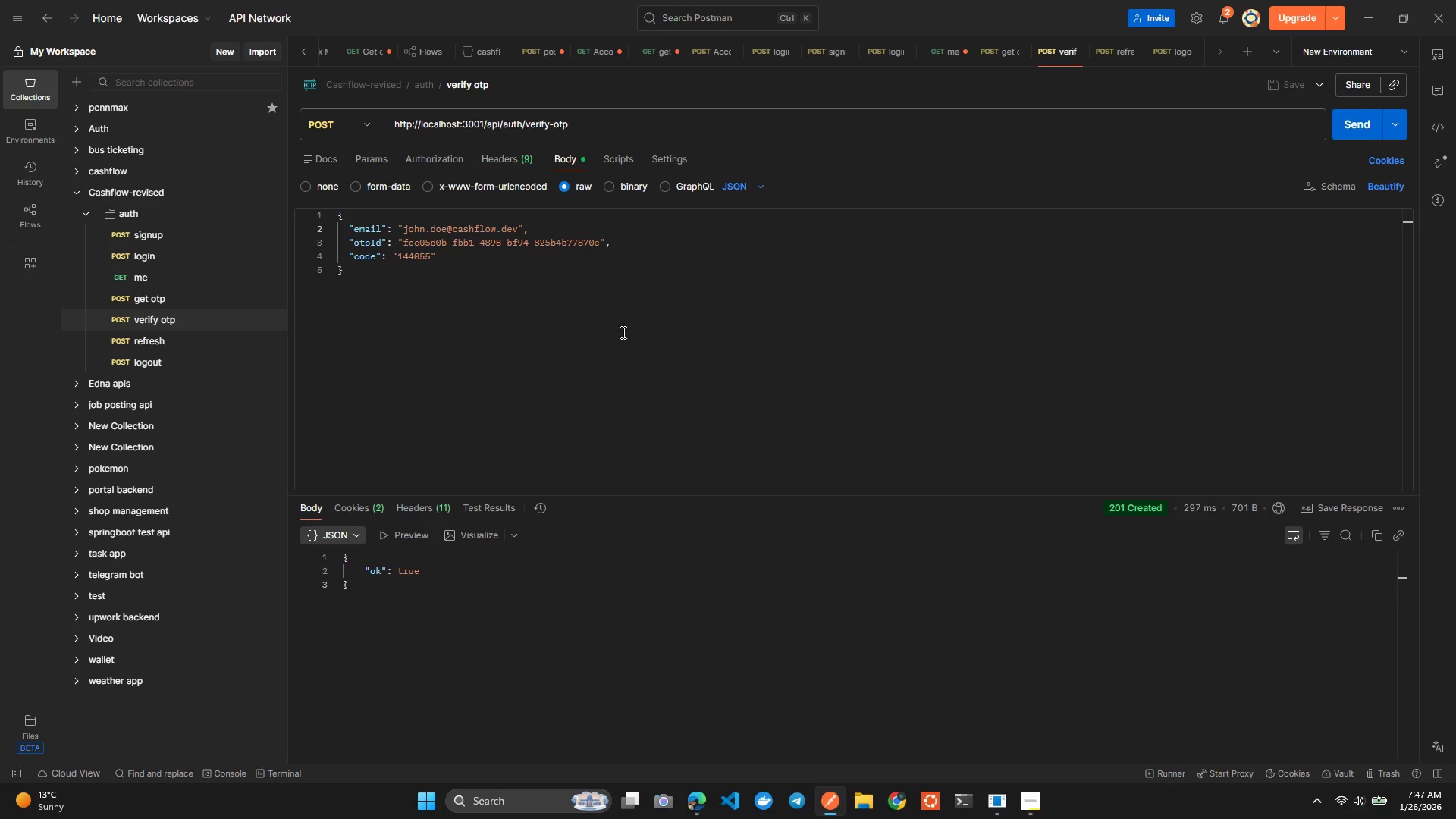 
left_click([158, 336])
 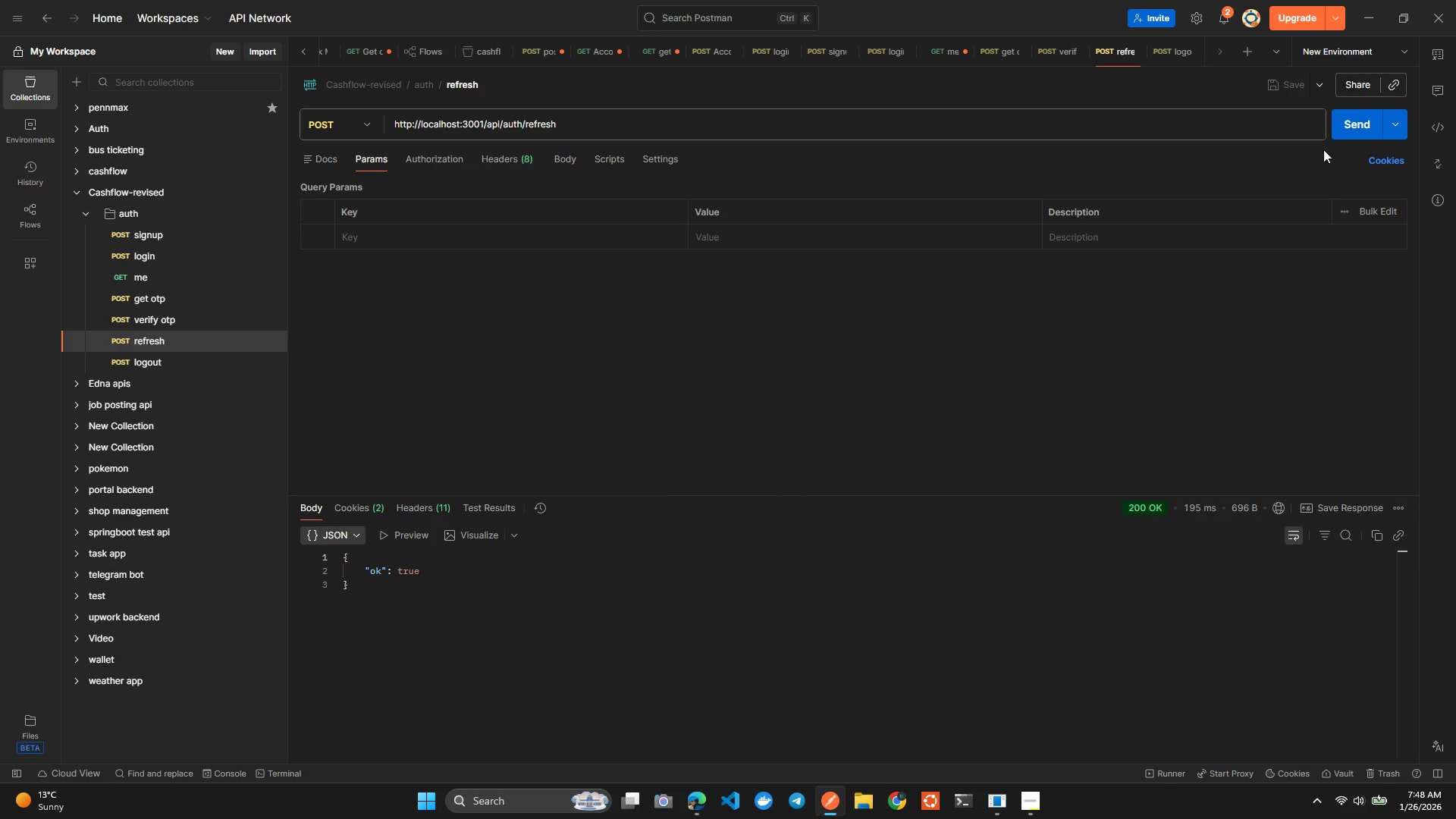 
left_click([1351, 111])
 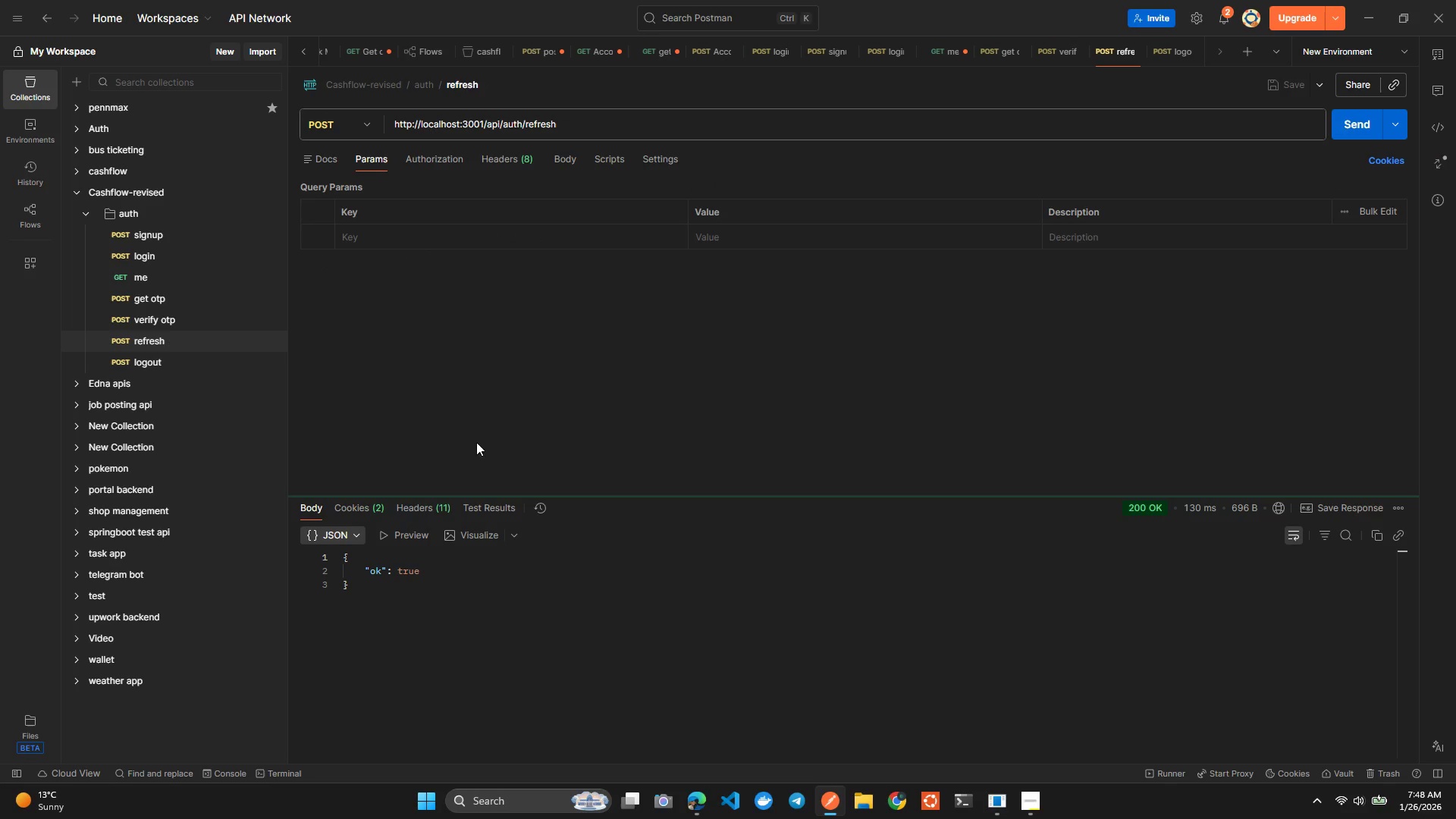 
key(Alt+Tab)
 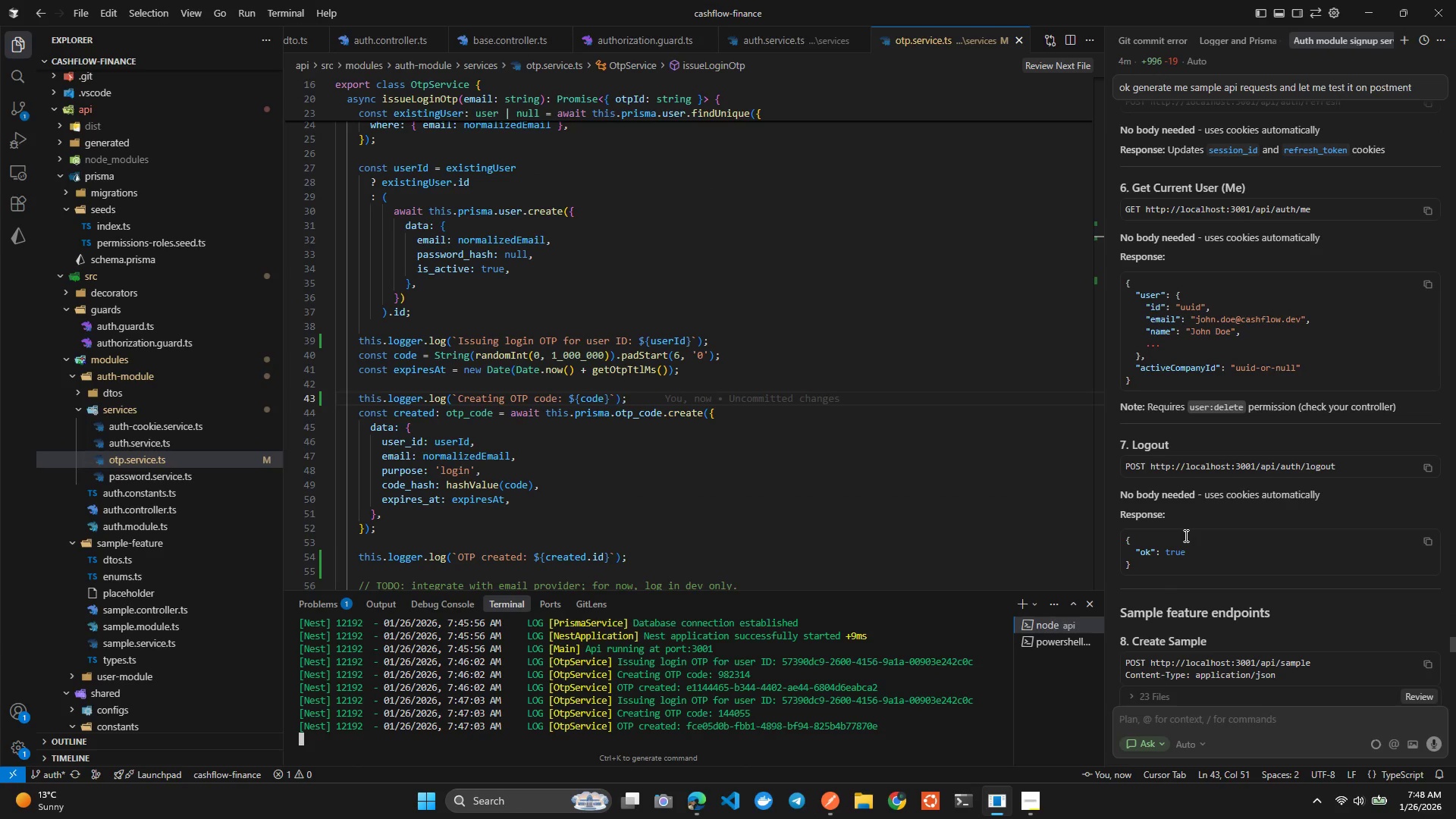 
key(Alt+AltLeft)
 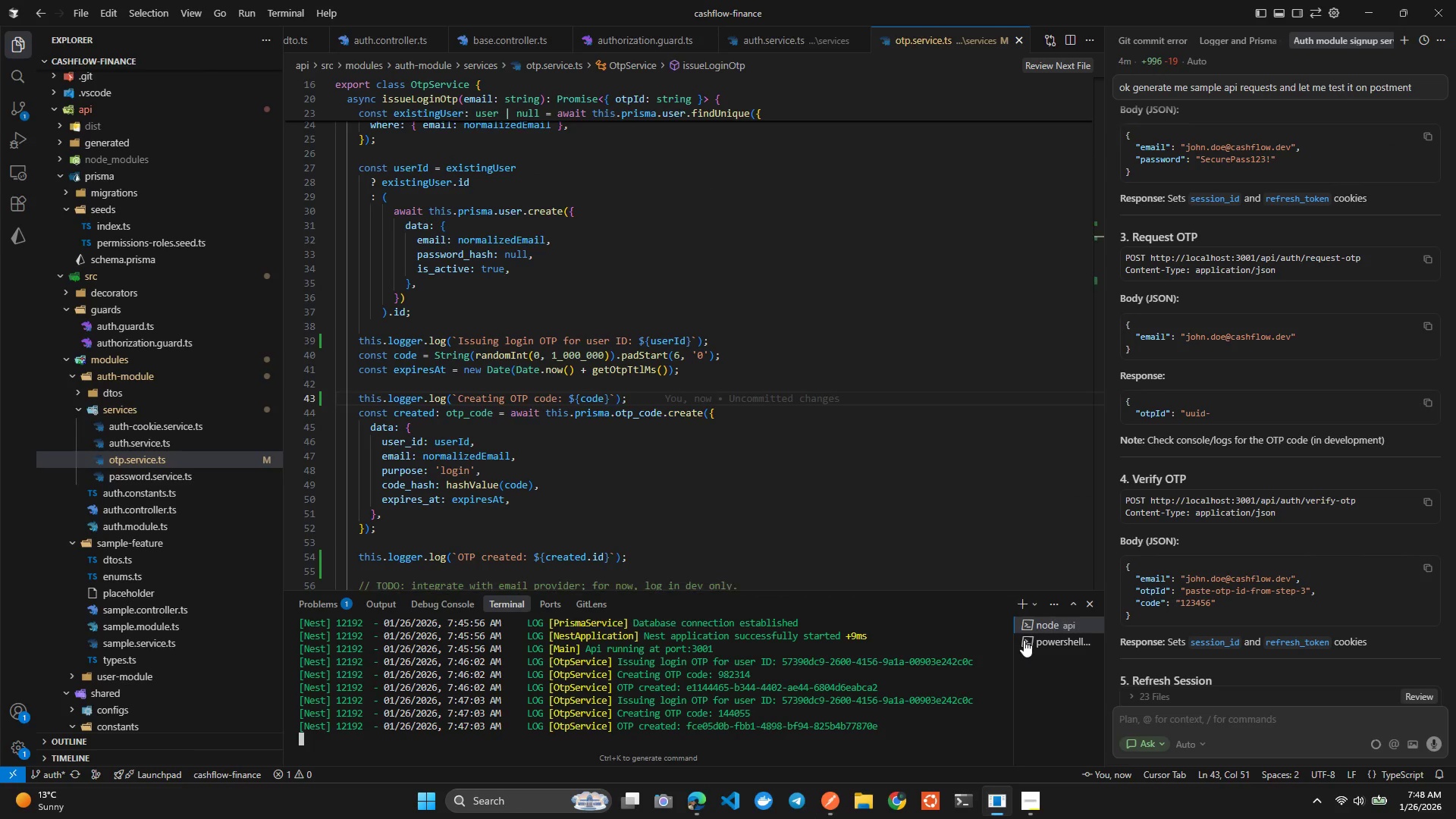 
wait(7.89)
 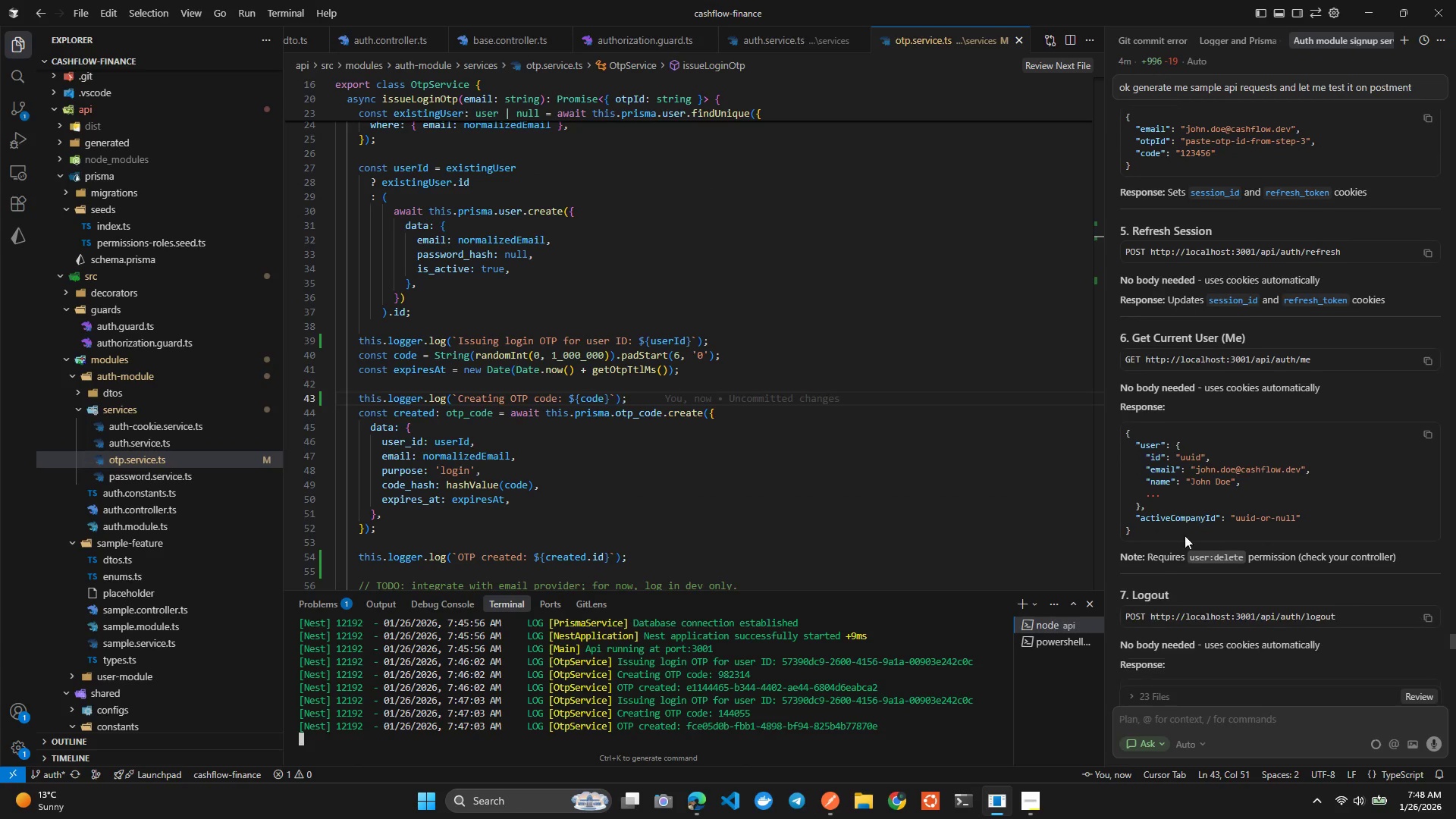 
hold_key(key=AltLeft, duration=0.47)
 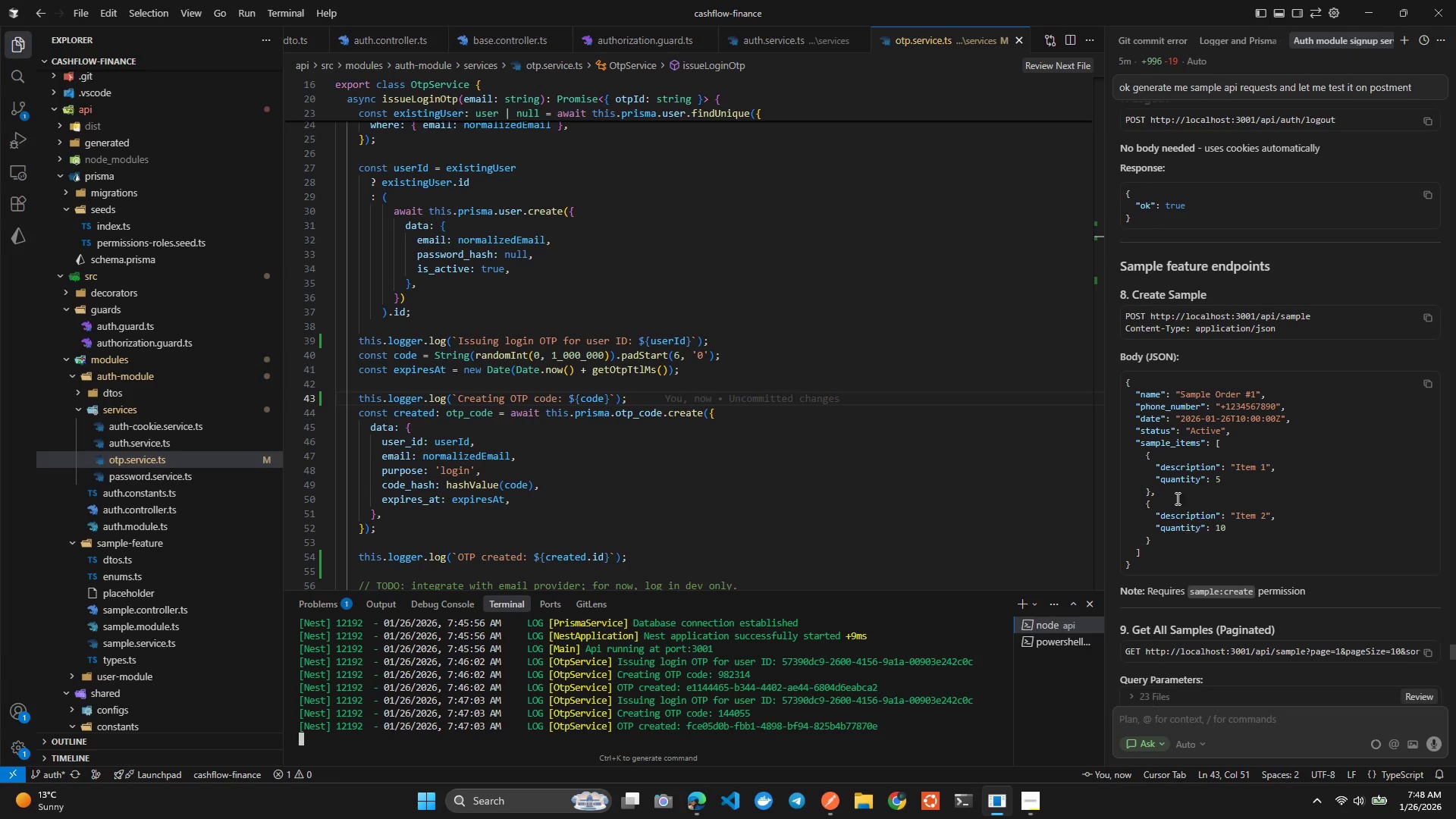 
wait(5.45)
 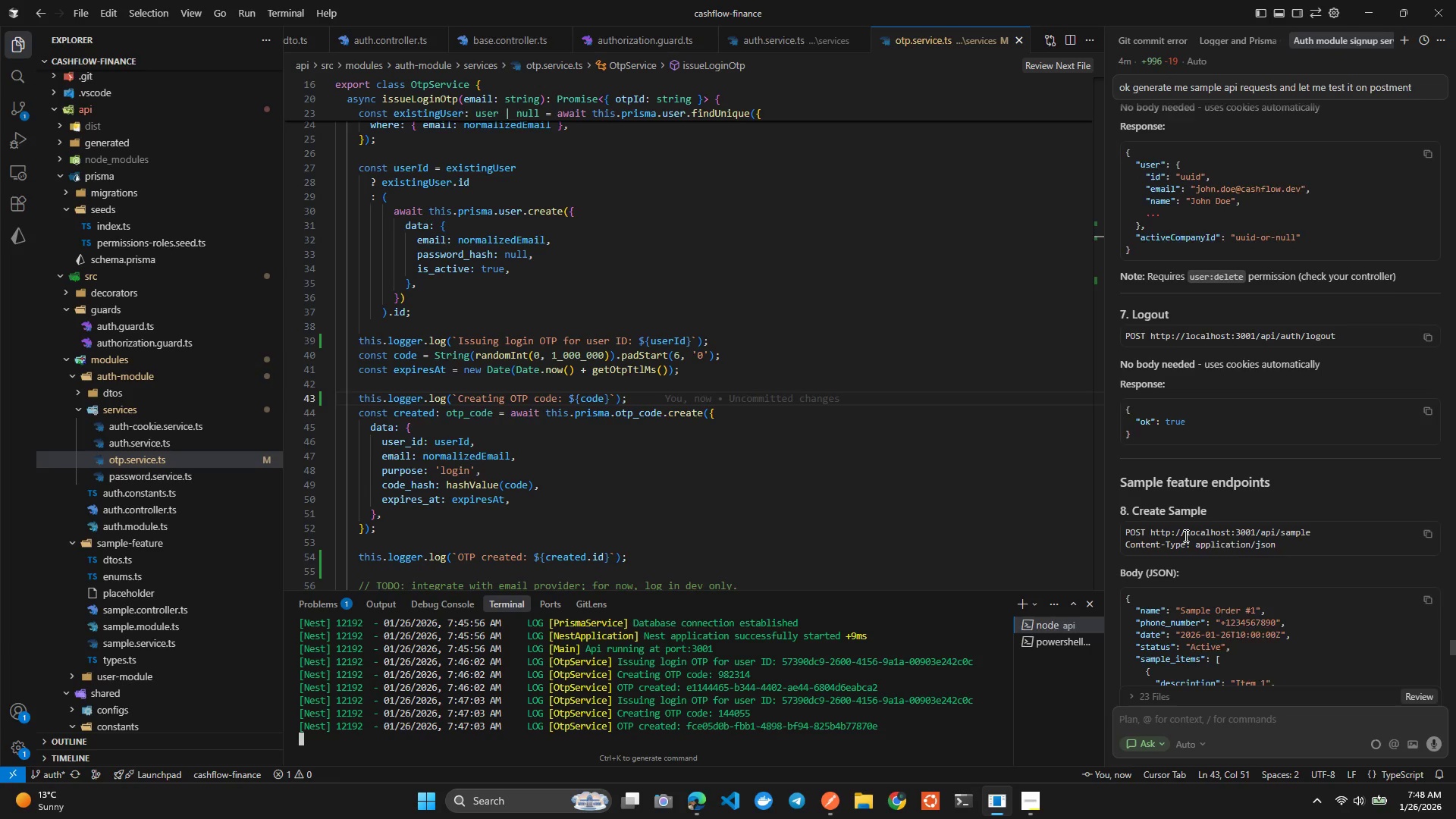 
key(Alt+AltLeft)
 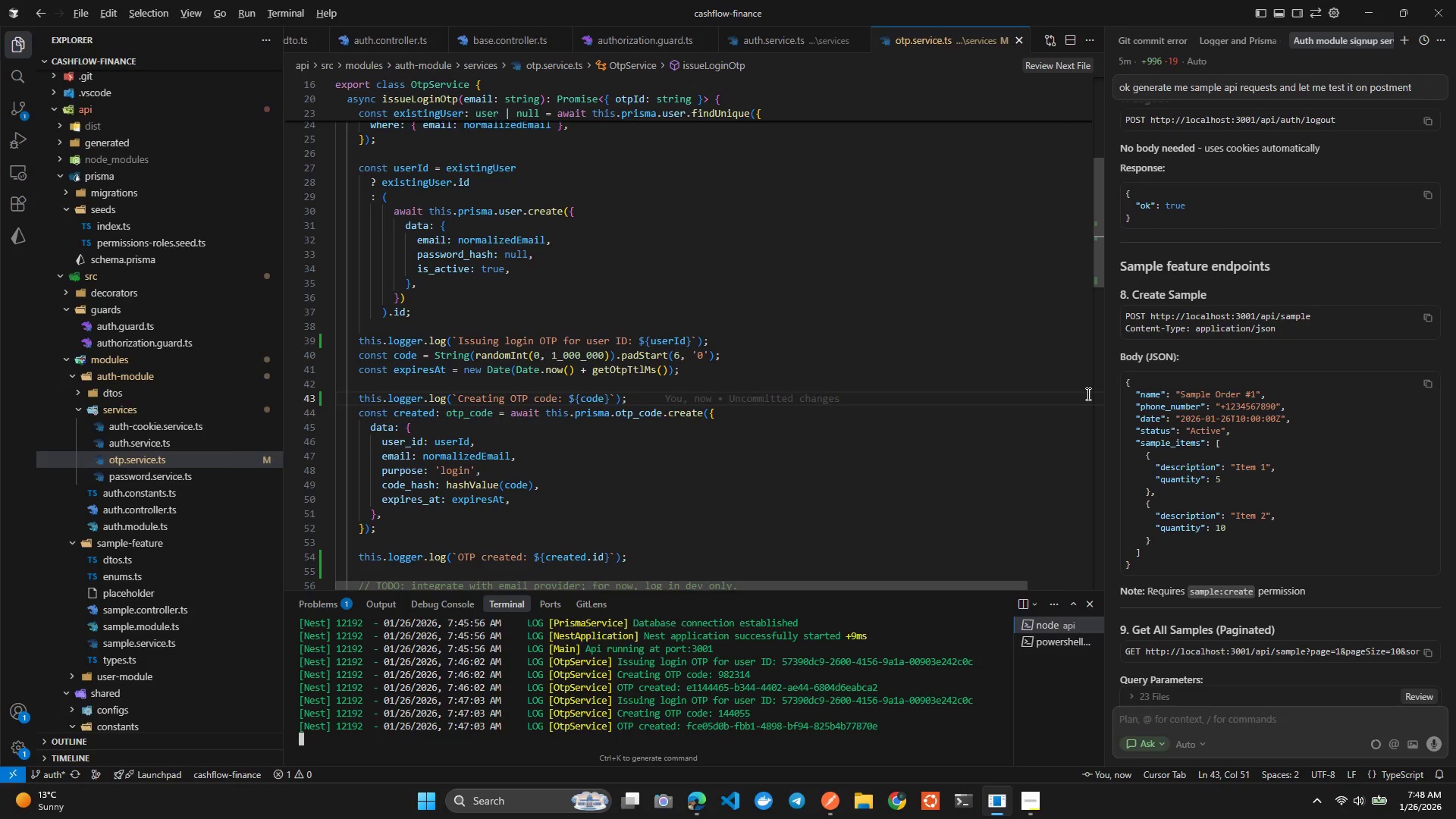 
key(Alt+Tab)
 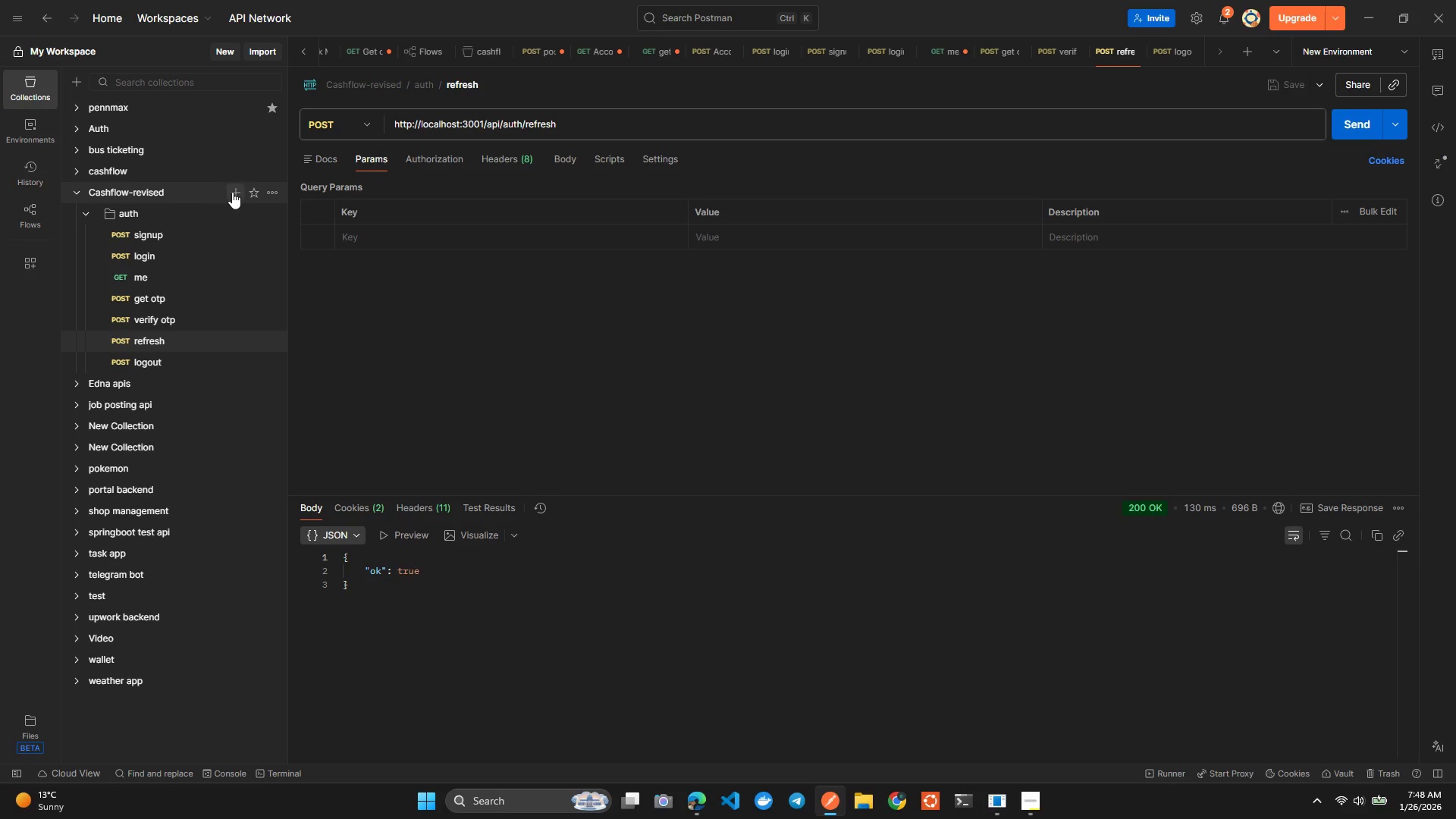 
left_click([234, 191])
 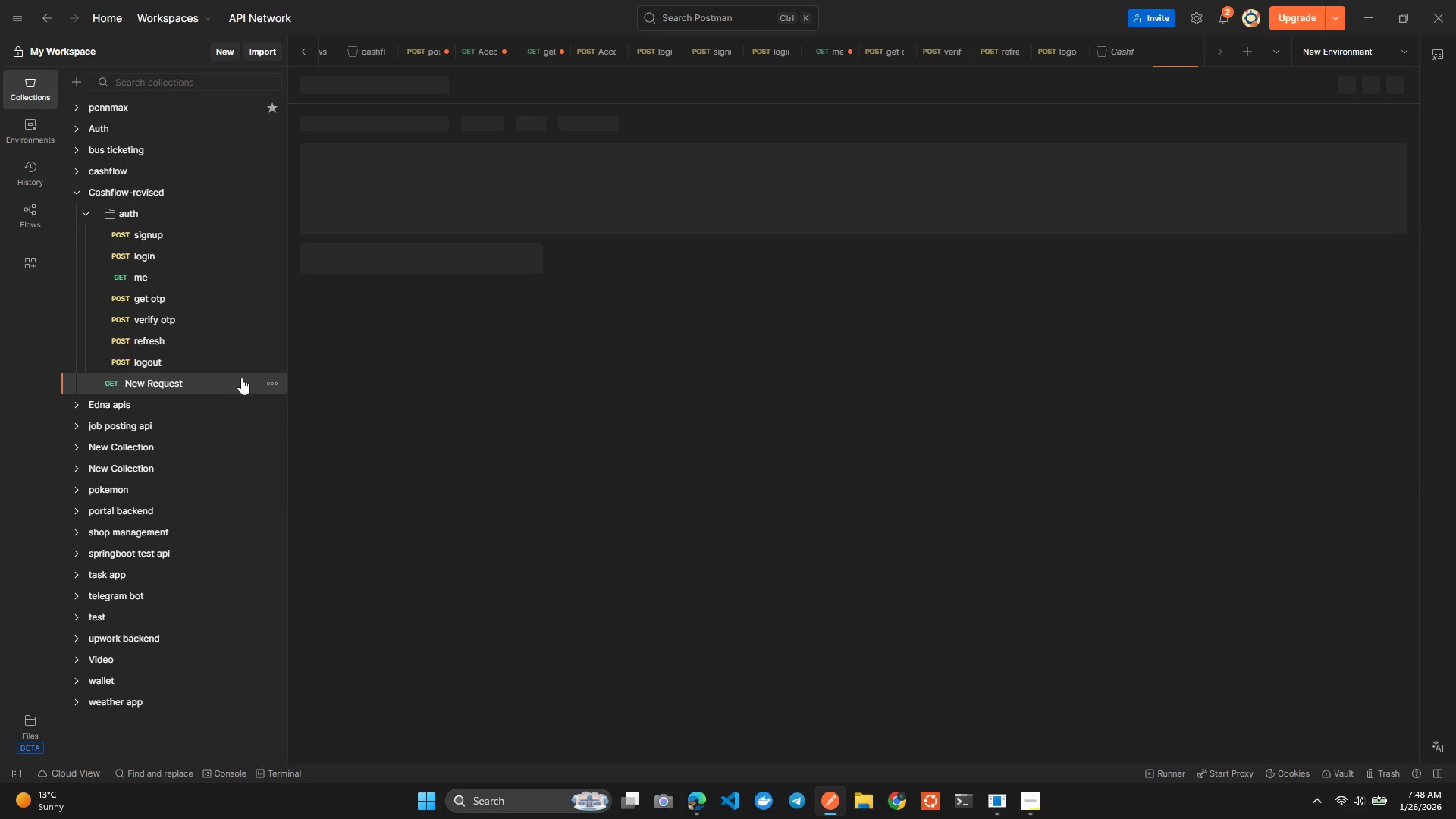 
left_click([269, 387])
 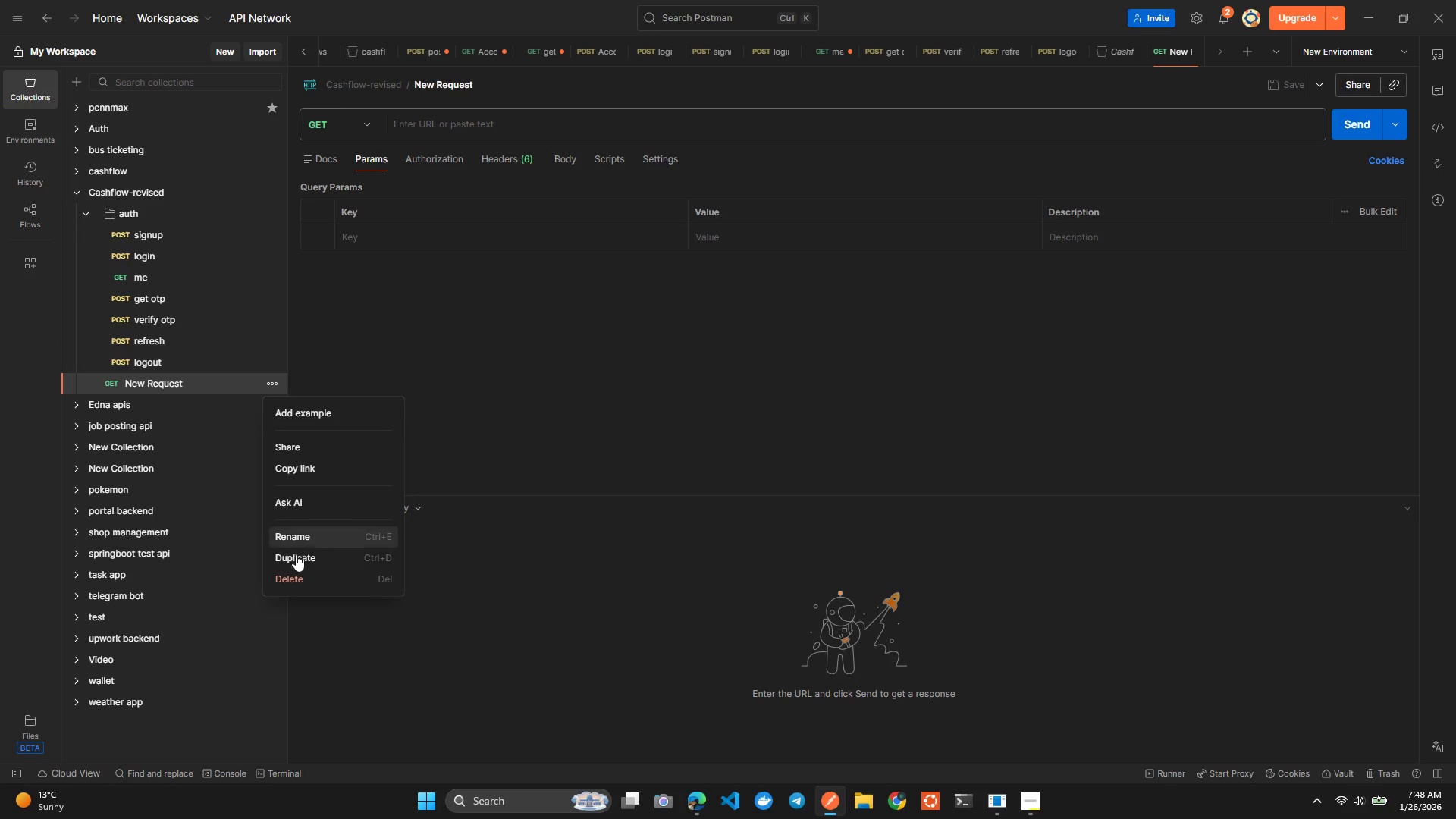 
left_click([290, 576])
 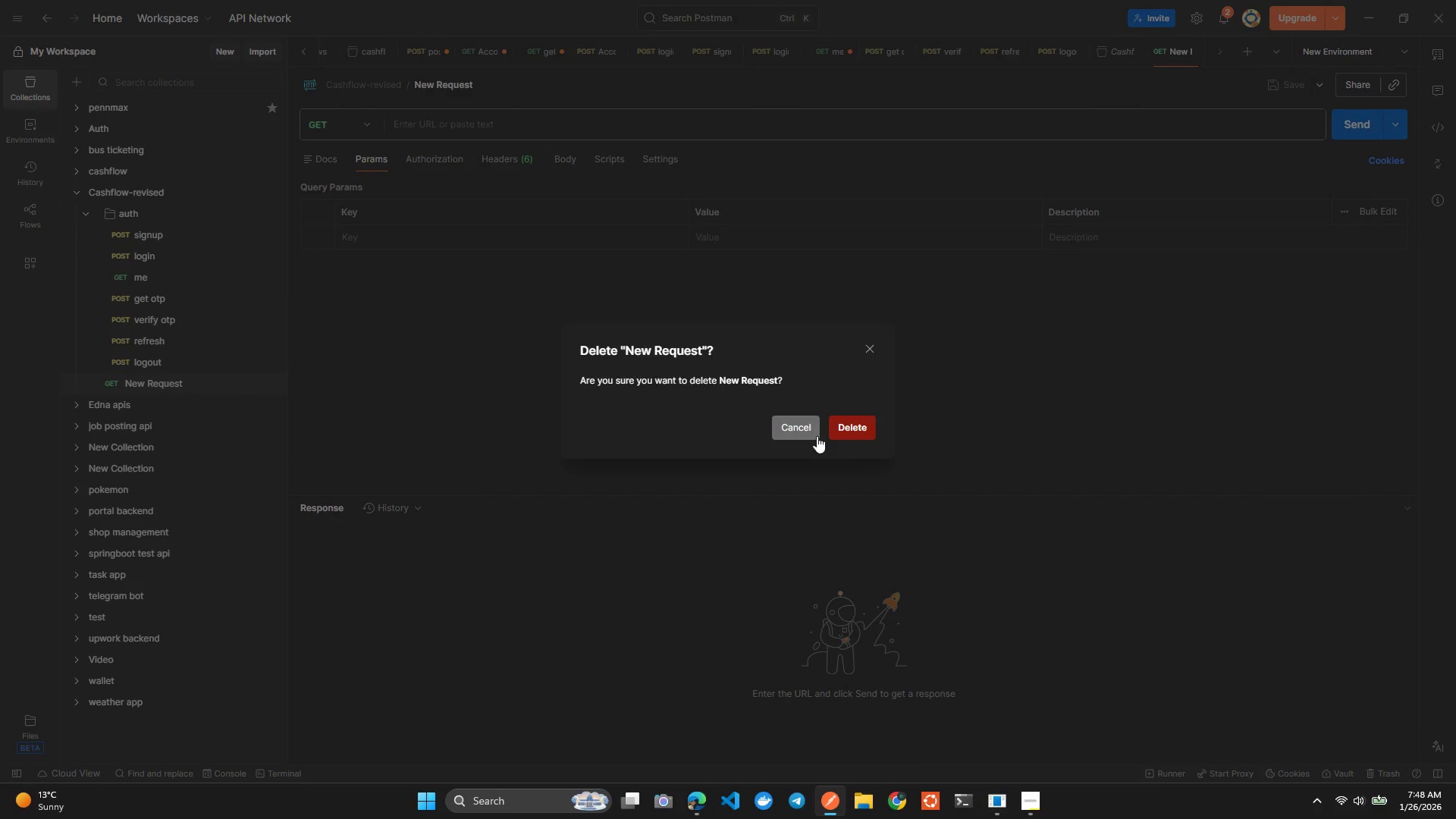 
left_click([849, 426])
 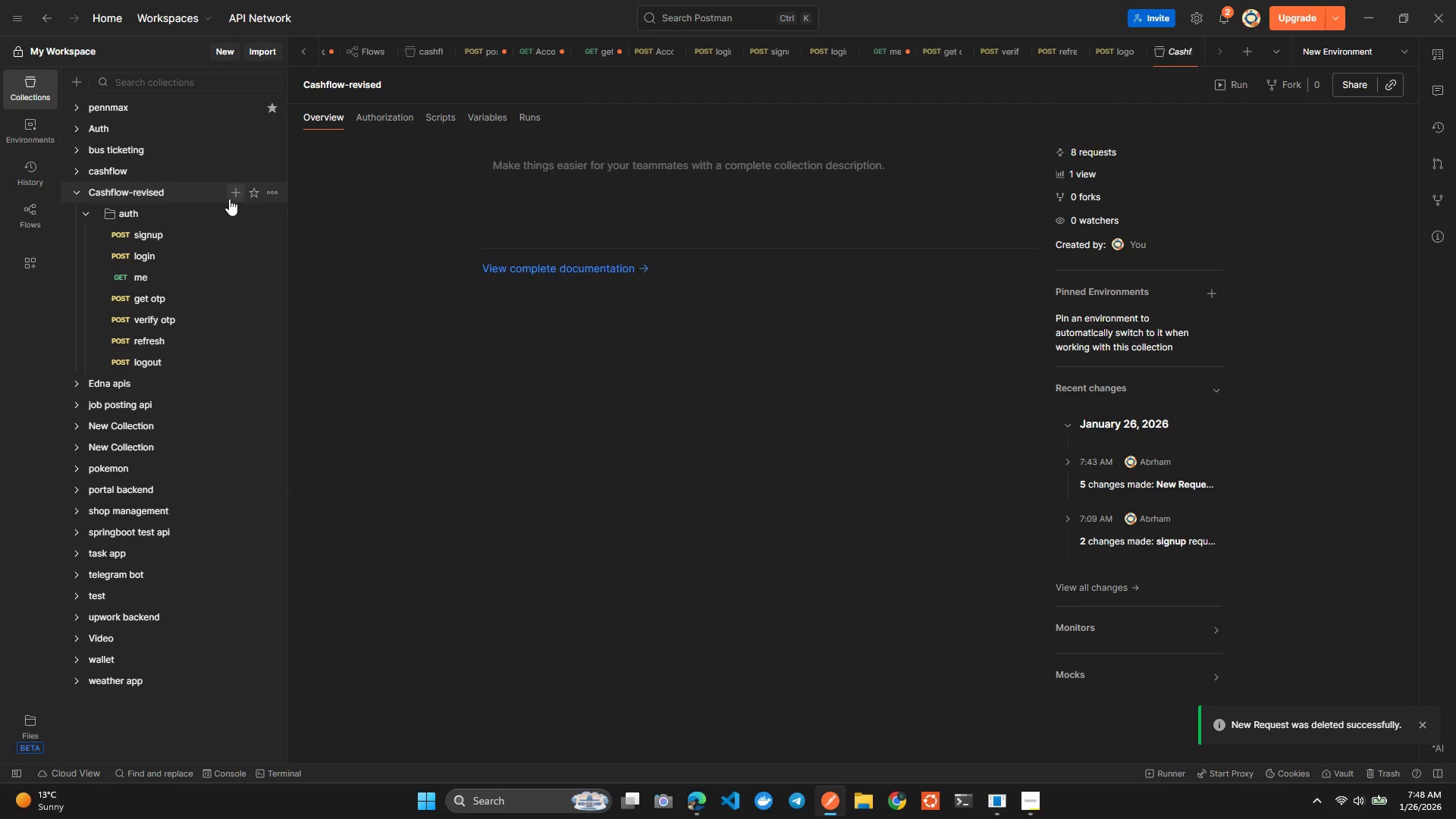 
left_click([274, 191])
 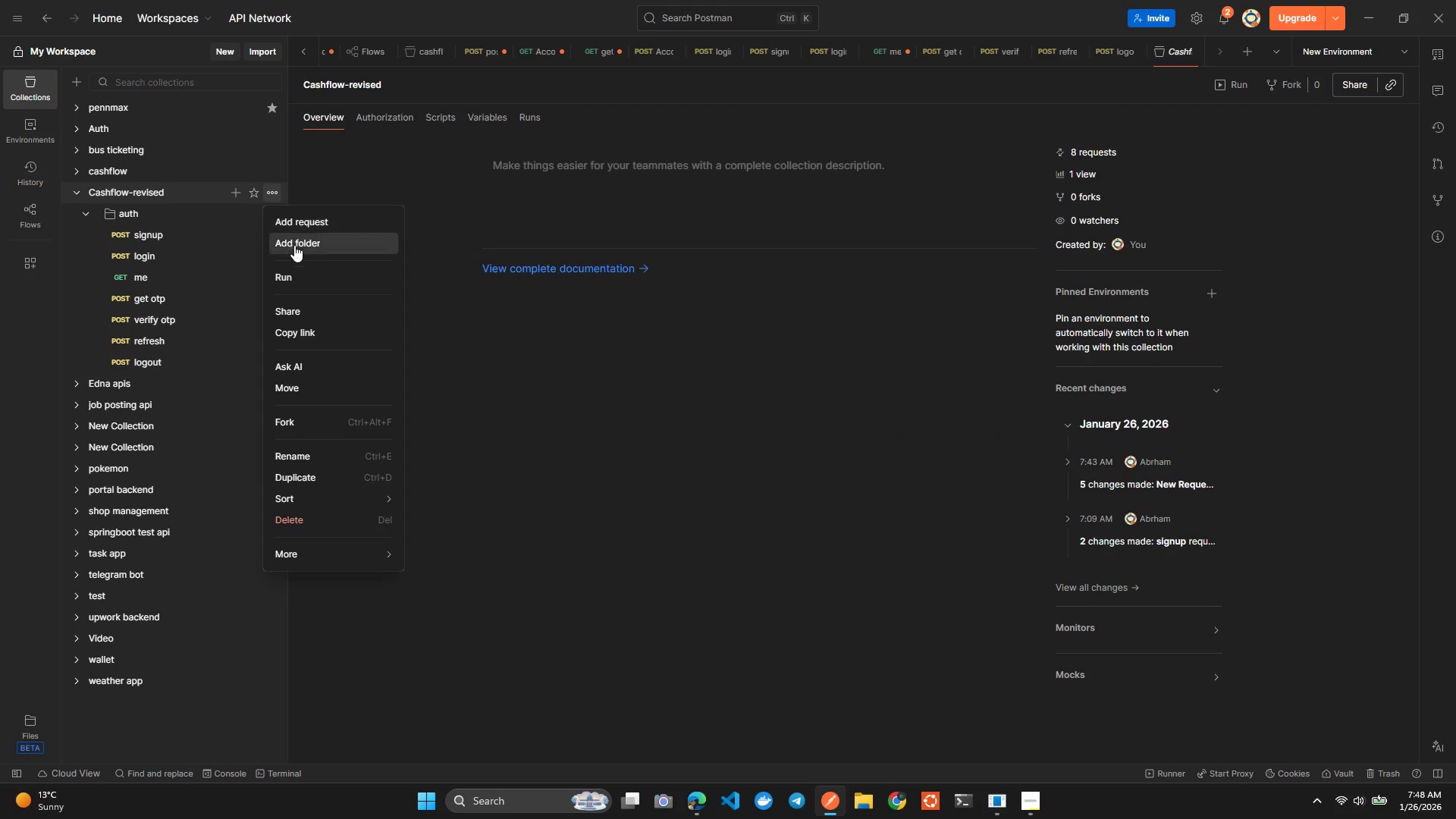 
left_click([297, 246])
 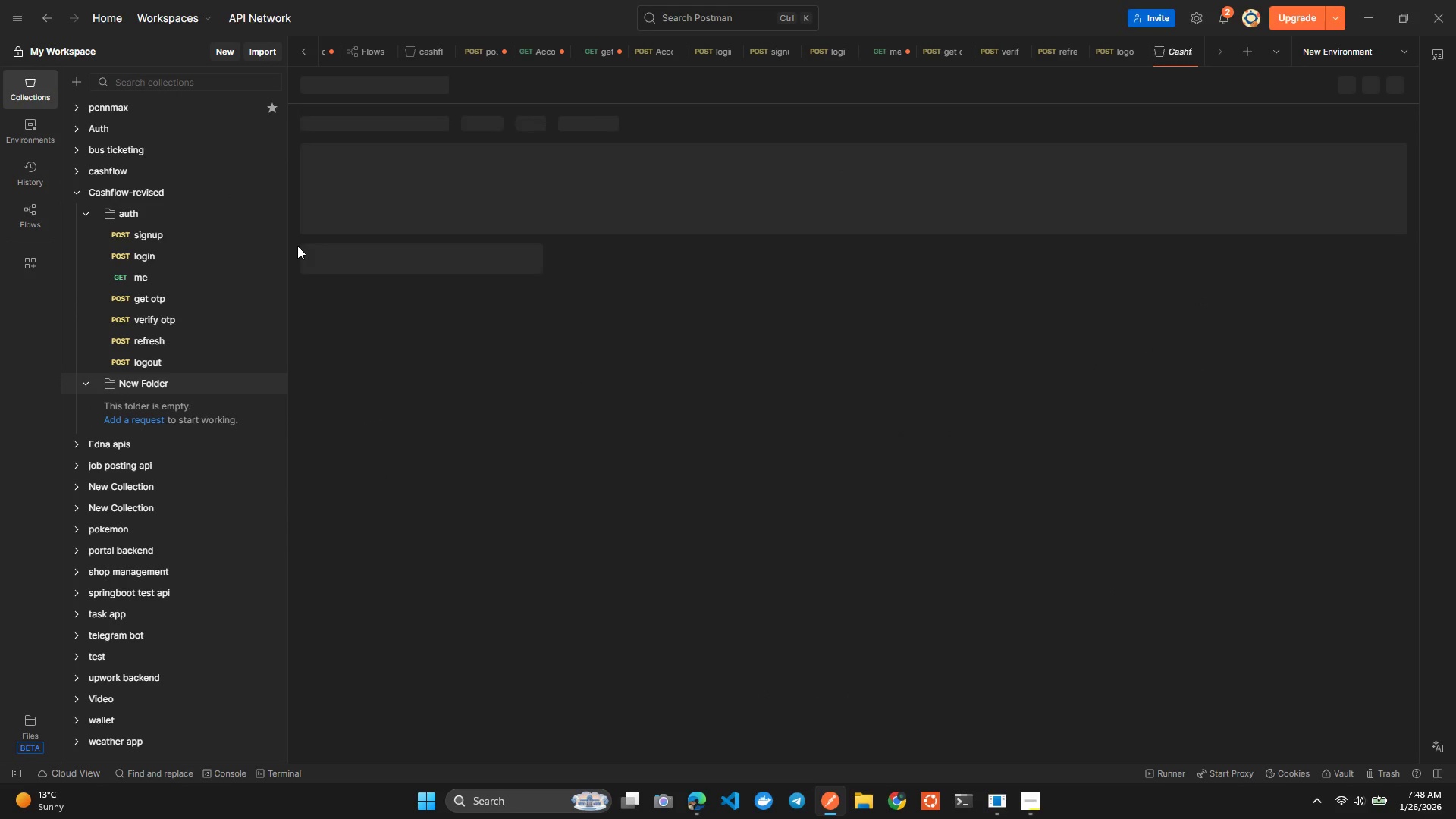 
type(sample)
 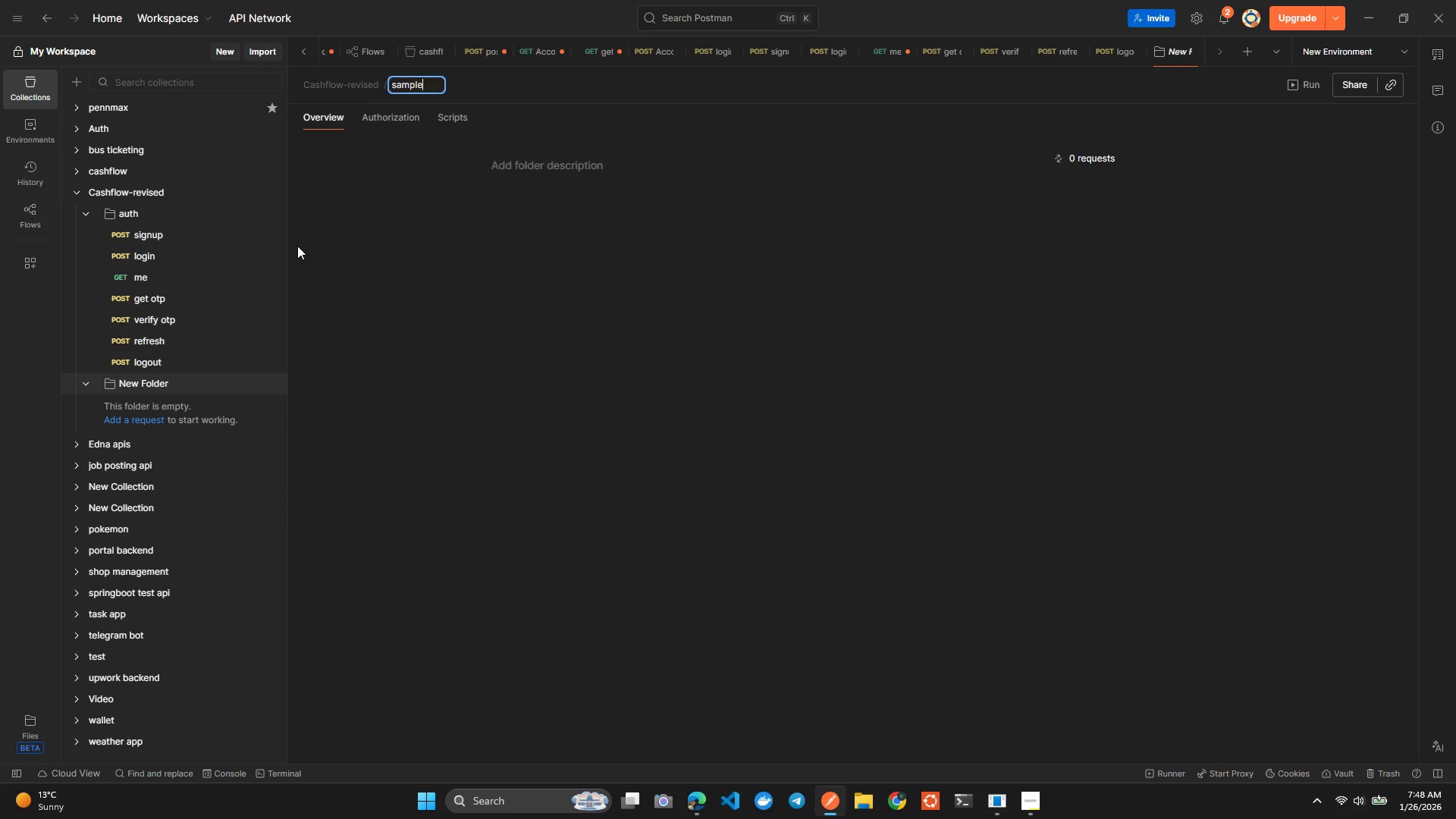 
key(Enter)
 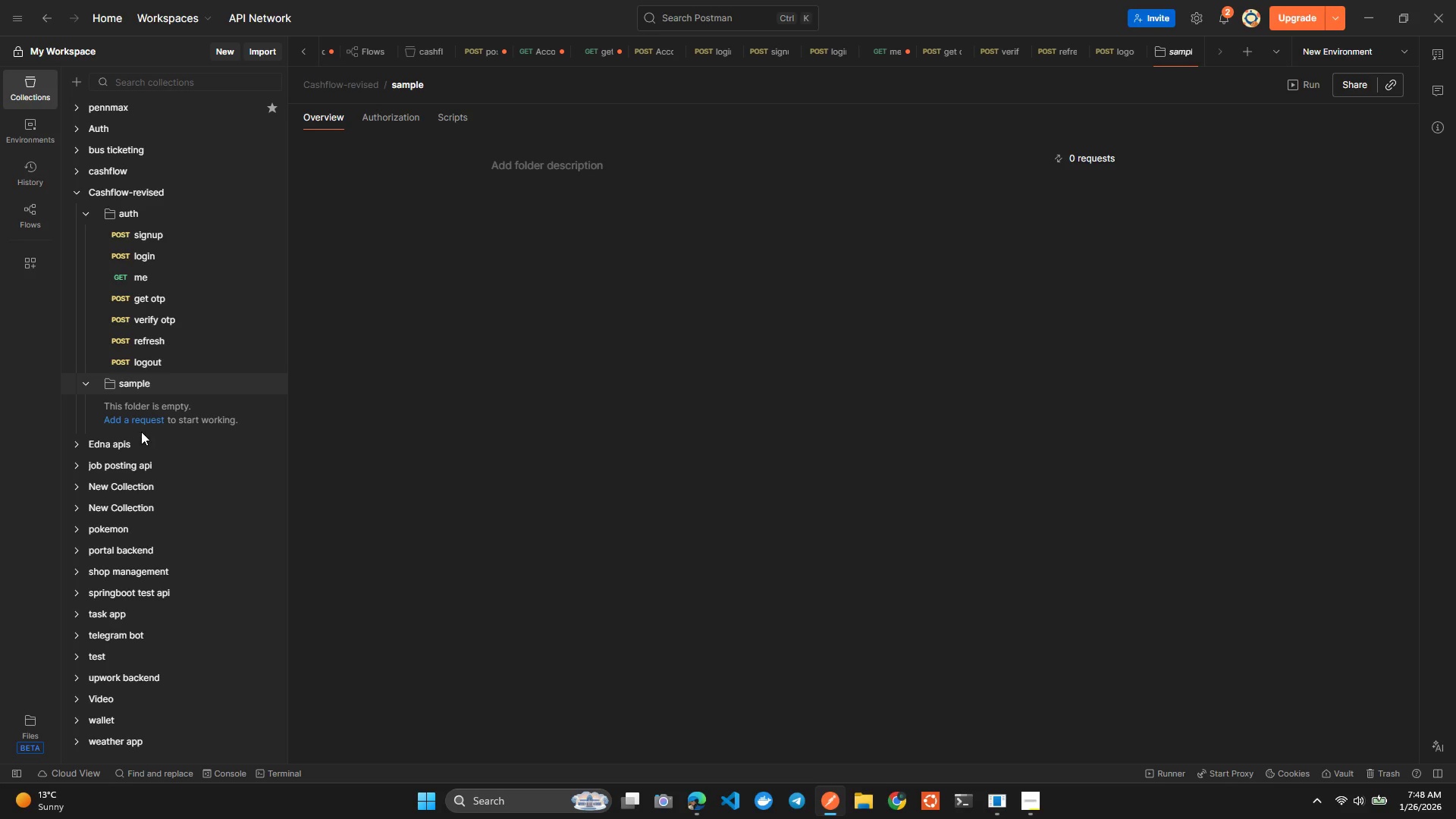 
left_click([148, 421])
 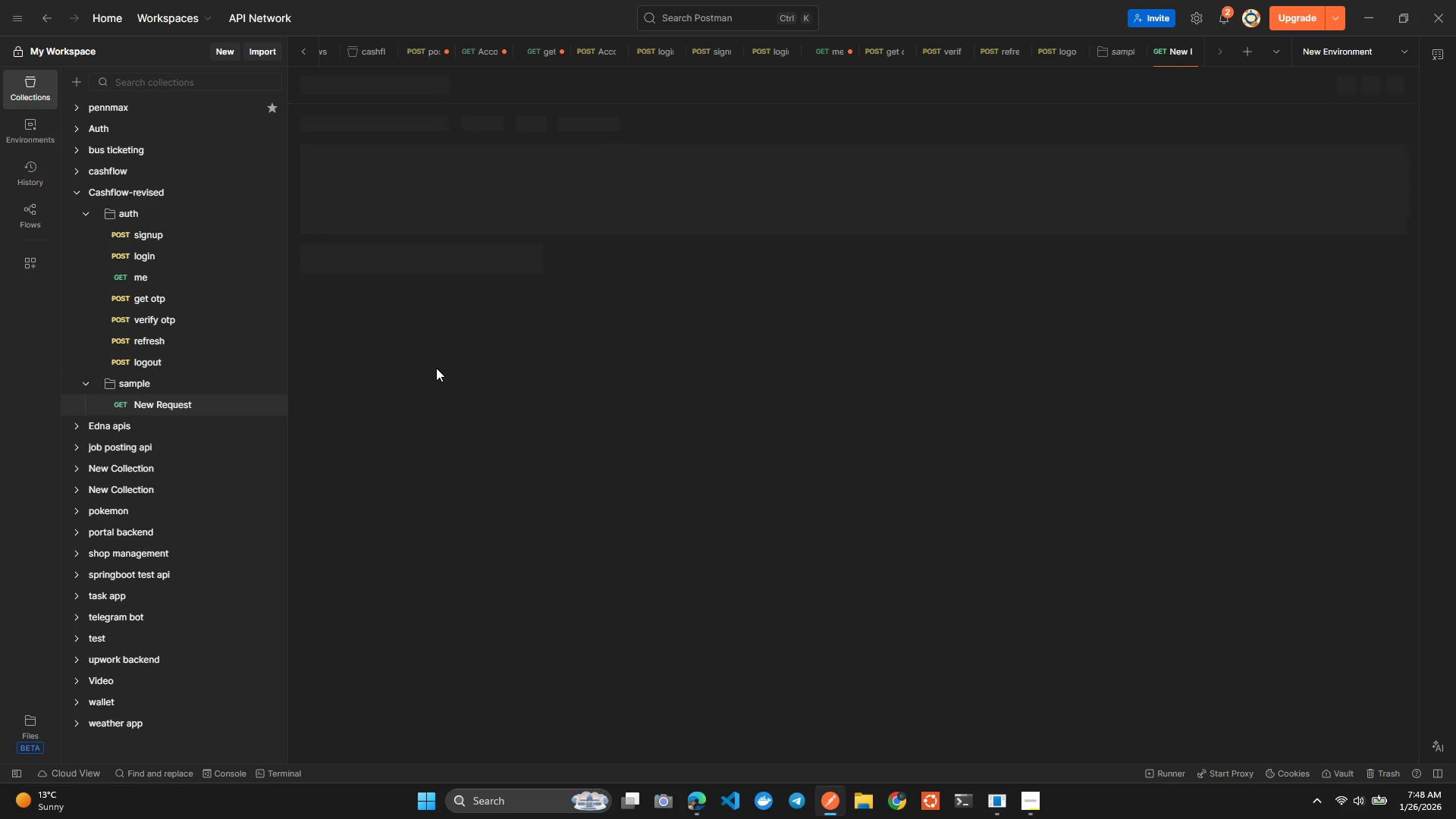 
type(create)
 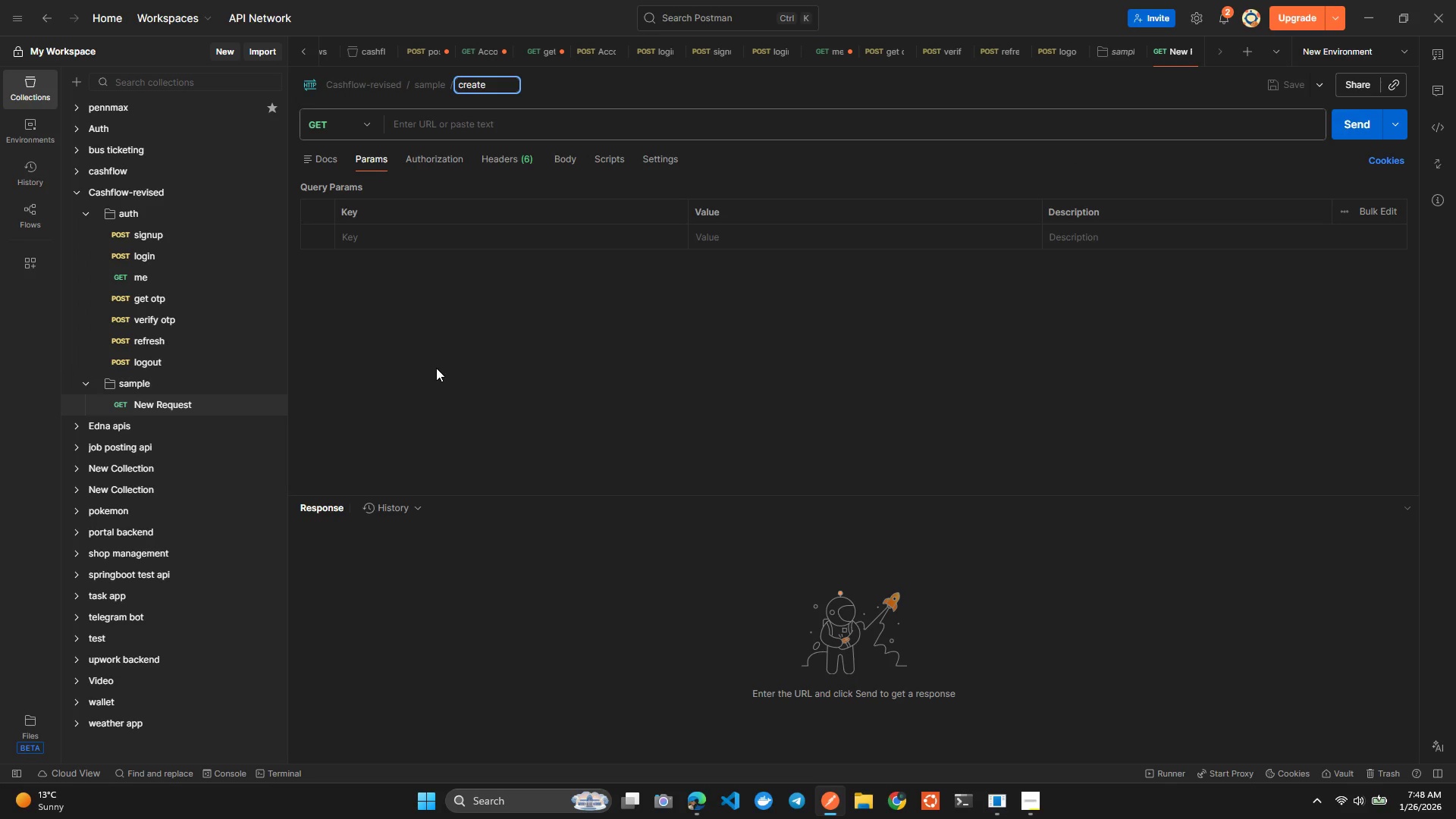 
key(Enter)
 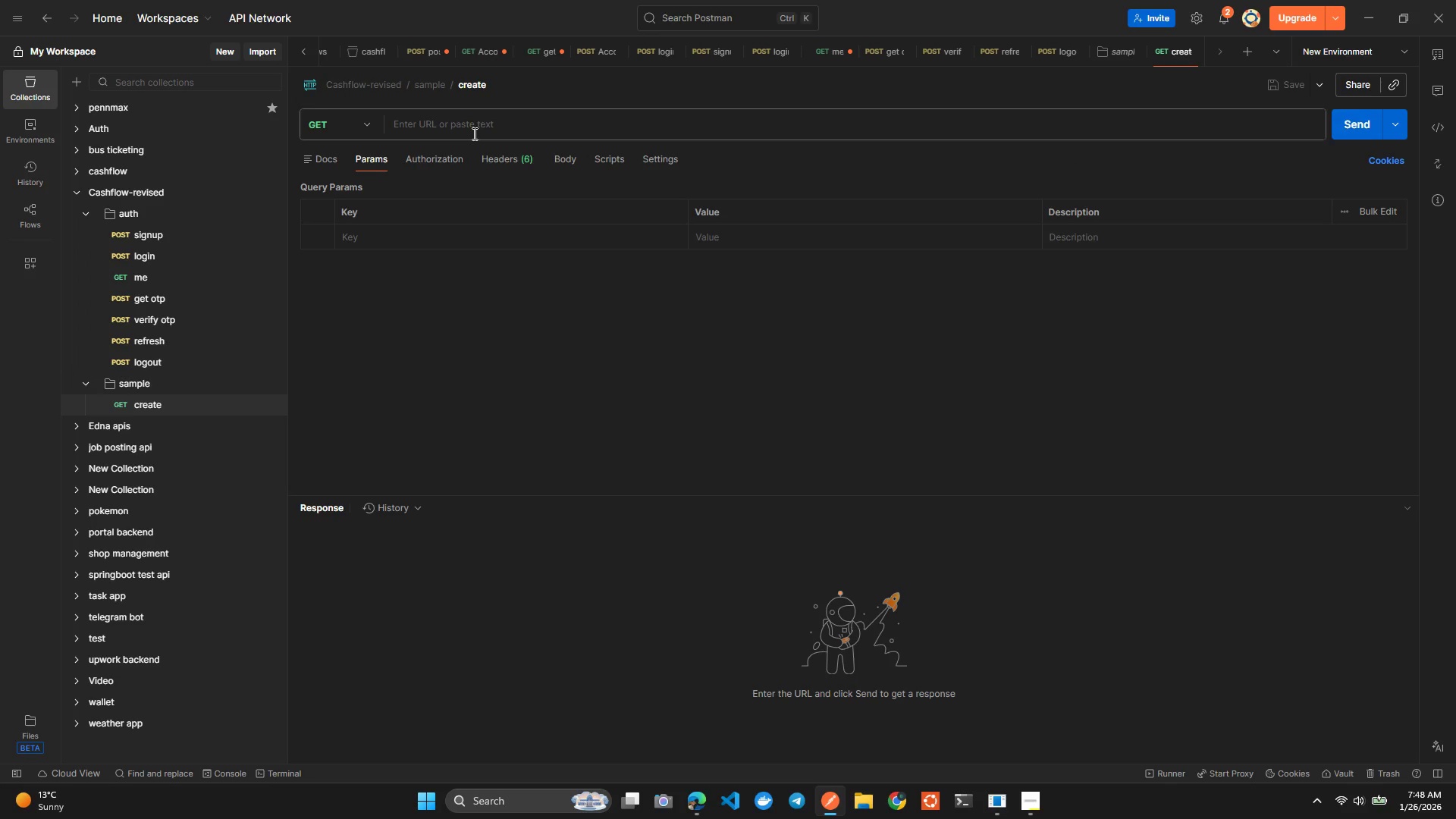 
left_click([476, 130])
 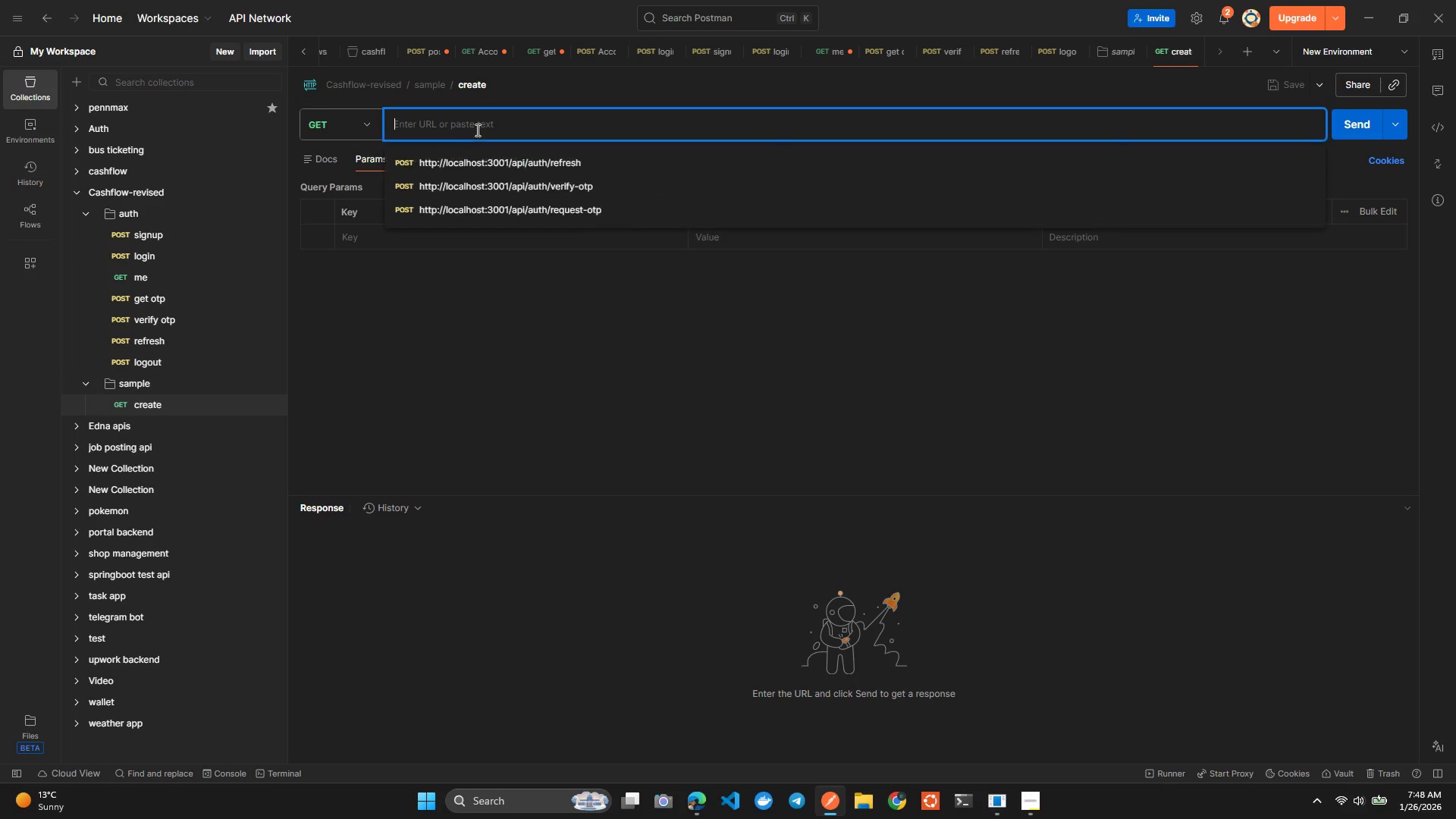 
key(ArrowUp)
 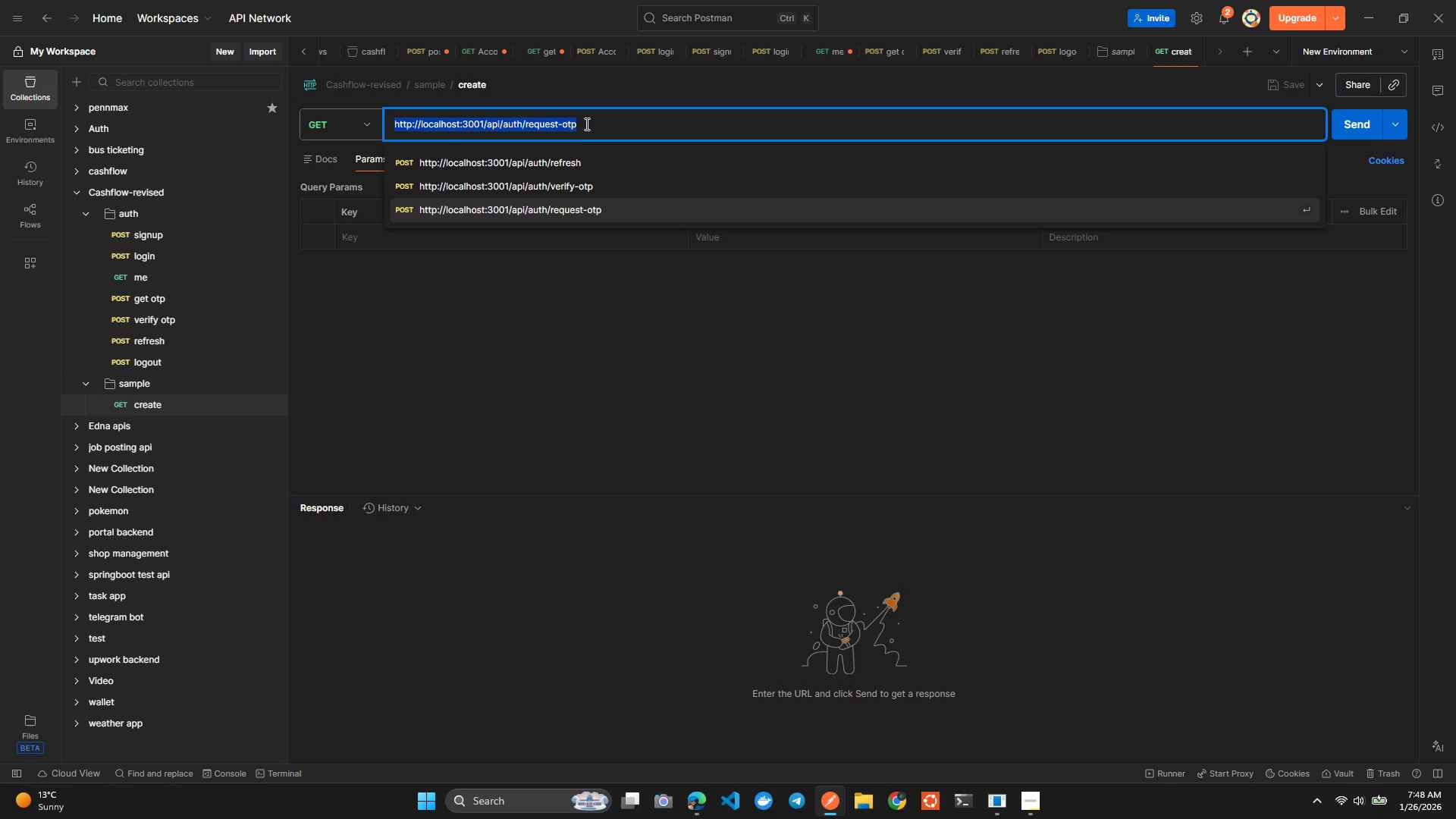 
left_click([598, 120])
 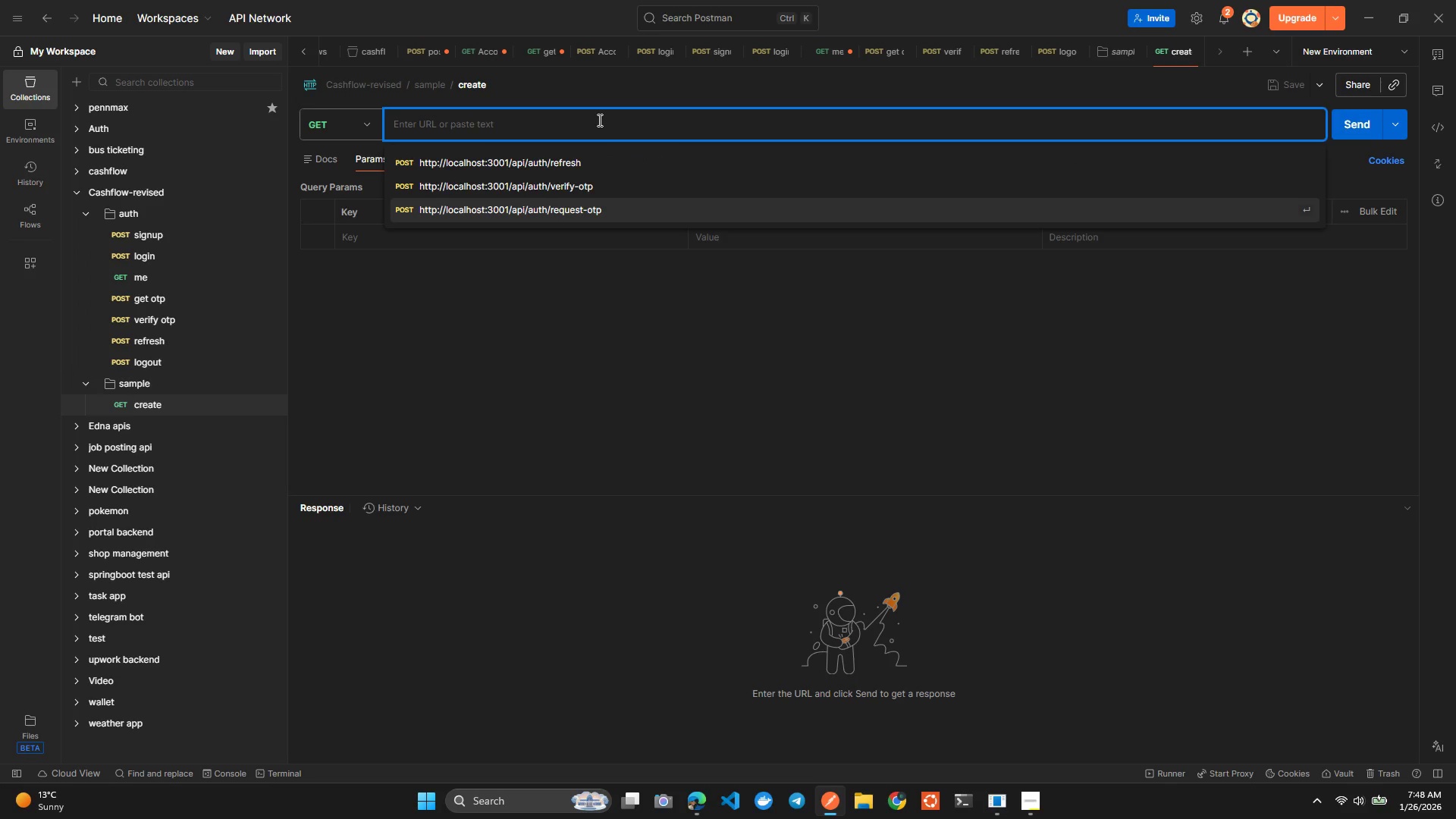 
key(ArrowUp)
 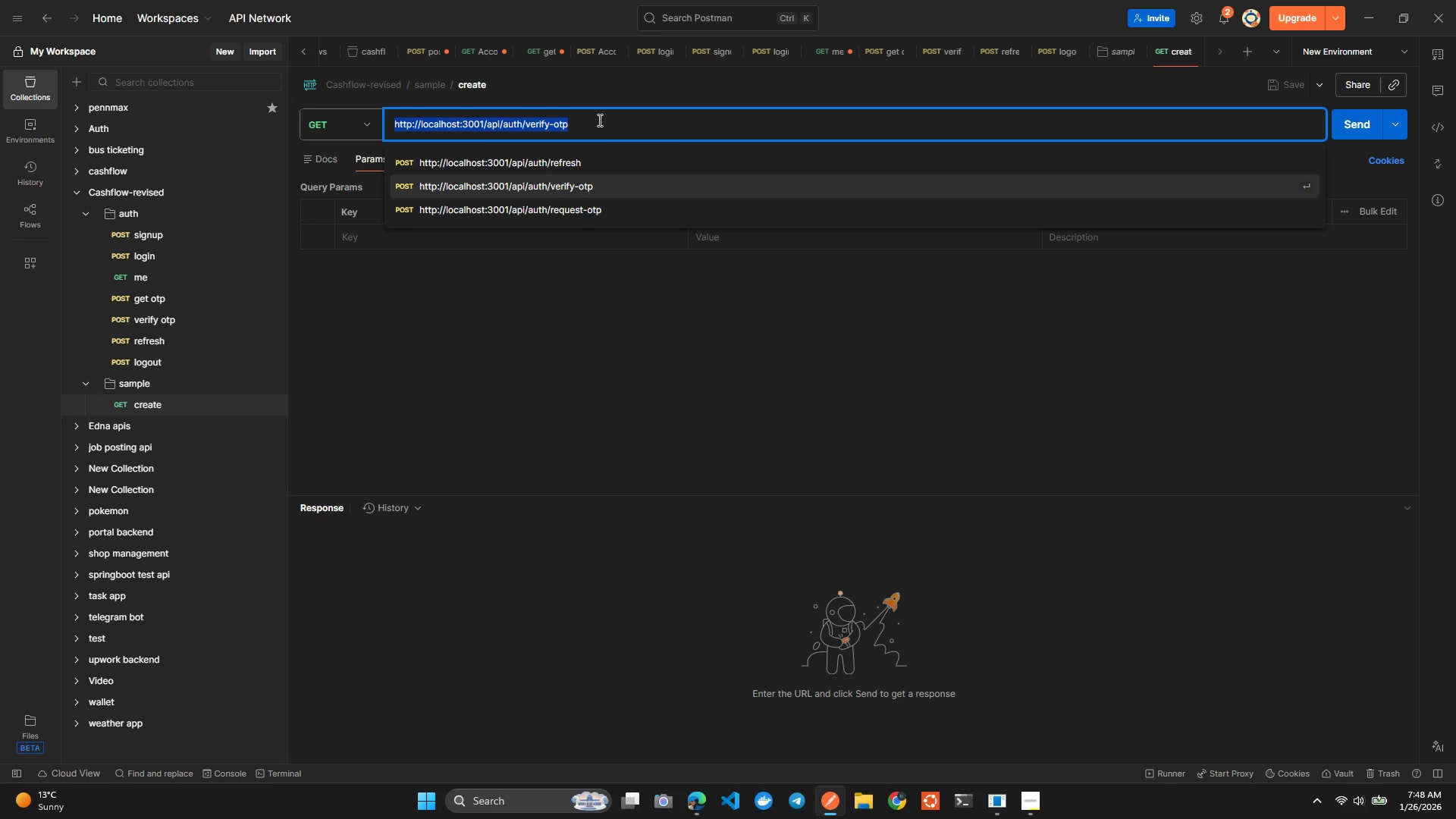 
key(ArrowUp)
 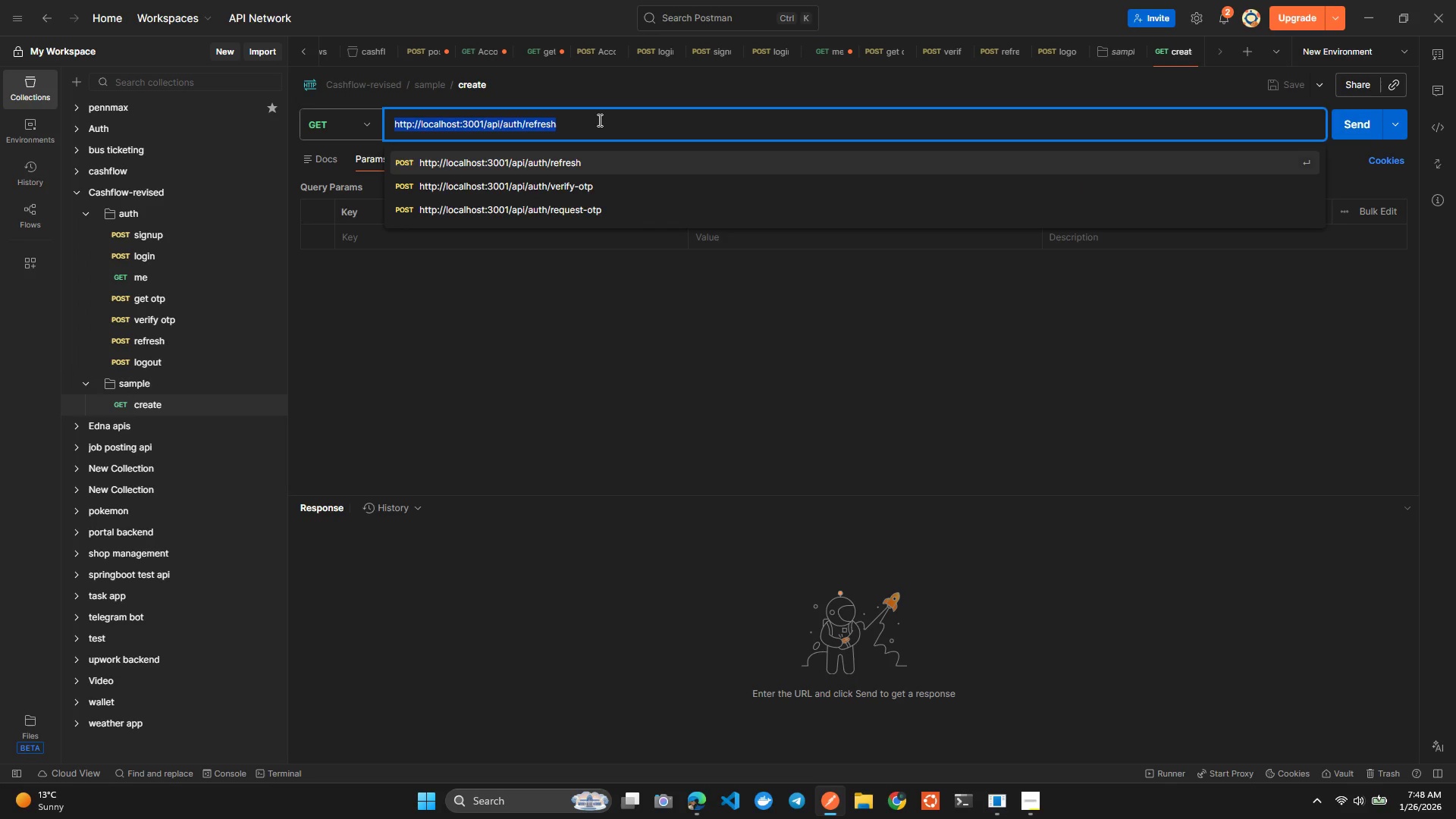 
key(Enter)
 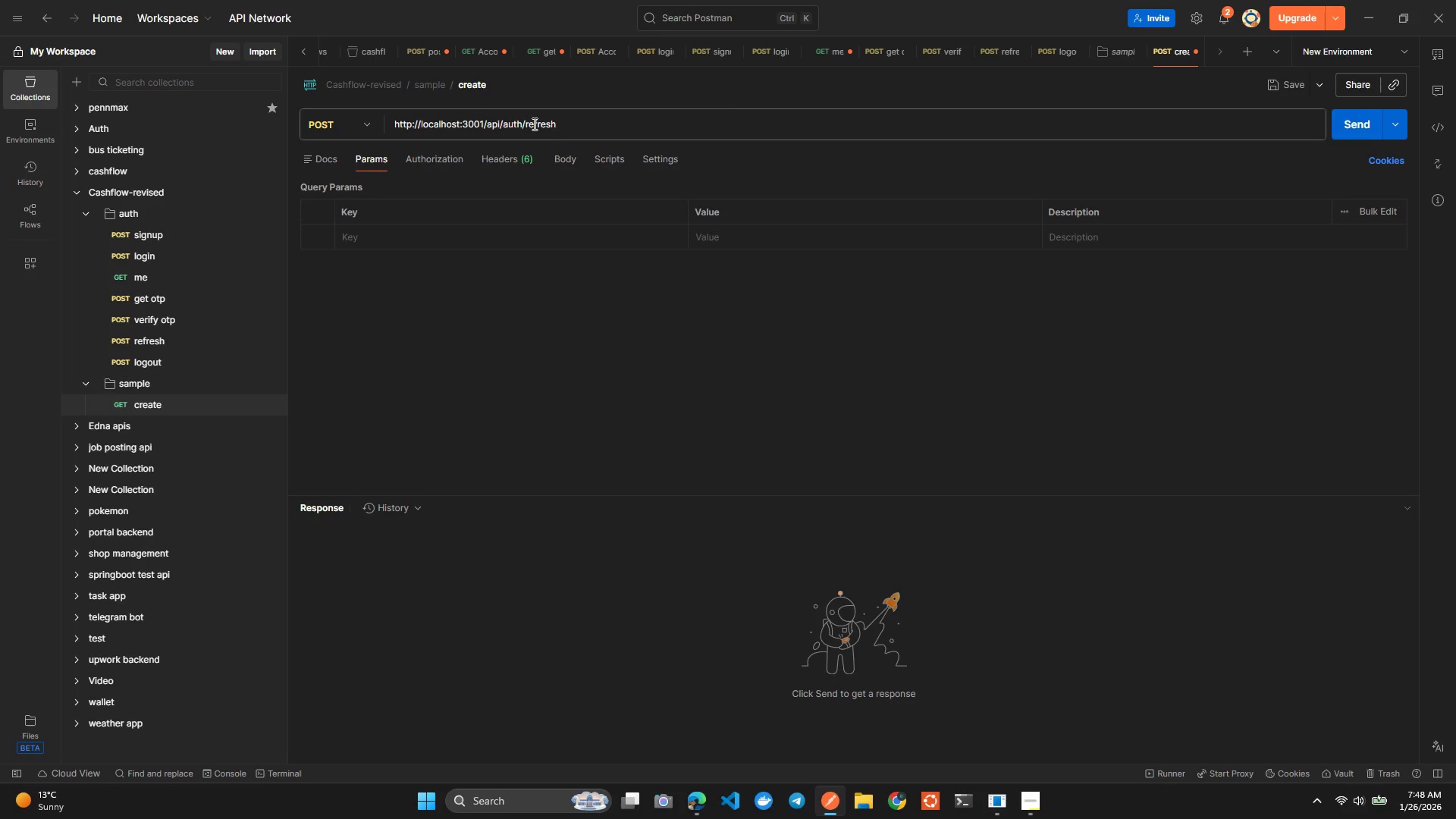 
left_click([576, 130])
 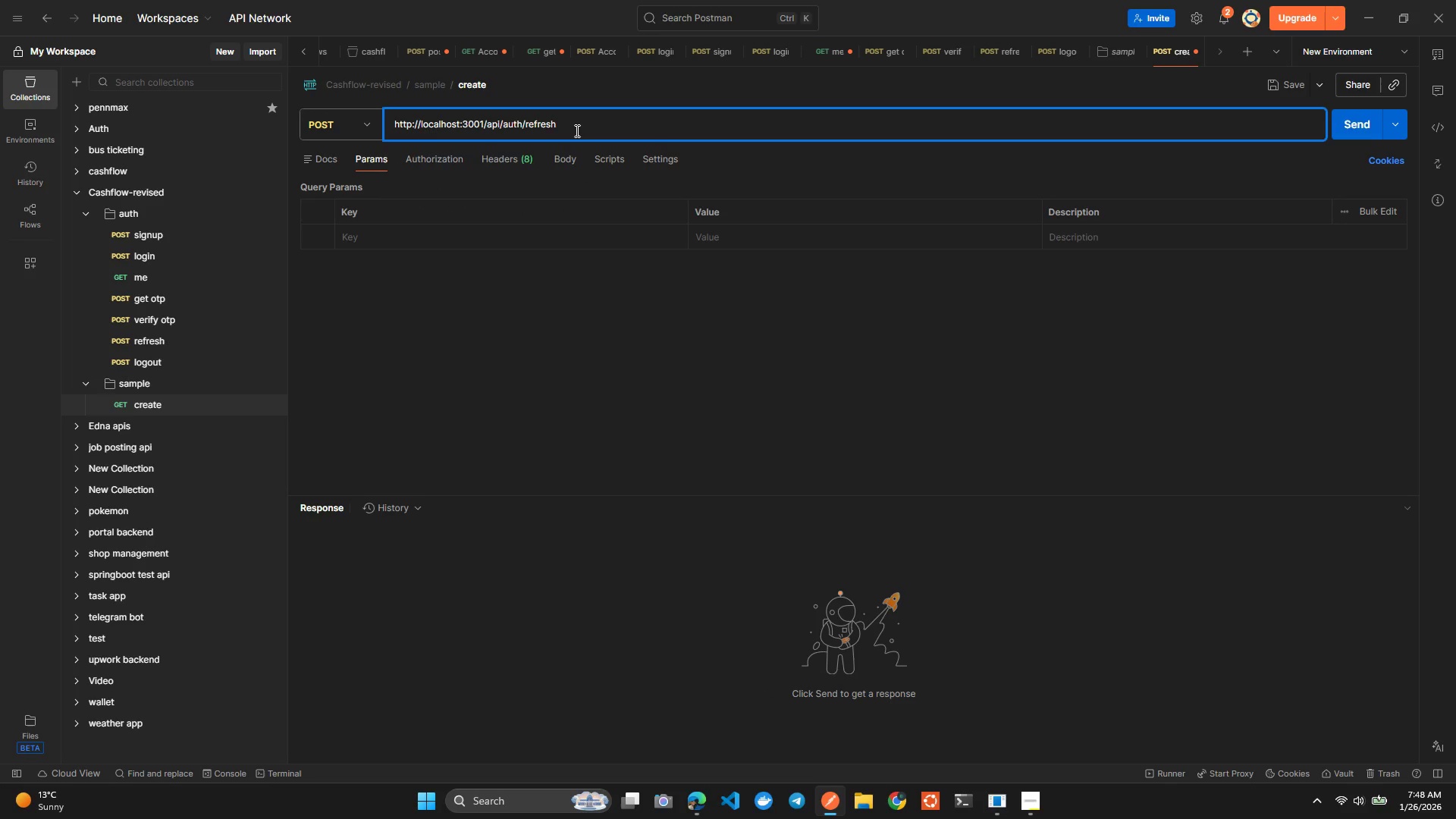 
hold_key(key=Backspace, duration=0.77)
 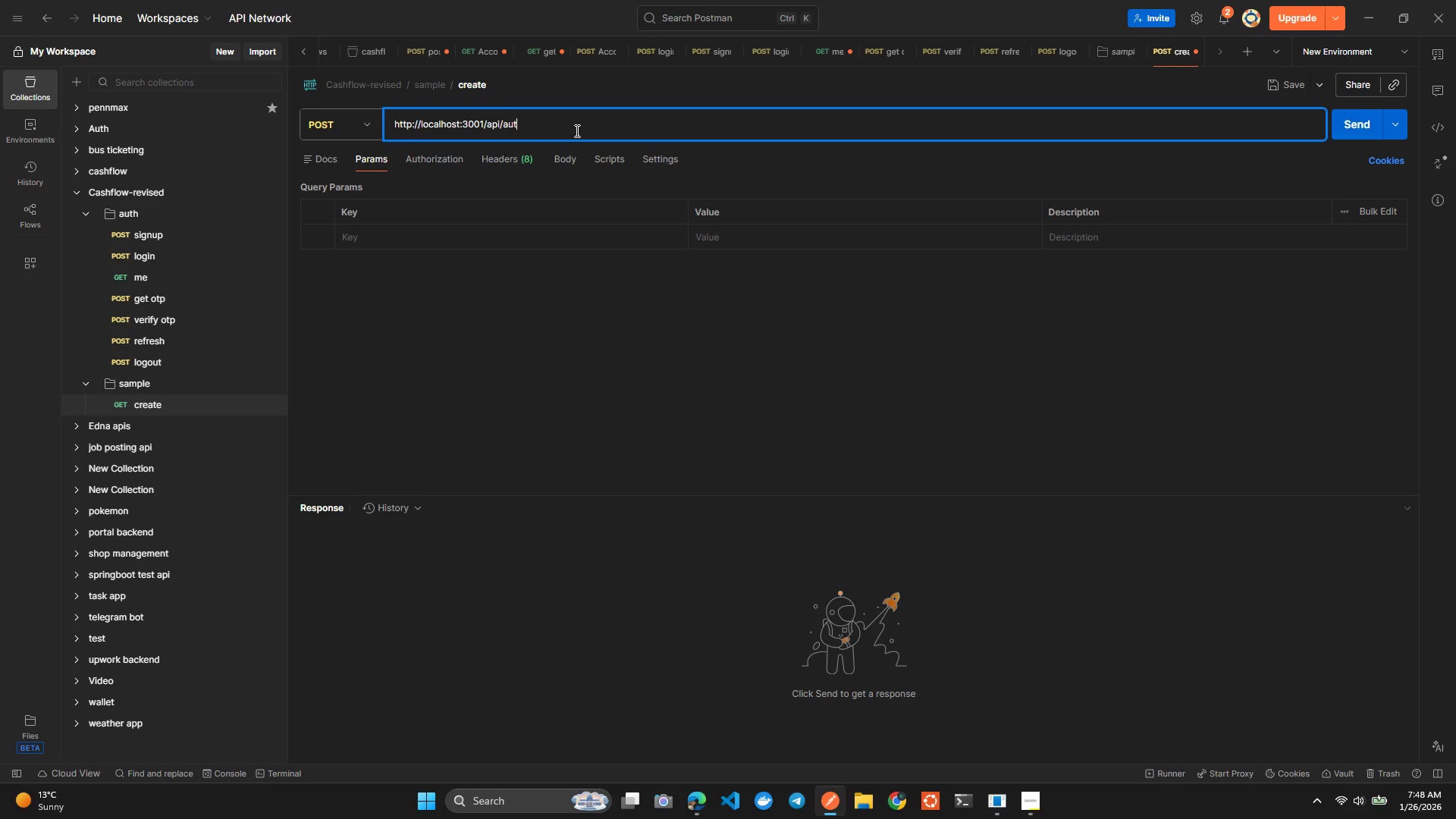 
key(Backspace)
key(Backspace)
key(Backspace)
type(sample)
 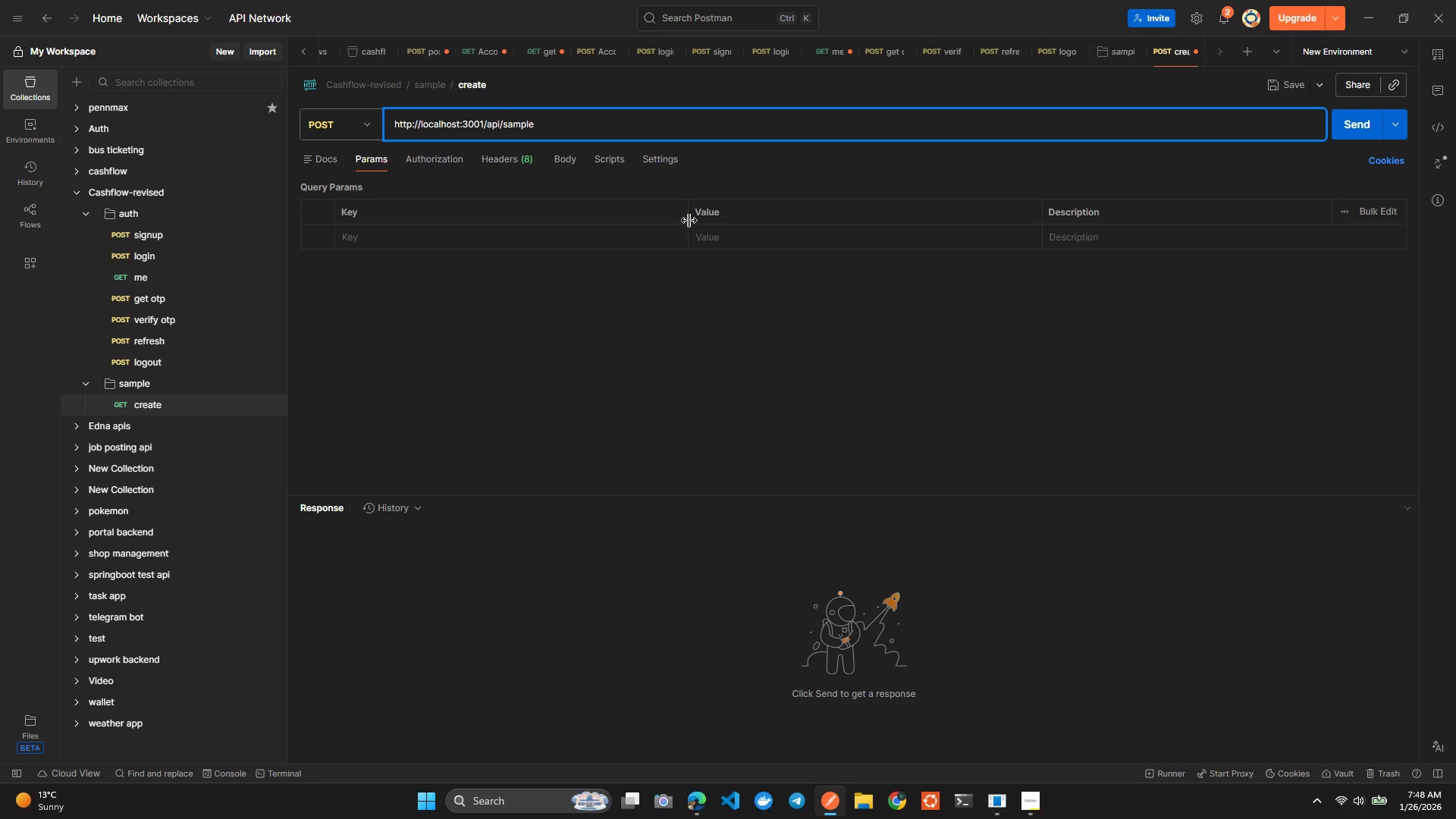 
left_click([512, 156])
 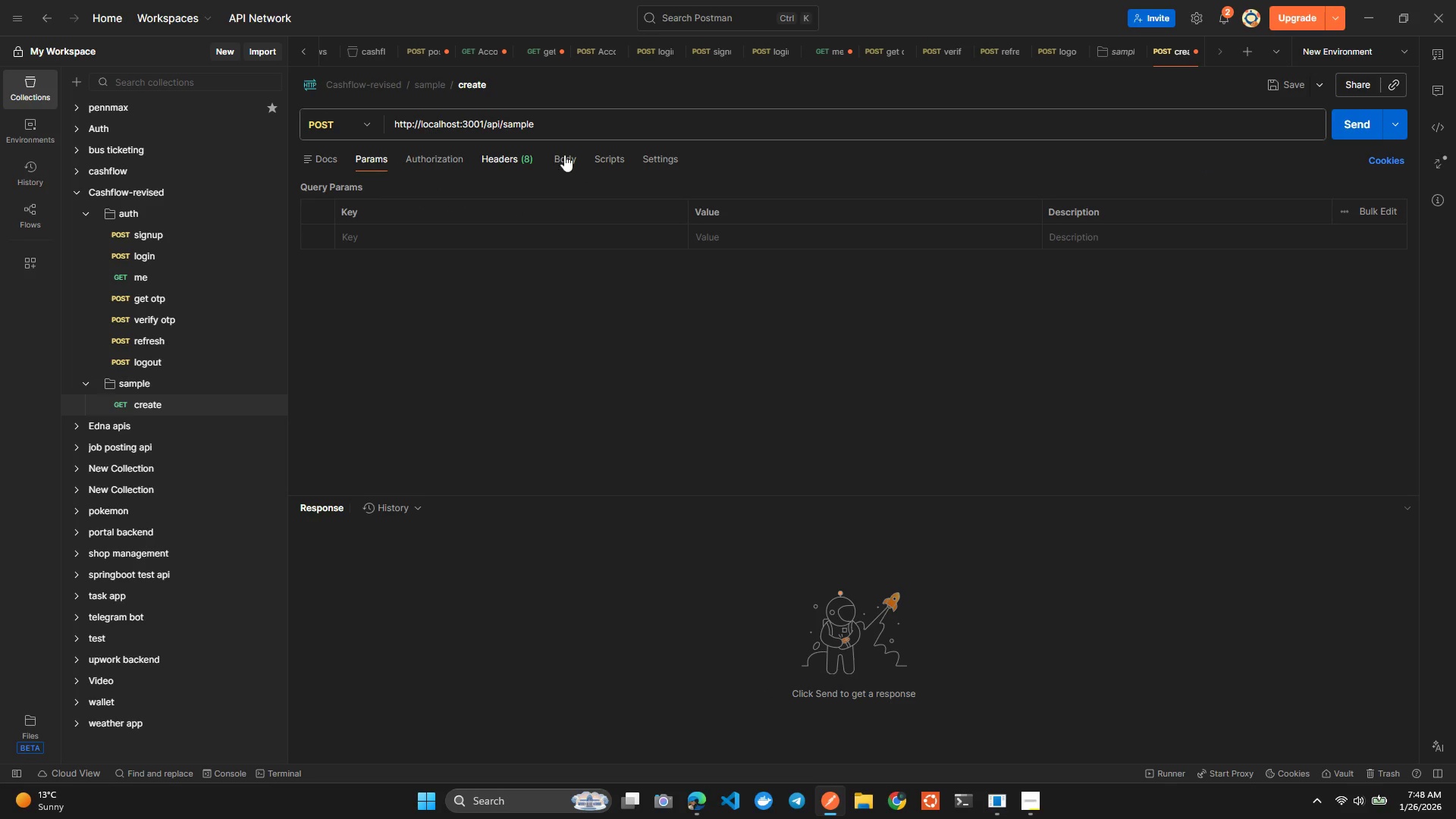 
left_click([570, 155])
 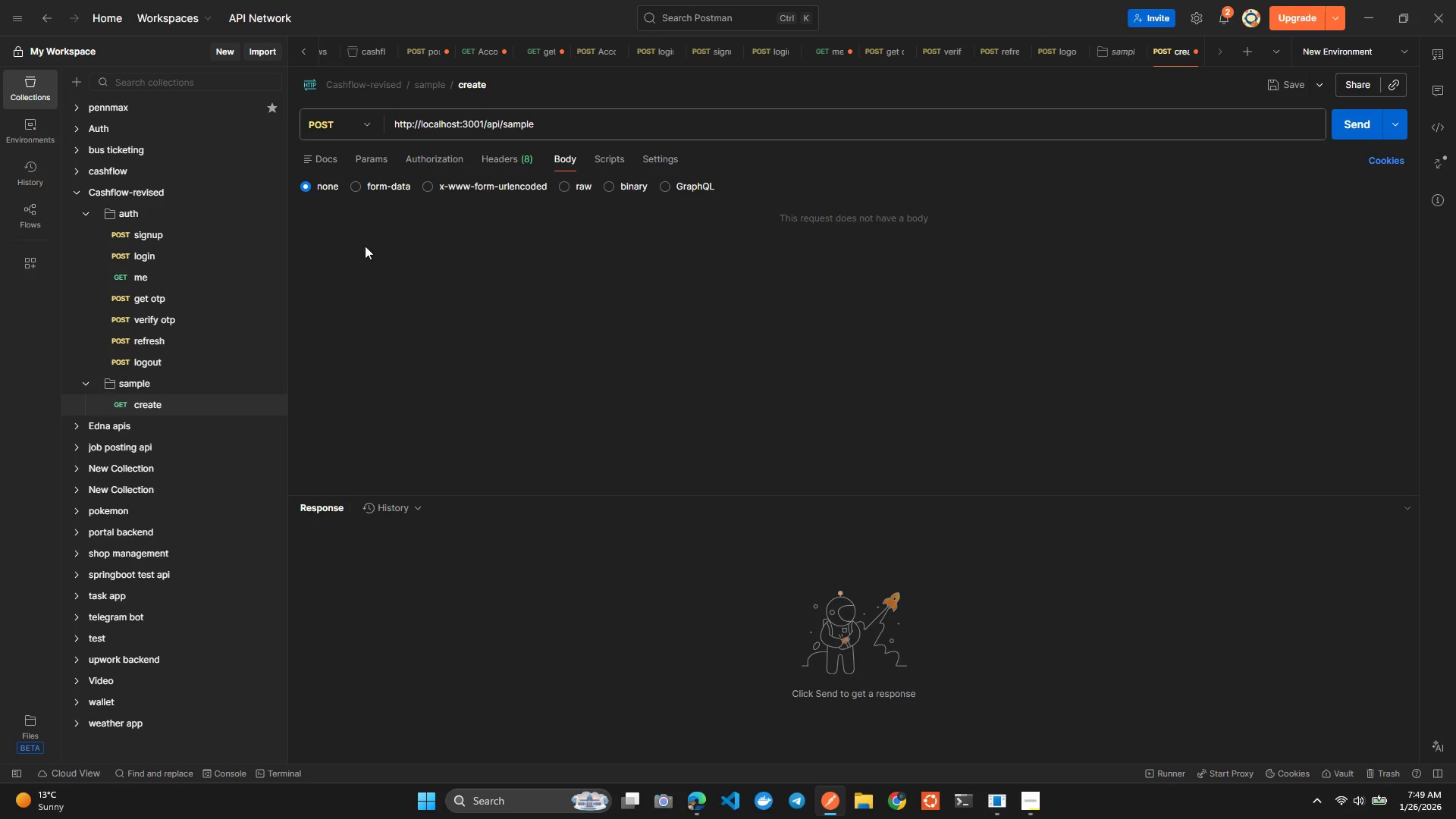 
key(Alt+AltLeft)
 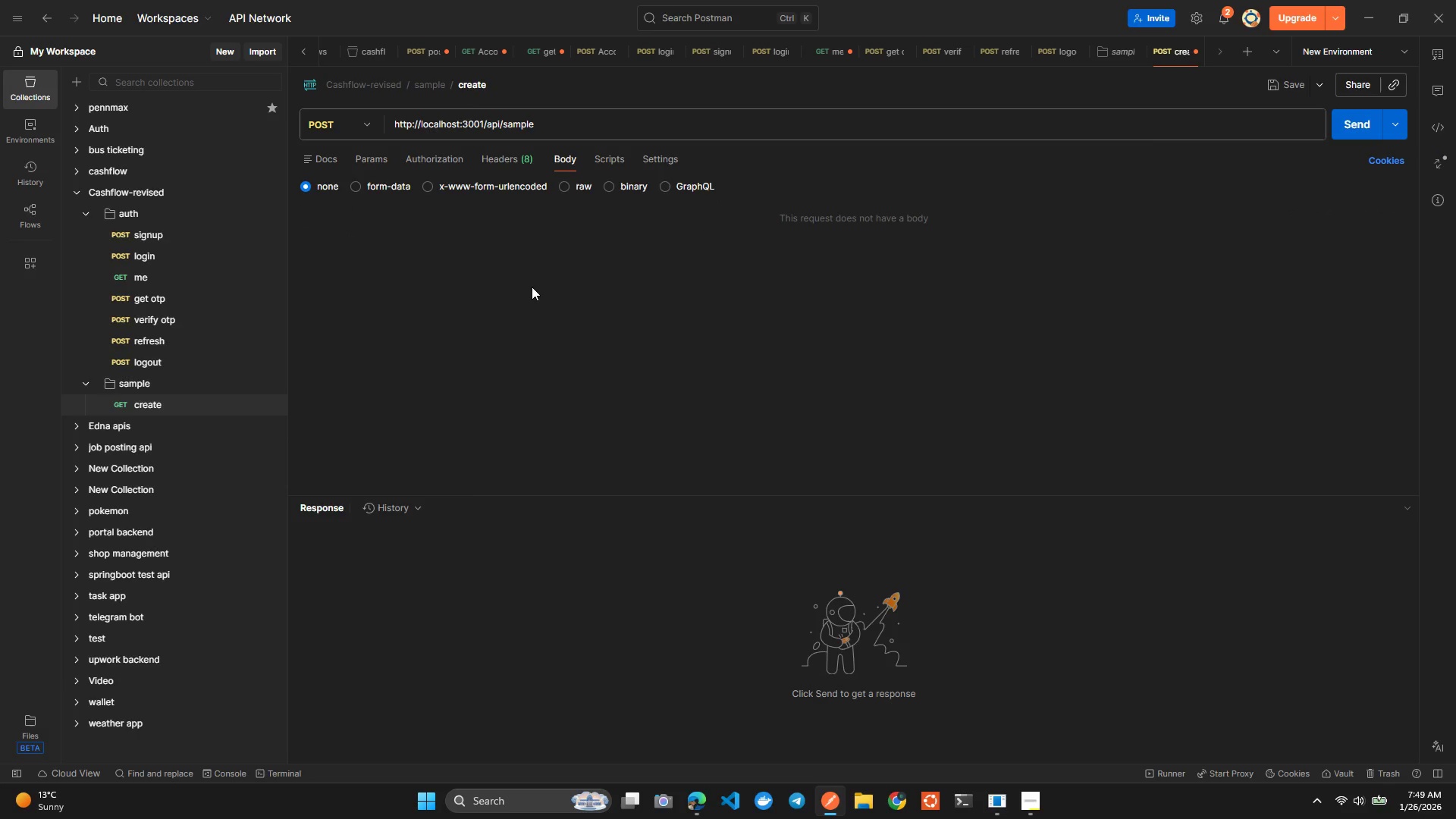 
key(Alt+Tab)
 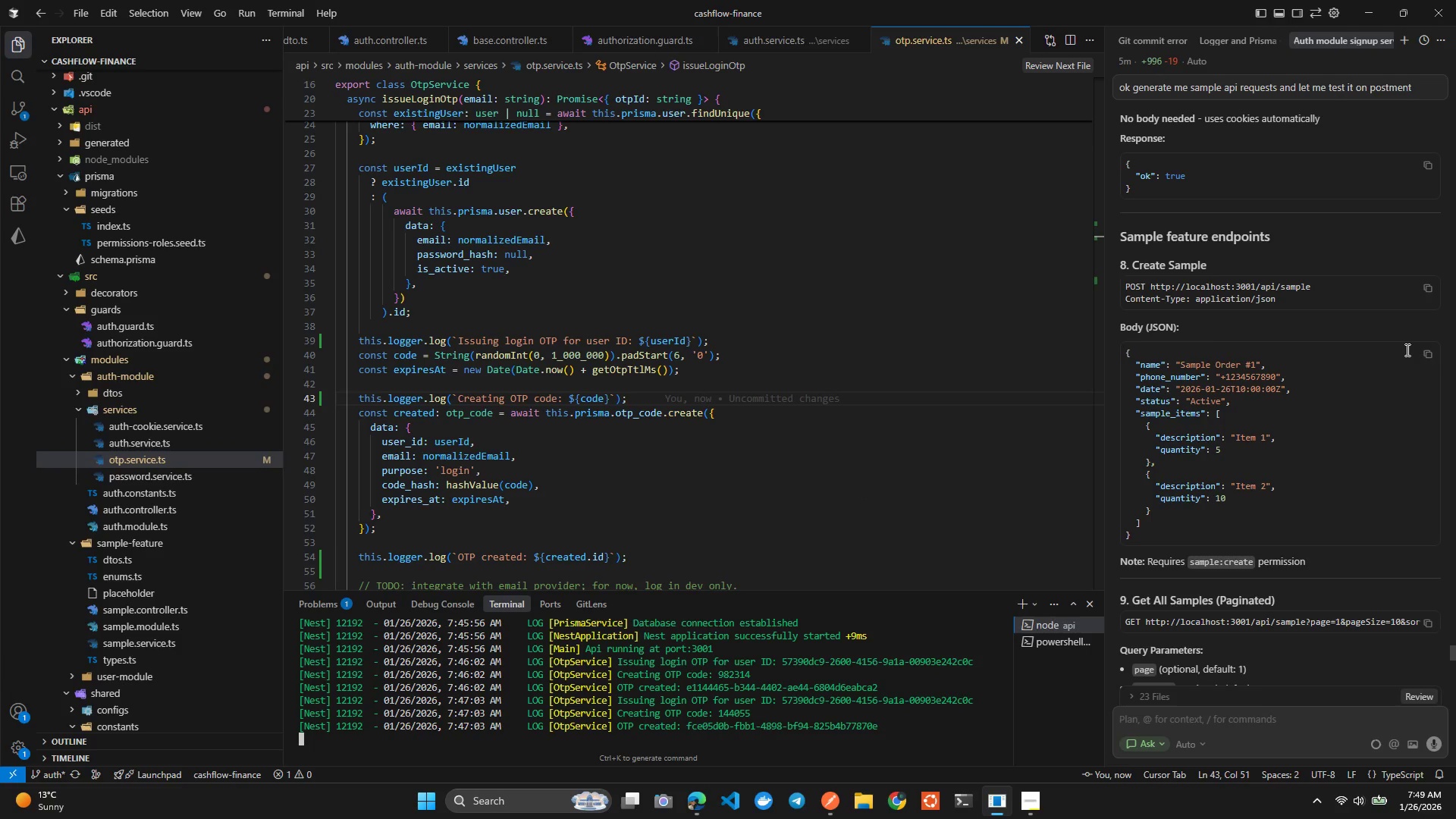 
left_click([1425, 355])
 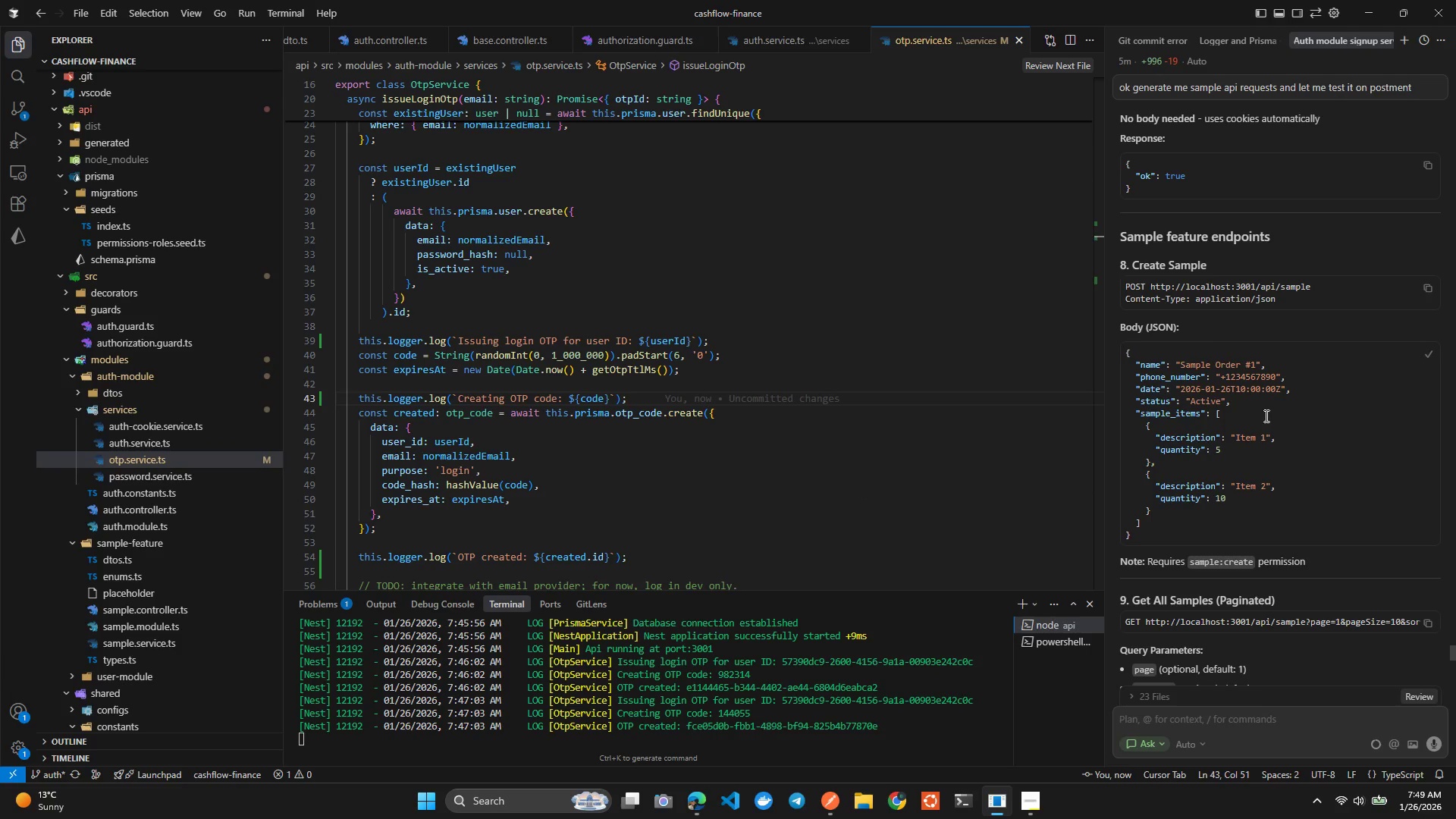 
key(Alt+AltLeft)
 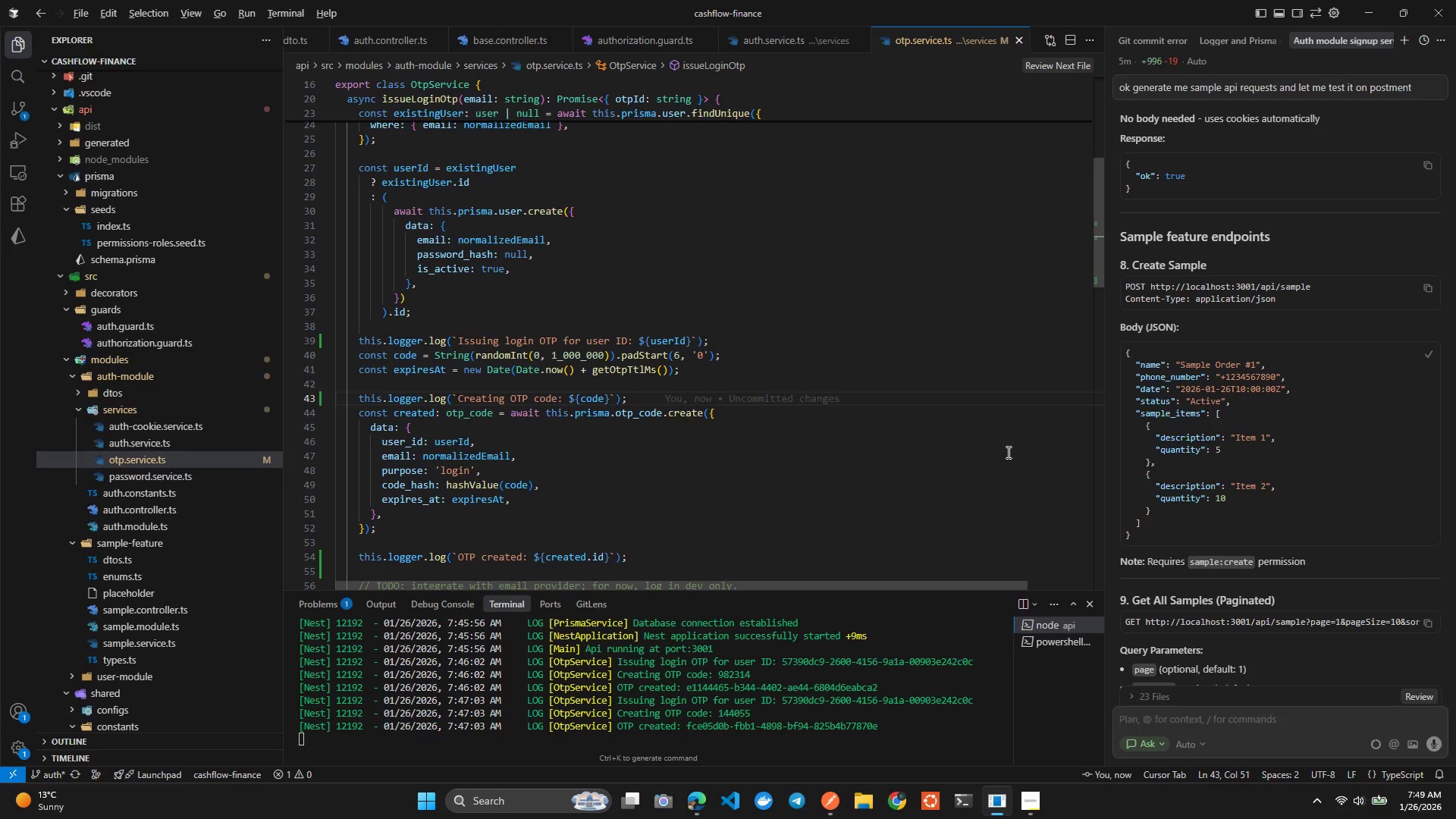 
key(Alt+Tab)
 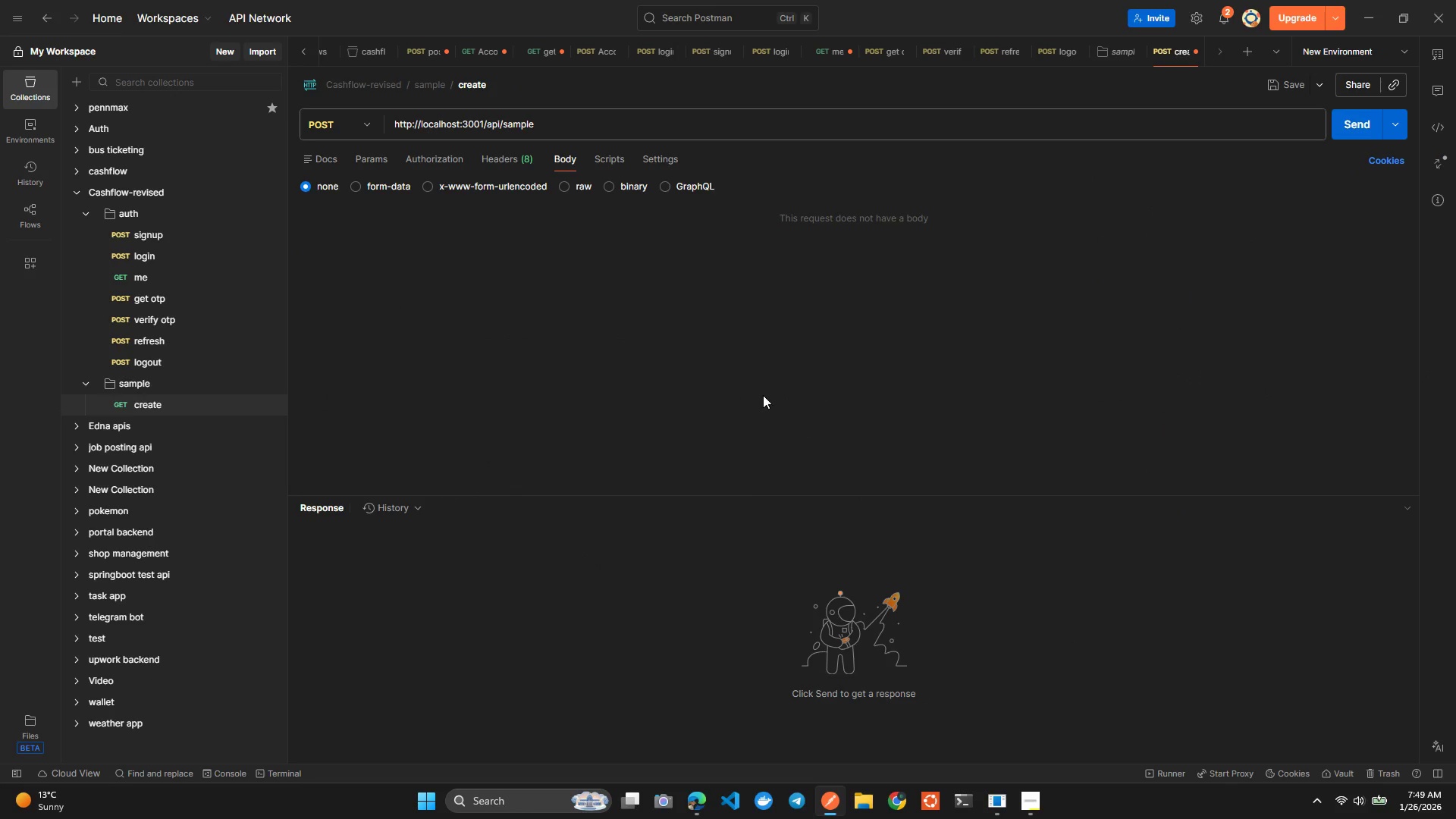 
left_click([763, 395])
 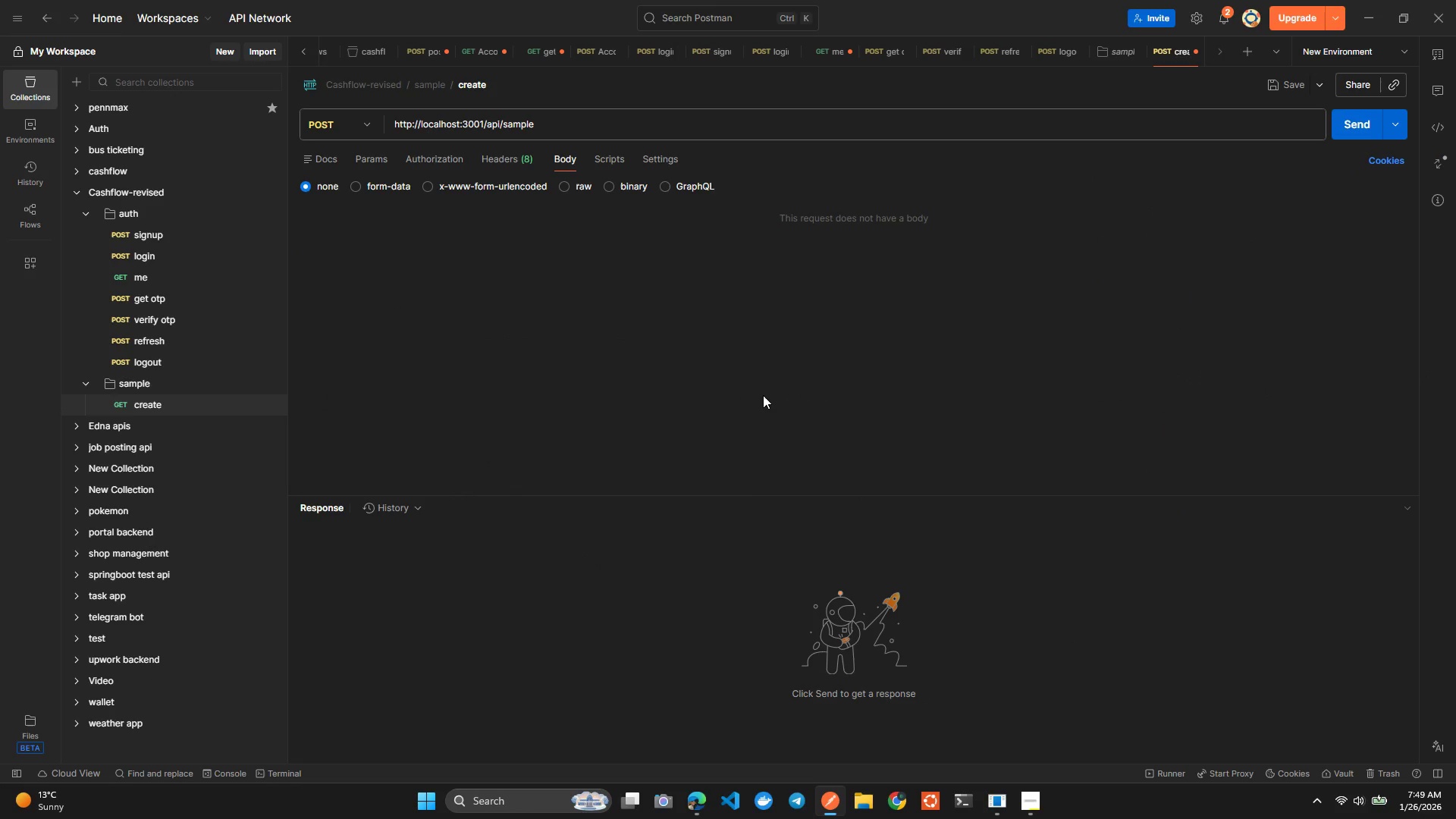 
hold_key(key=ControlLeft, duration=0.44)
 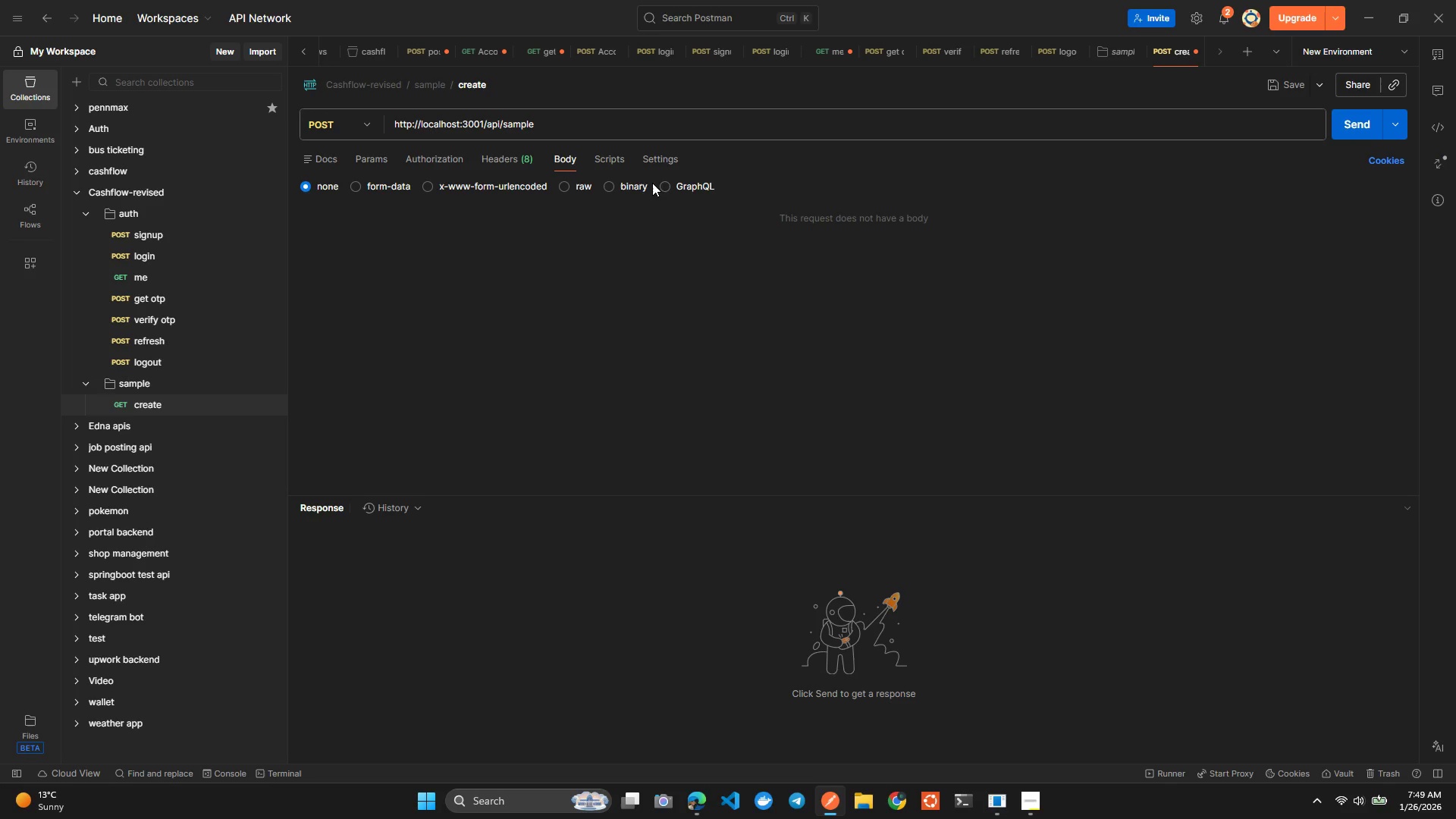 
left_click([566, 185])
 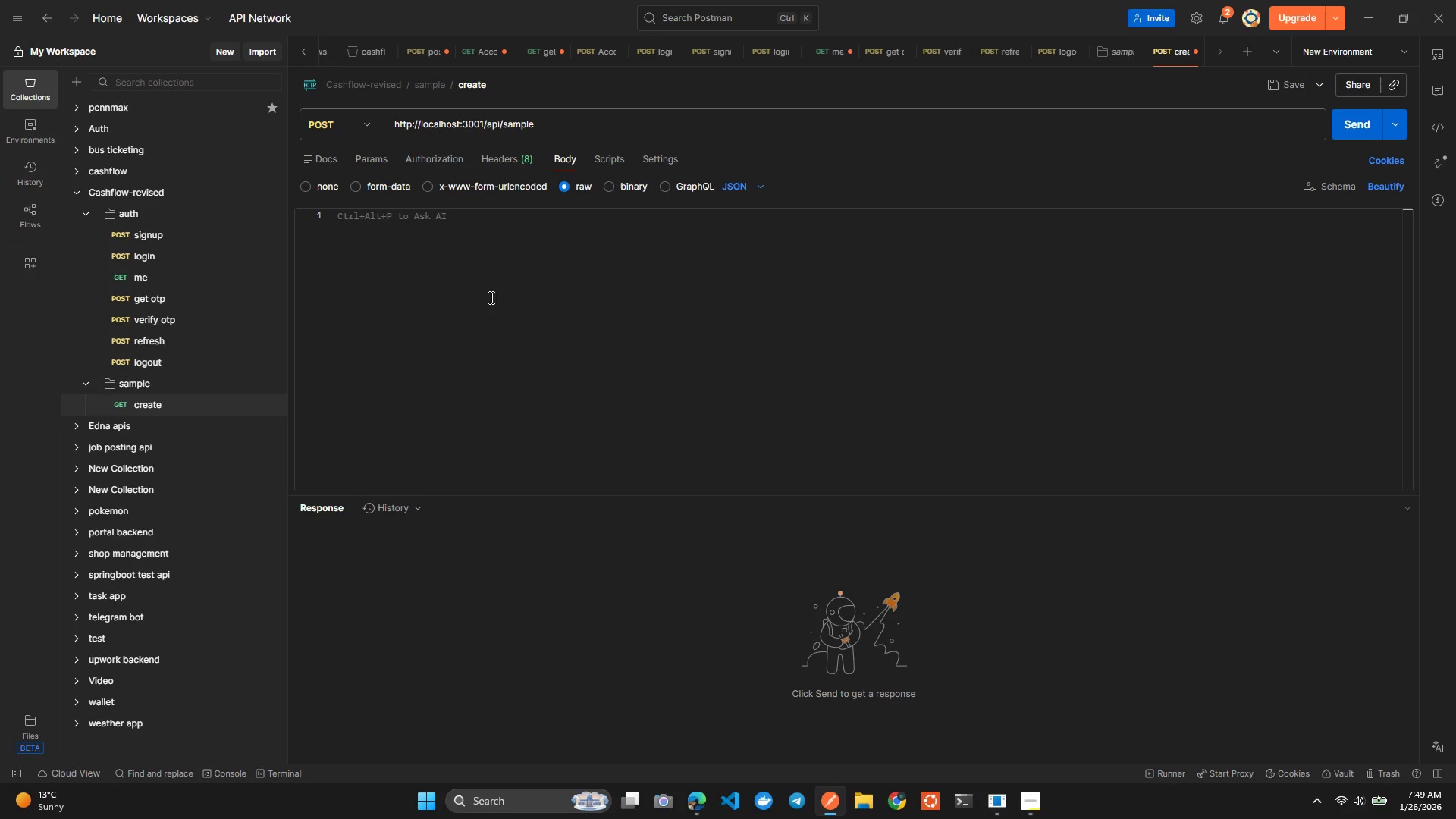 
left_click([479, 318])
 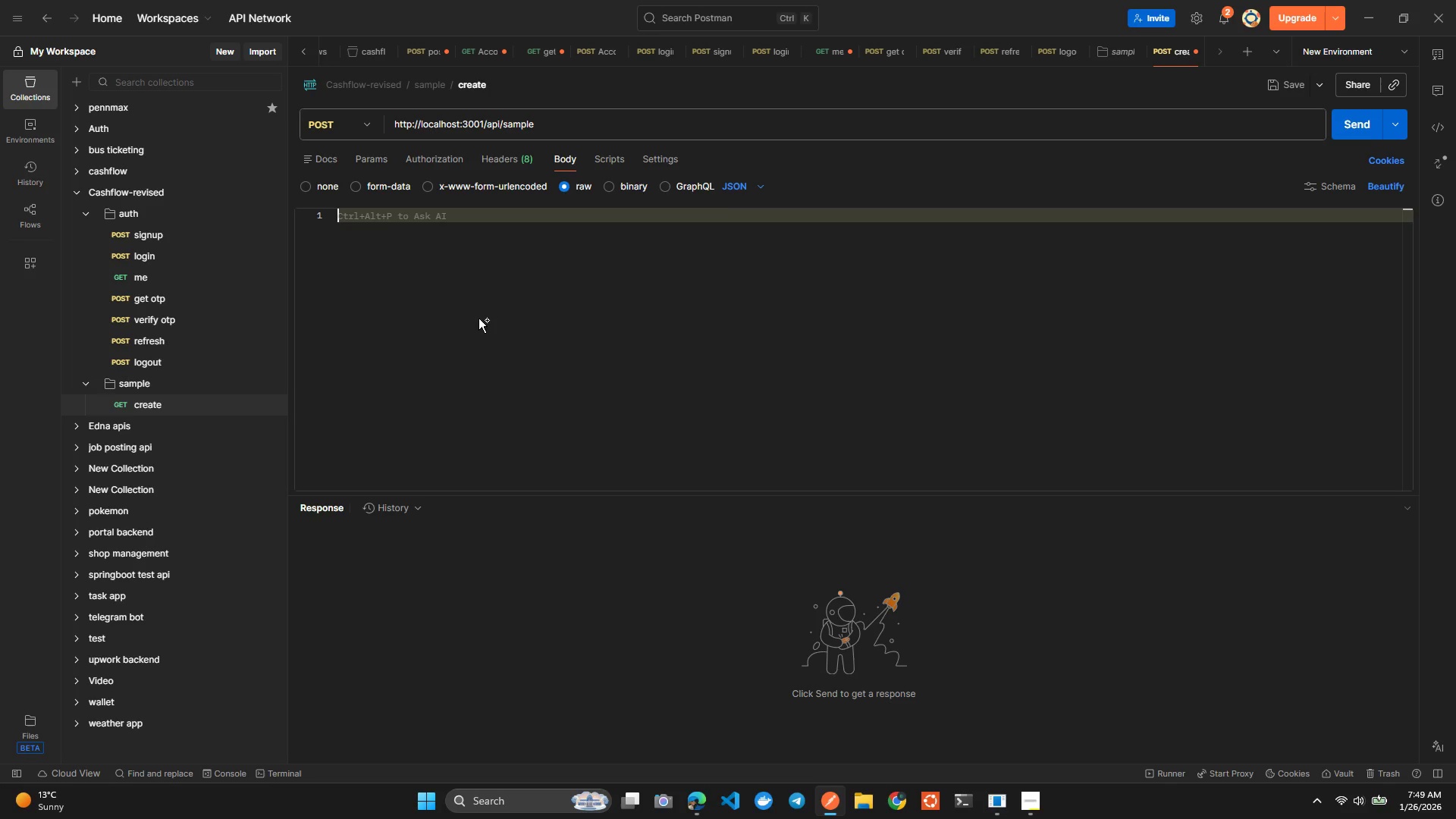 
key(Control+V)
 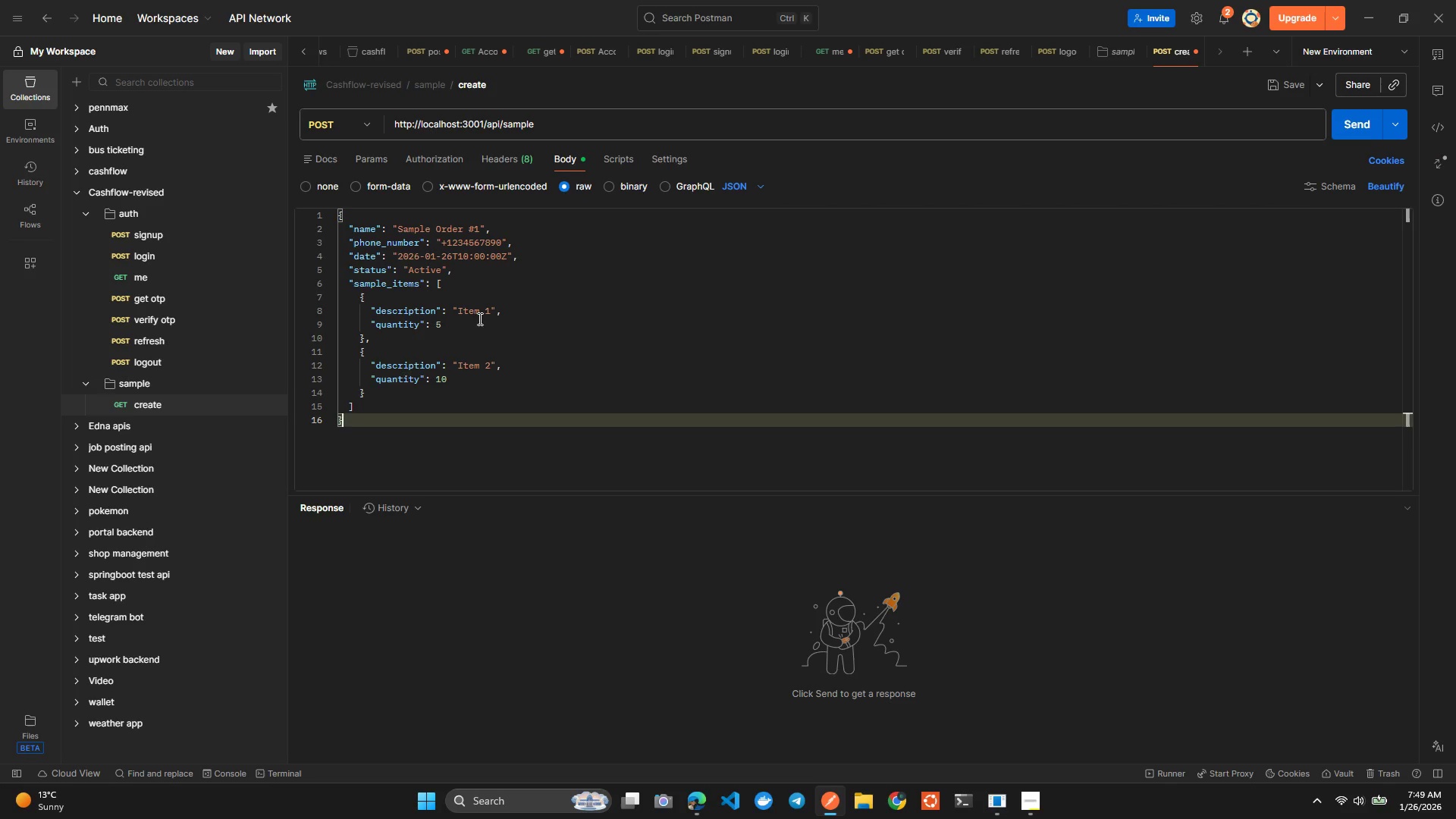 
key(Control+ControlLeft)
 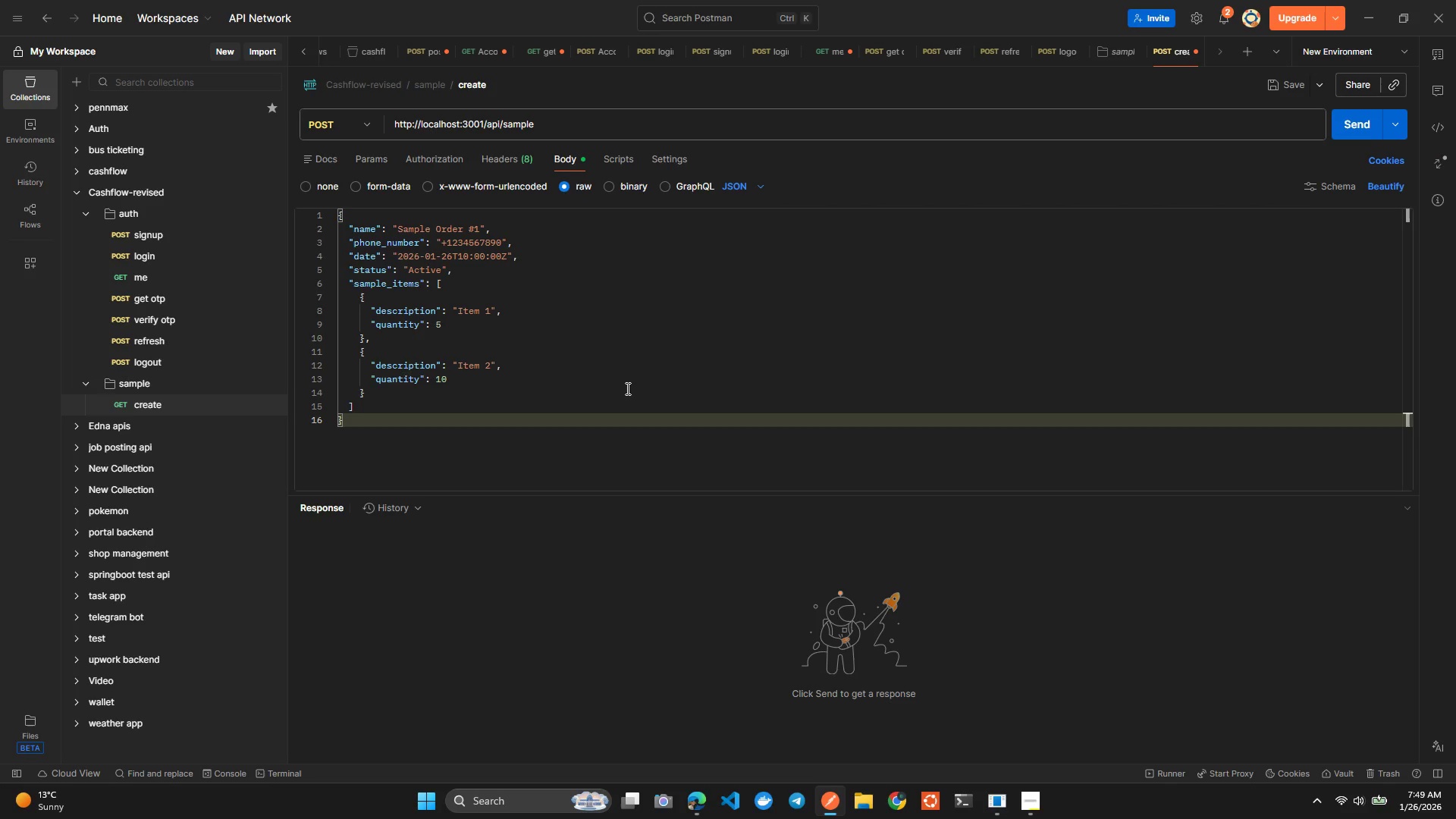 
key(Control+S)
 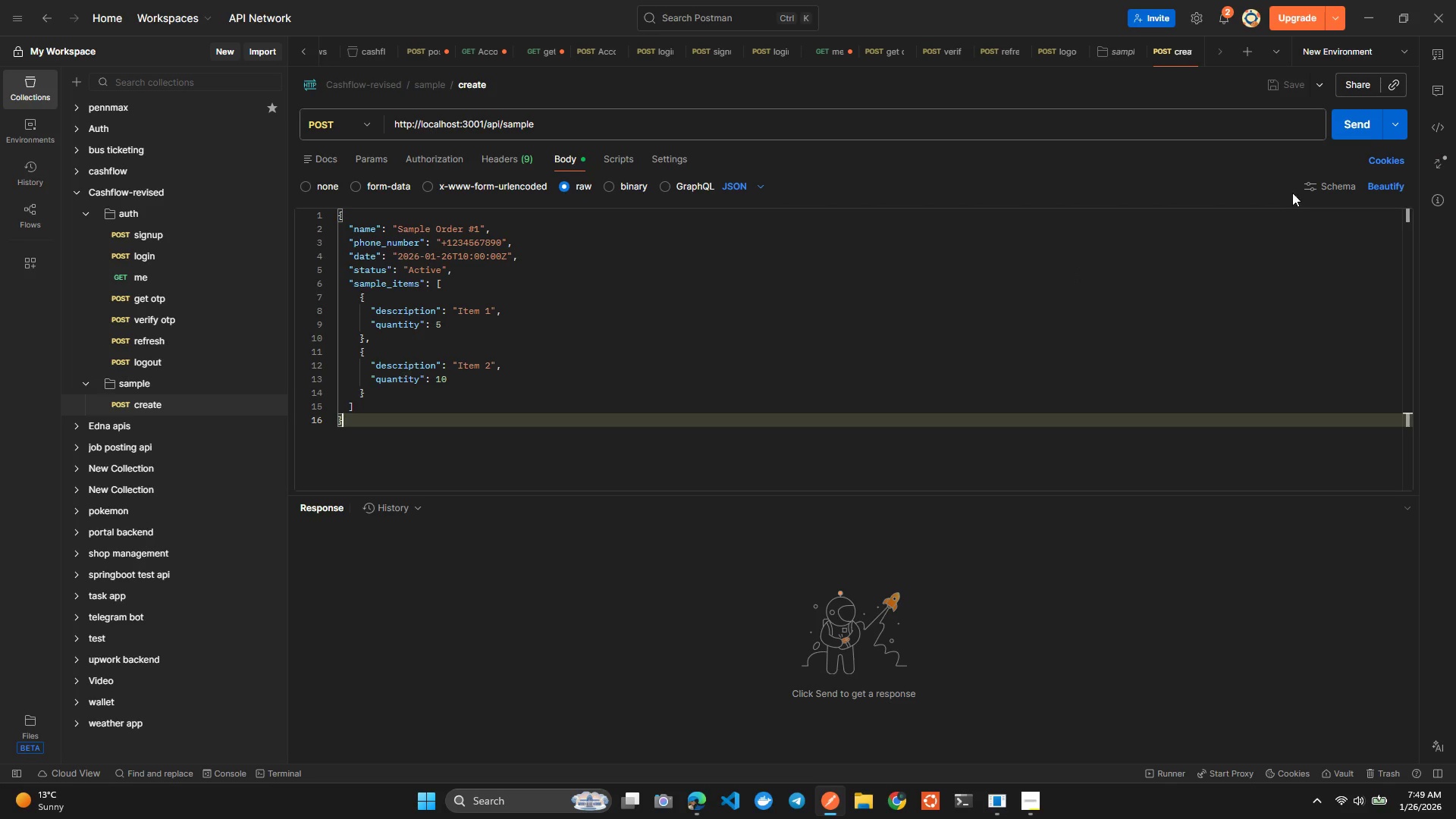 
left_click([1354, 130])
 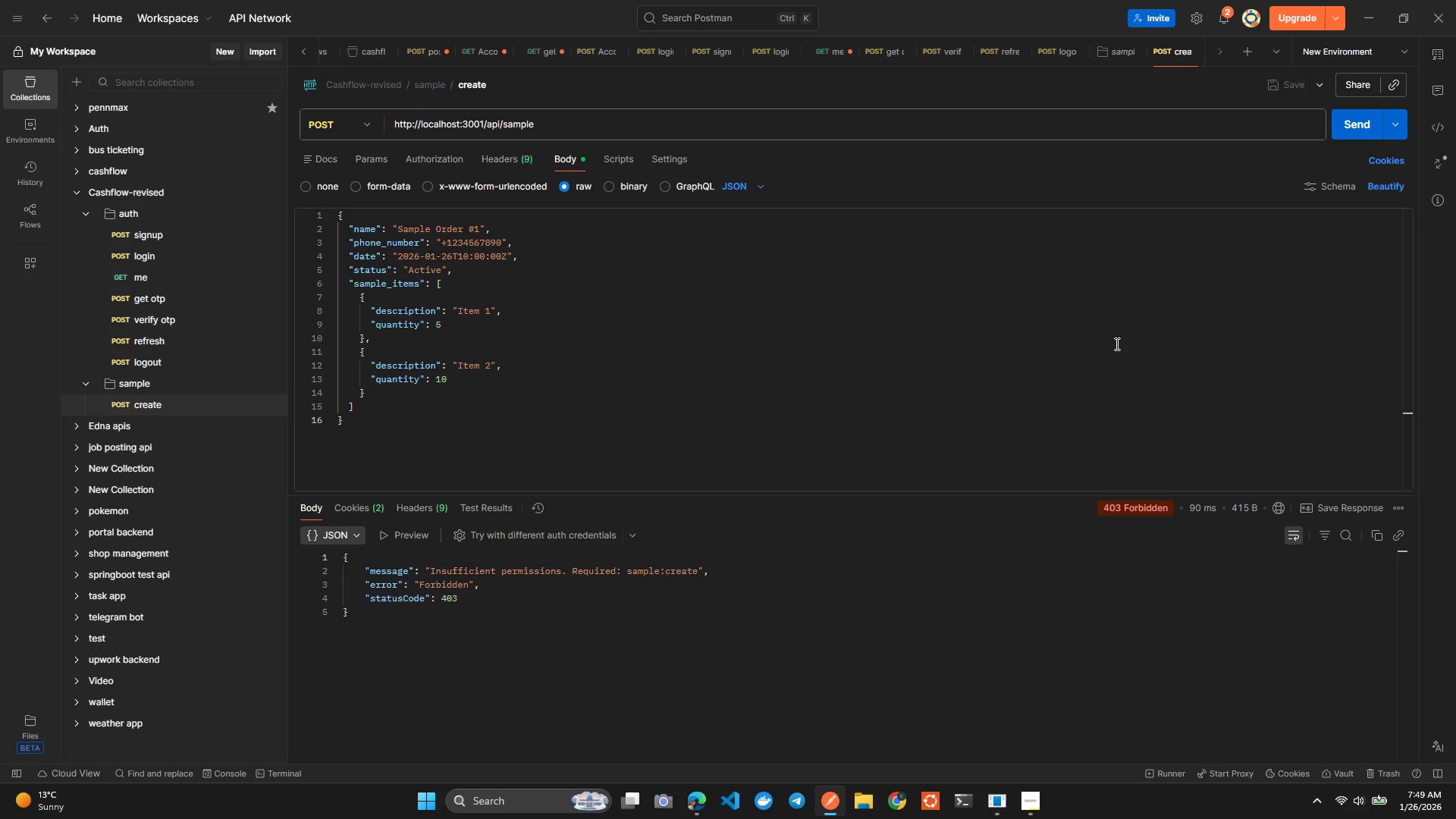 
wait(22.72)
 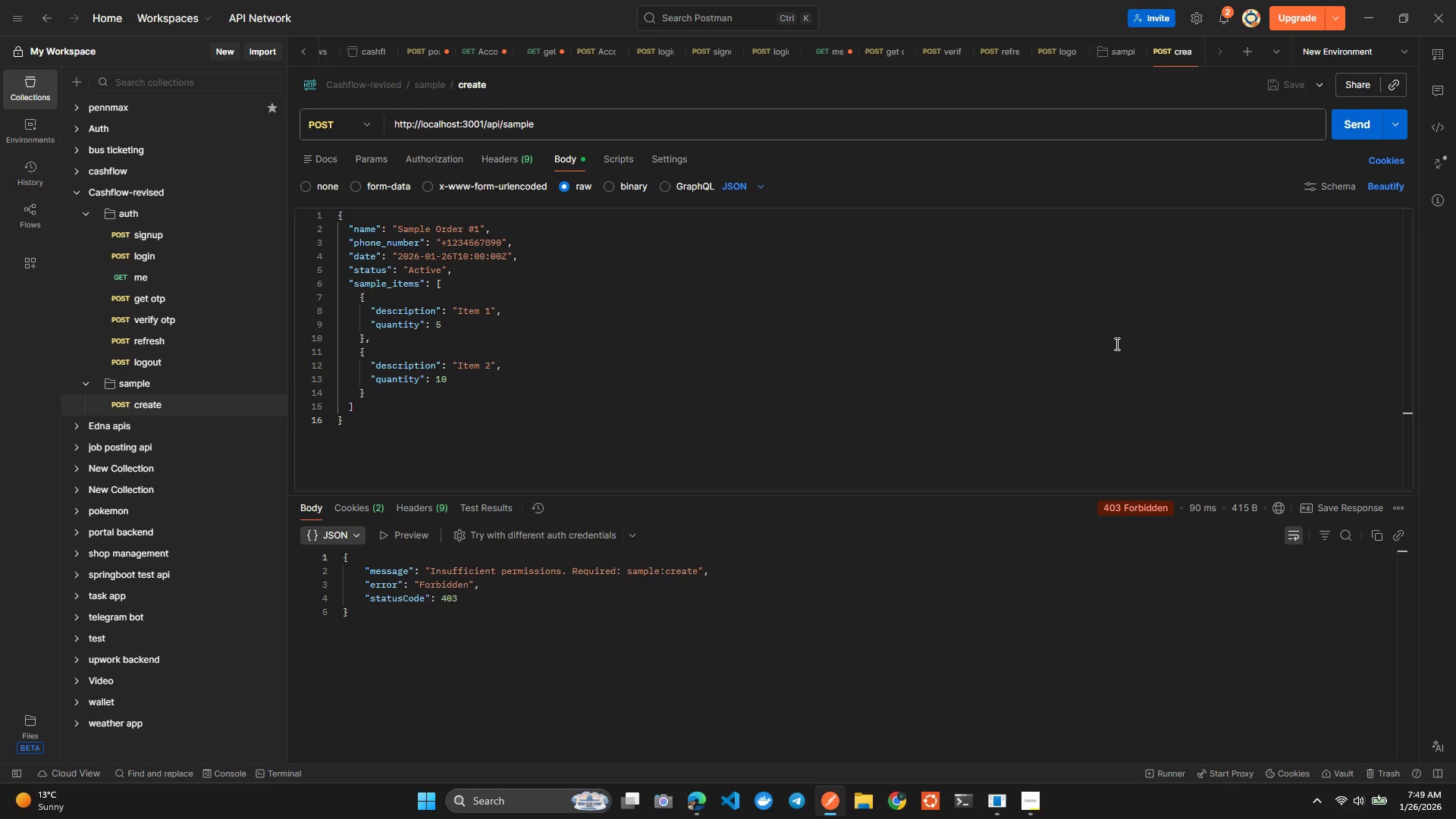 
left_click([590, 255])
 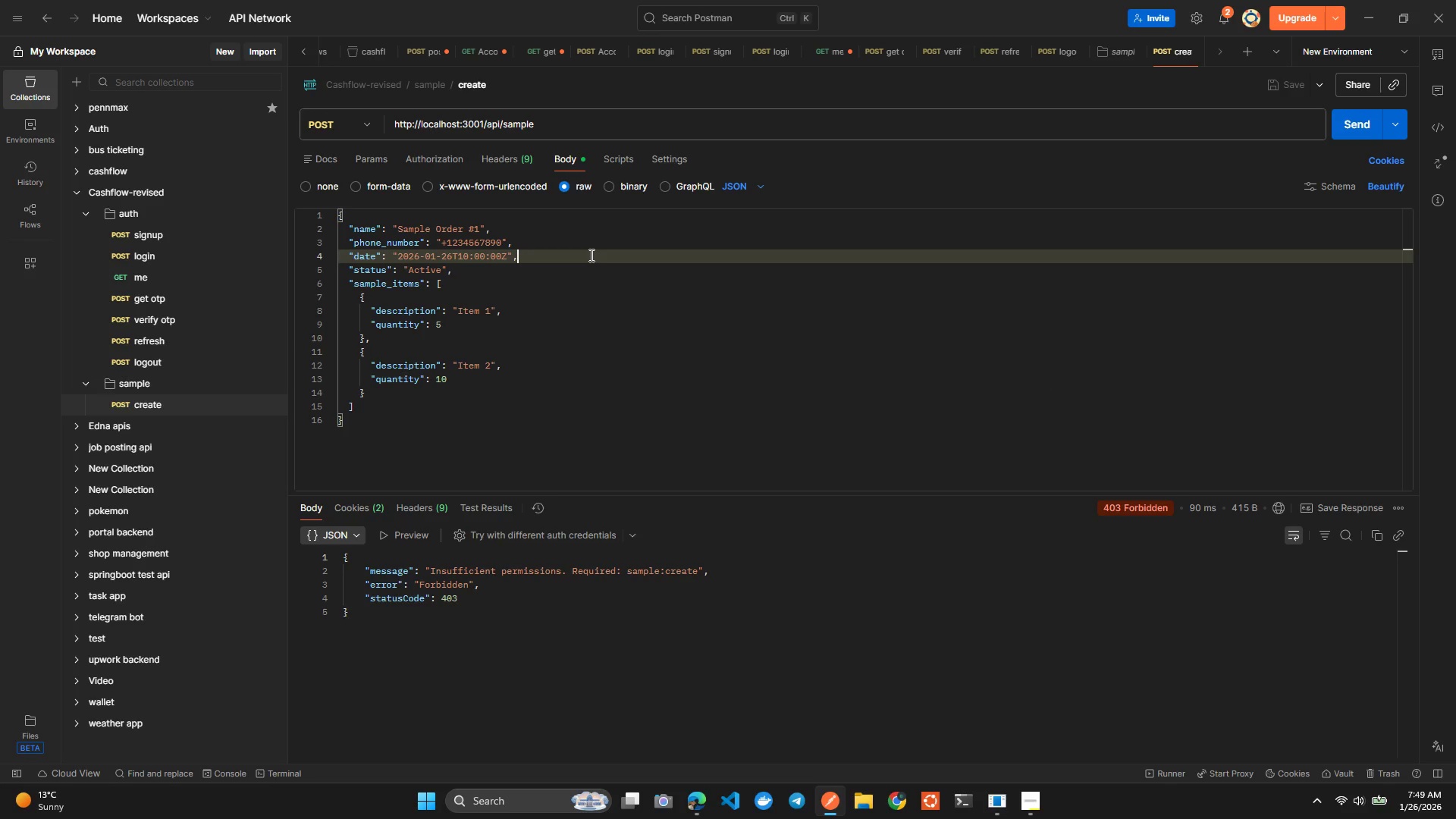 
key(Alt+Tab)
 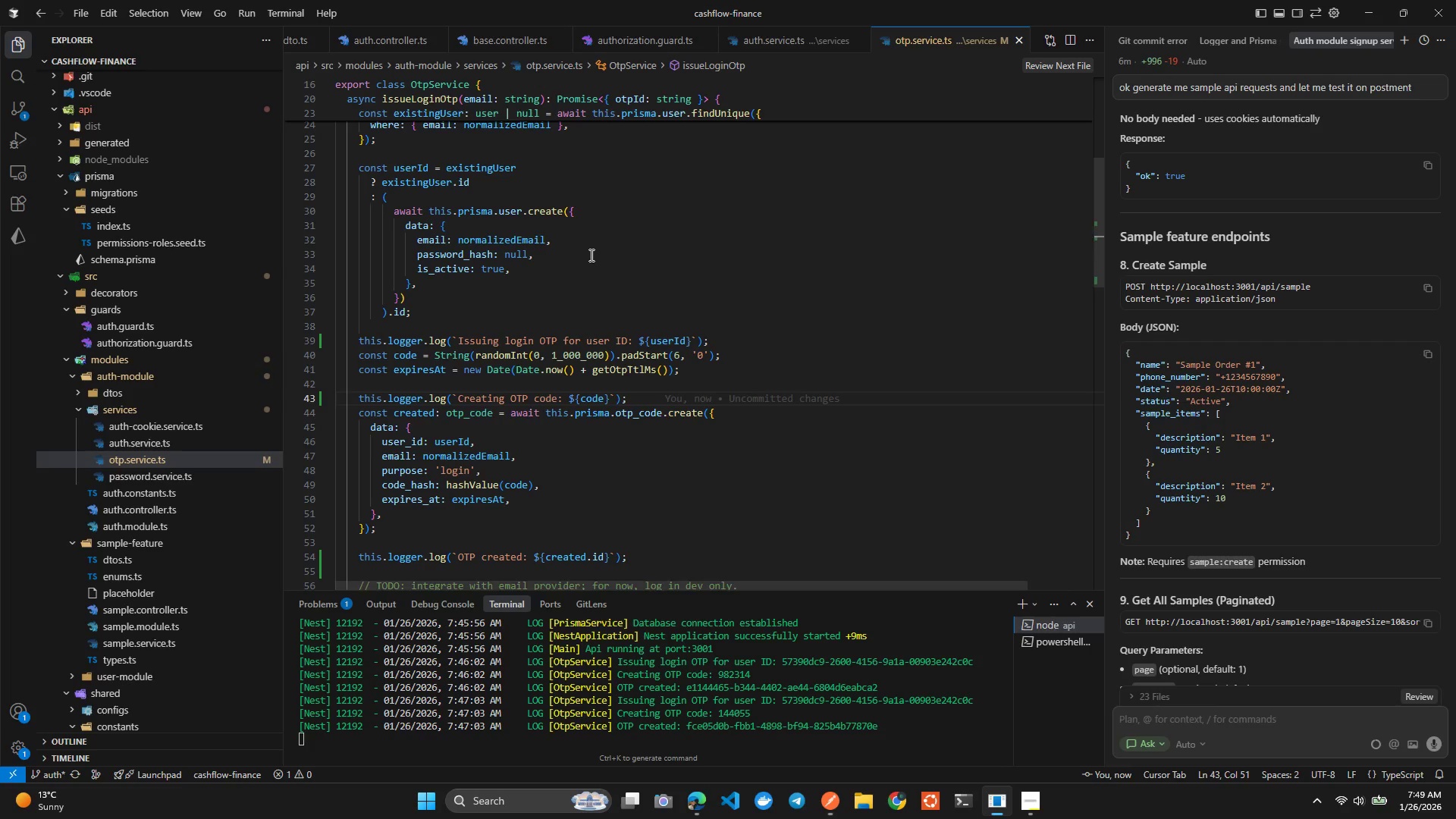 
left_click([590, 255])
 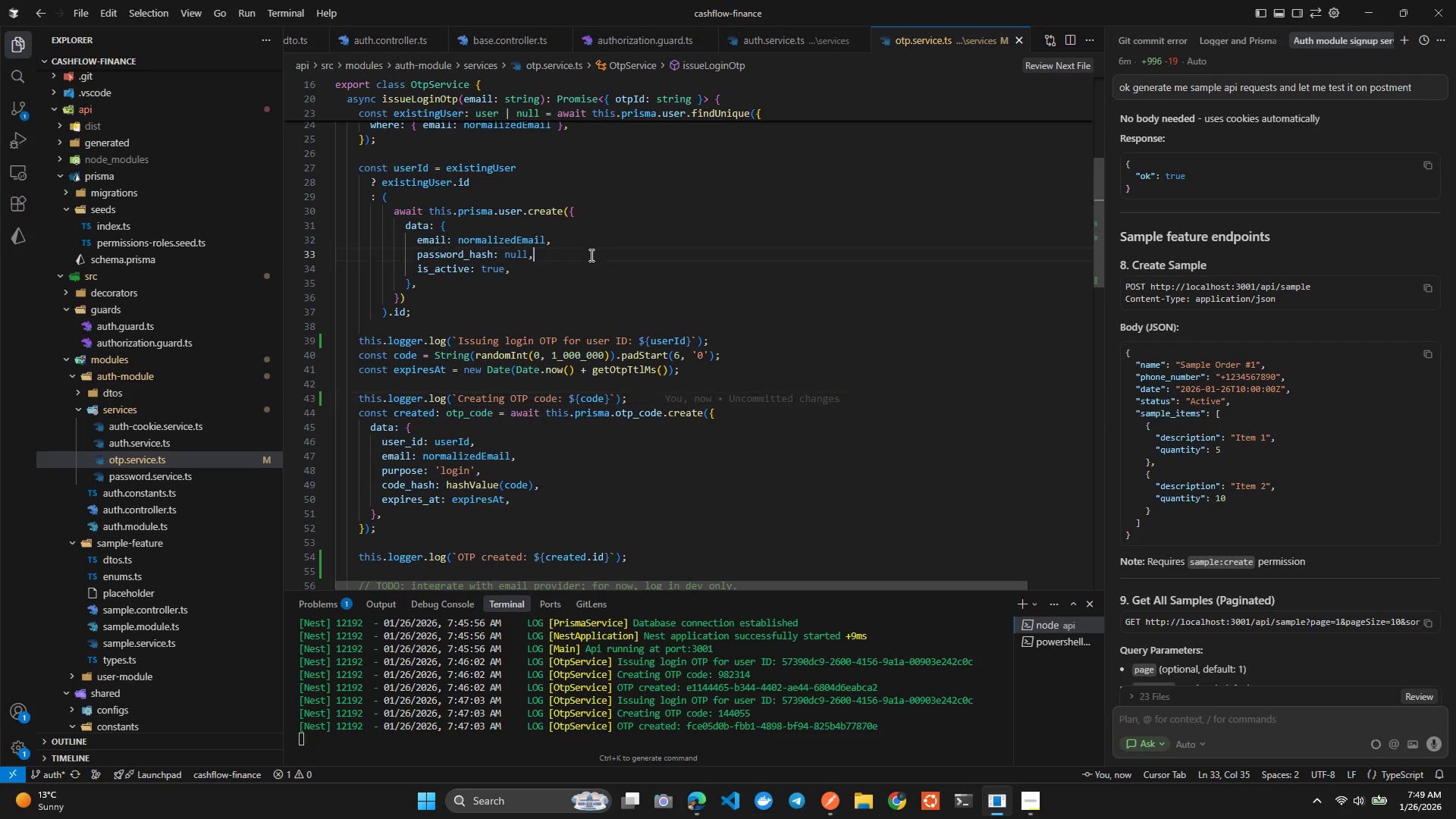 
key(Control+Tab)
 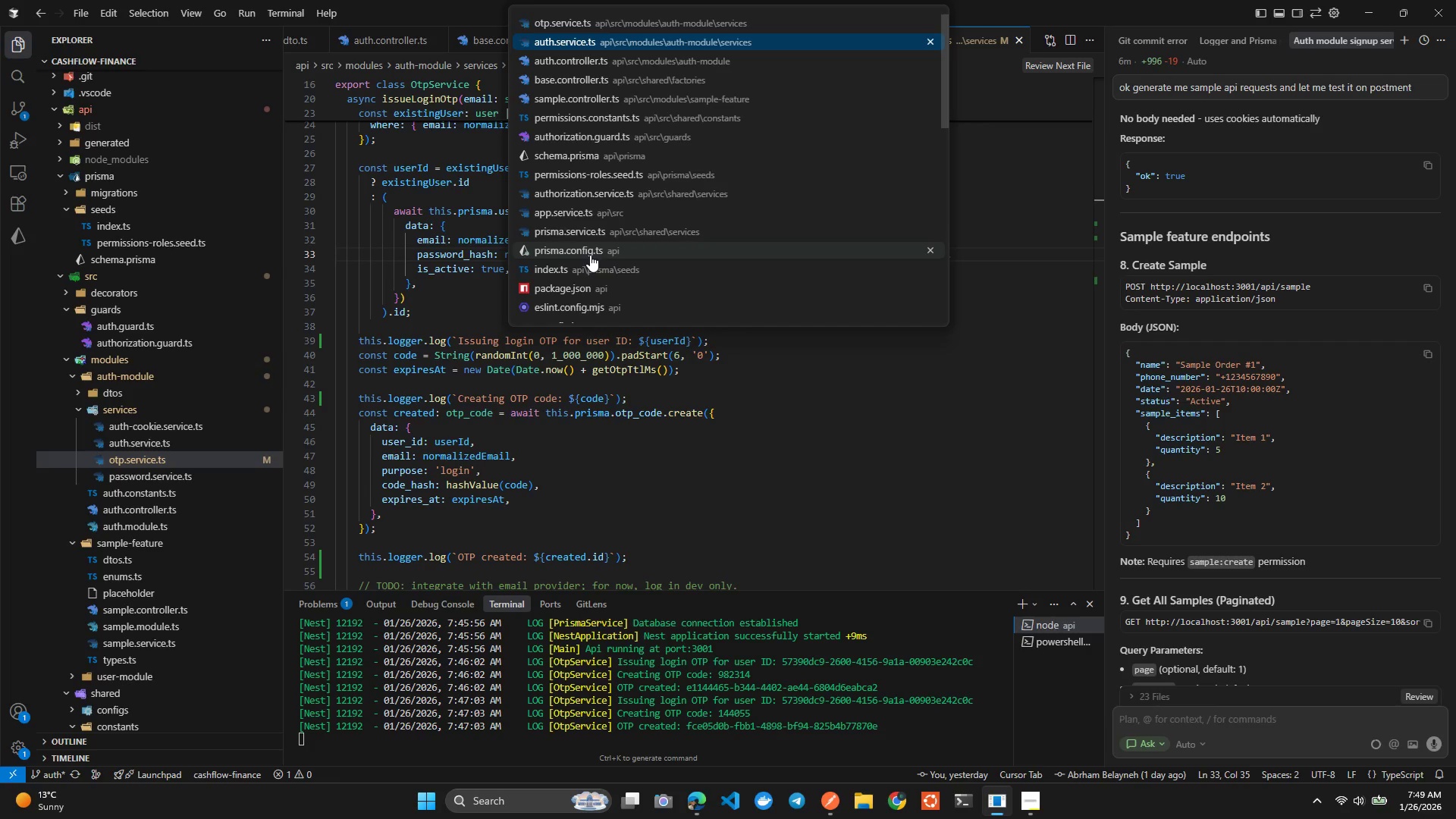 
key(Control+ArrowDown)
 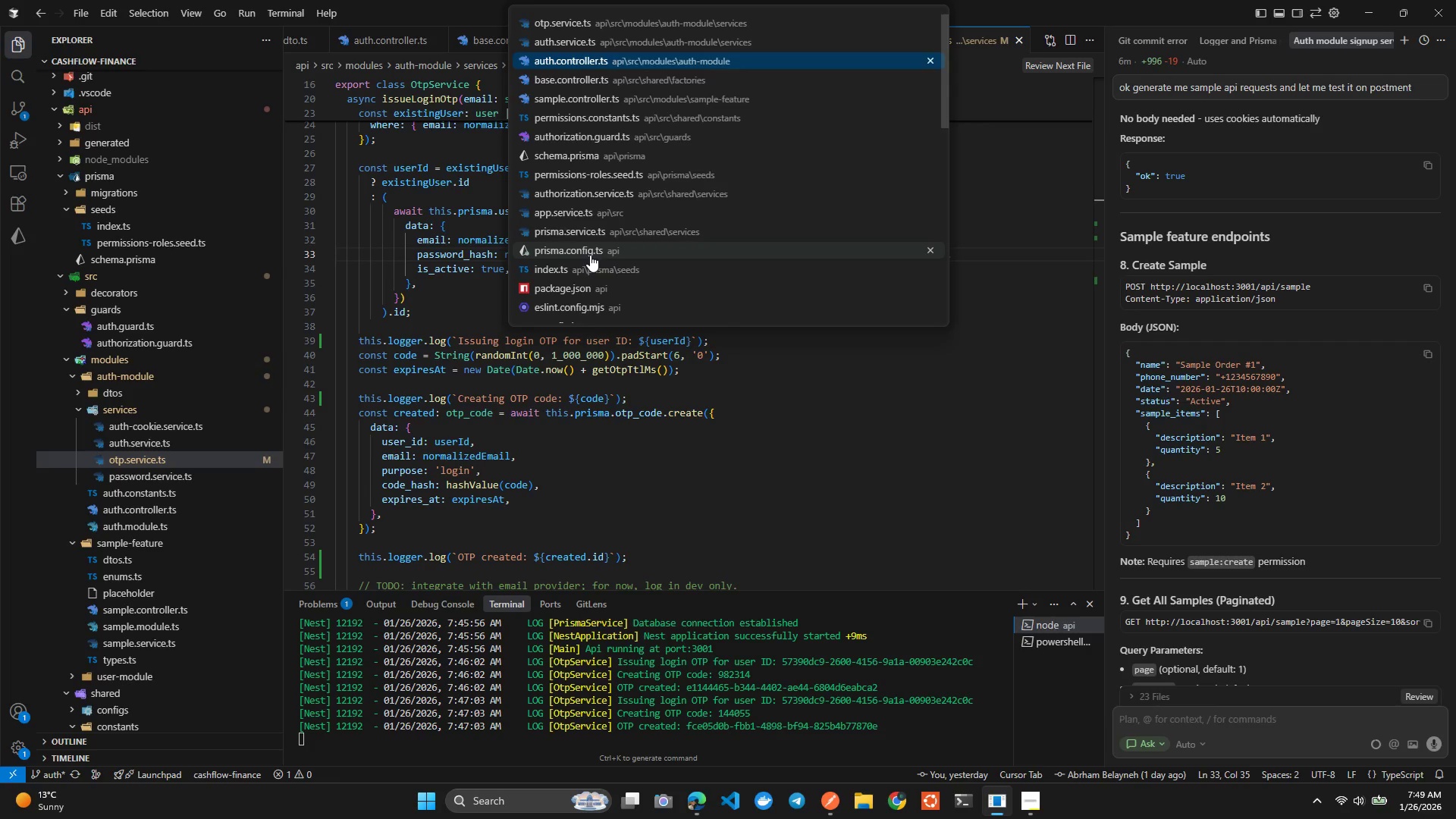 
key(Control+ArrowDown)
 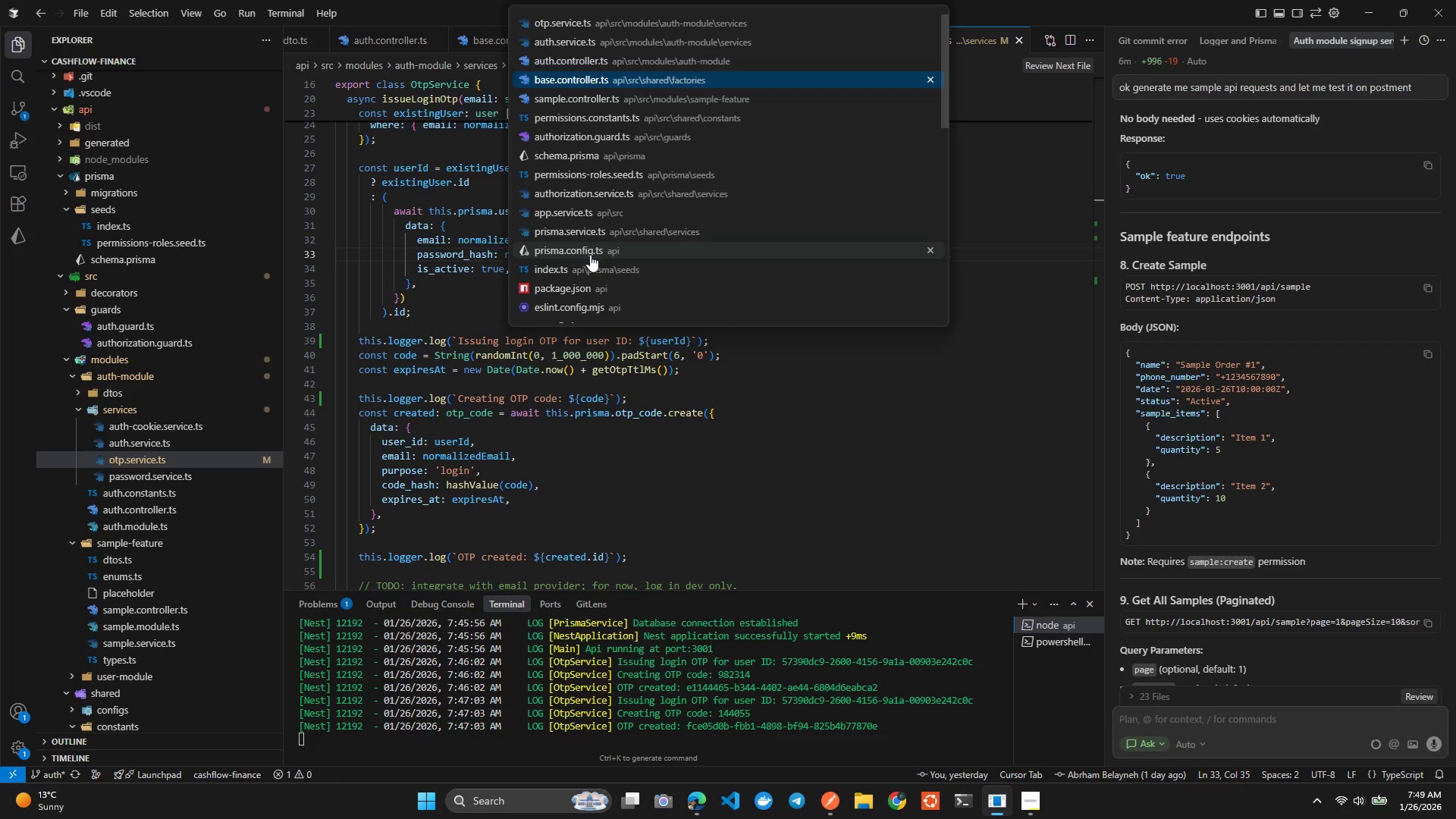 
key(Control+ArrowDown)
 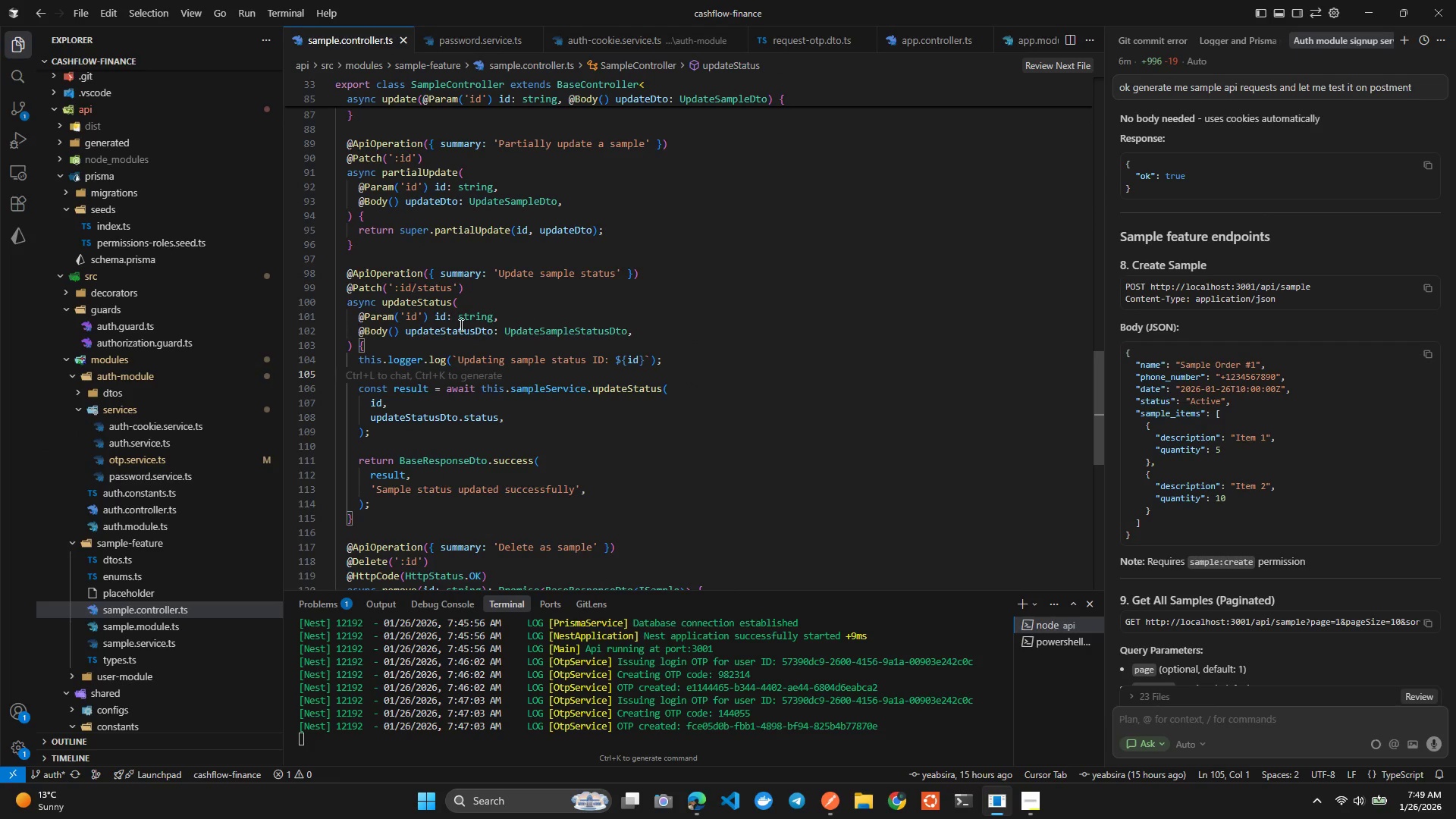 
wait(5.91)
 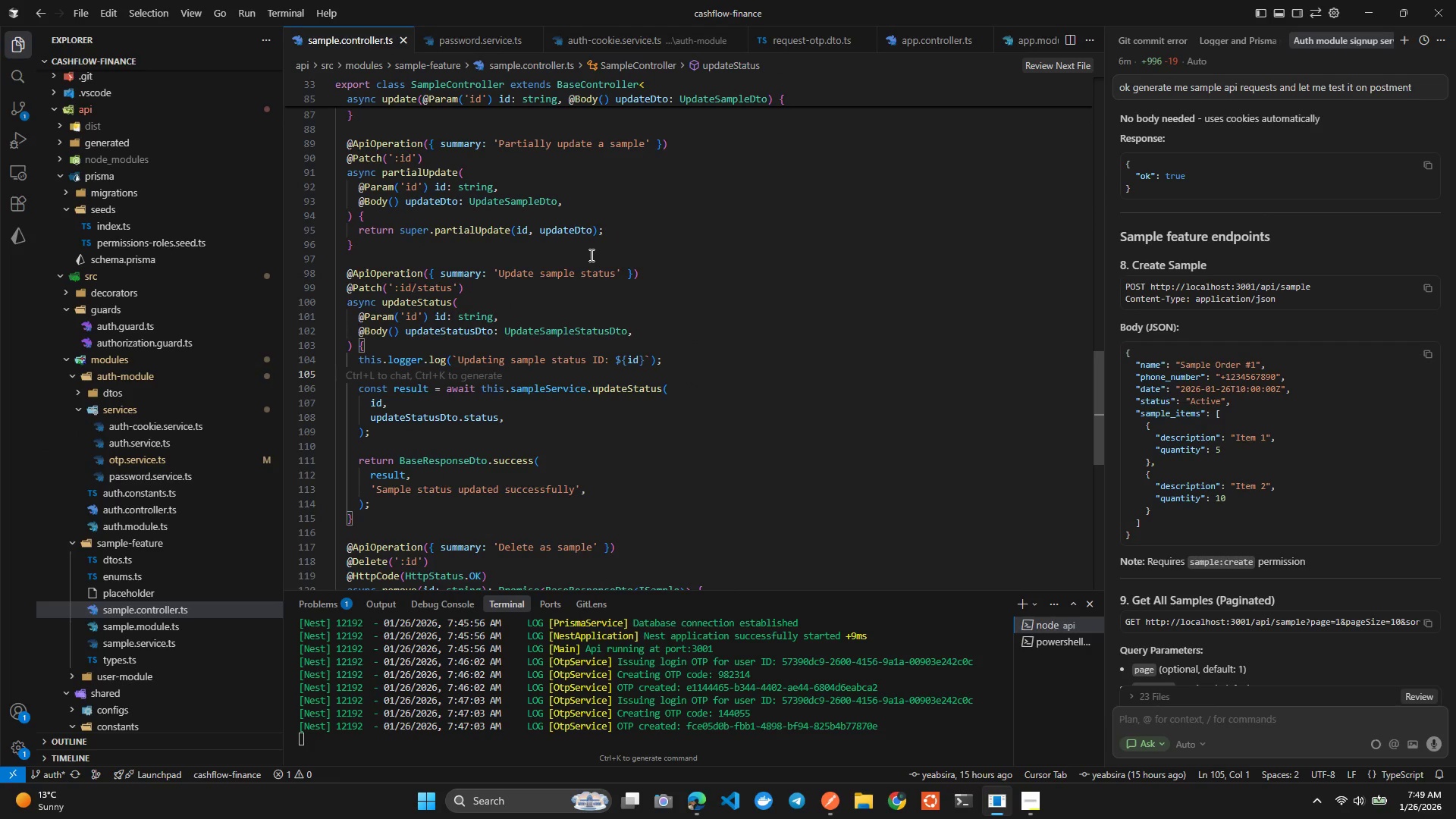 
left_click([476, 292])
 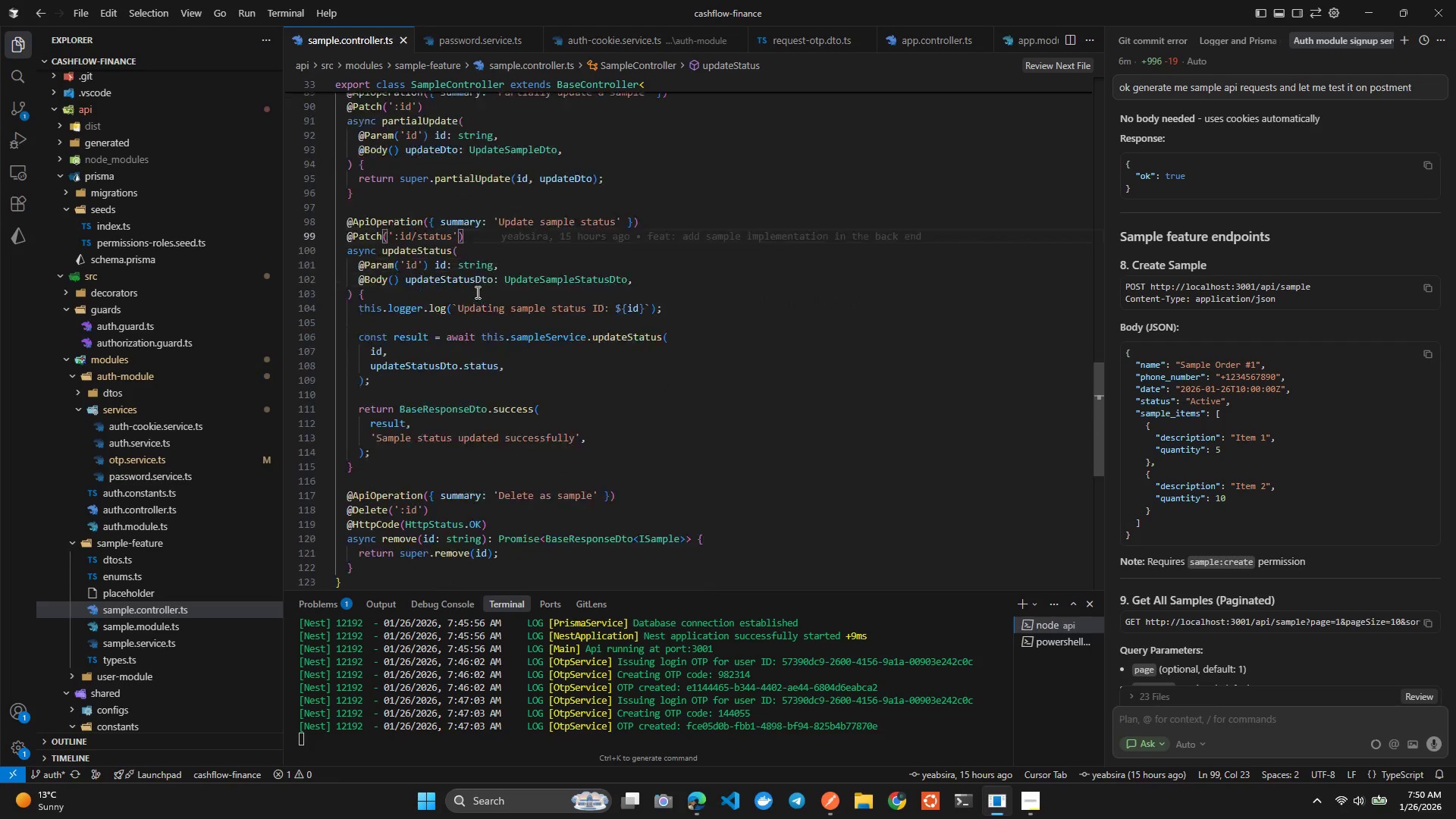 
wait(18.06)
 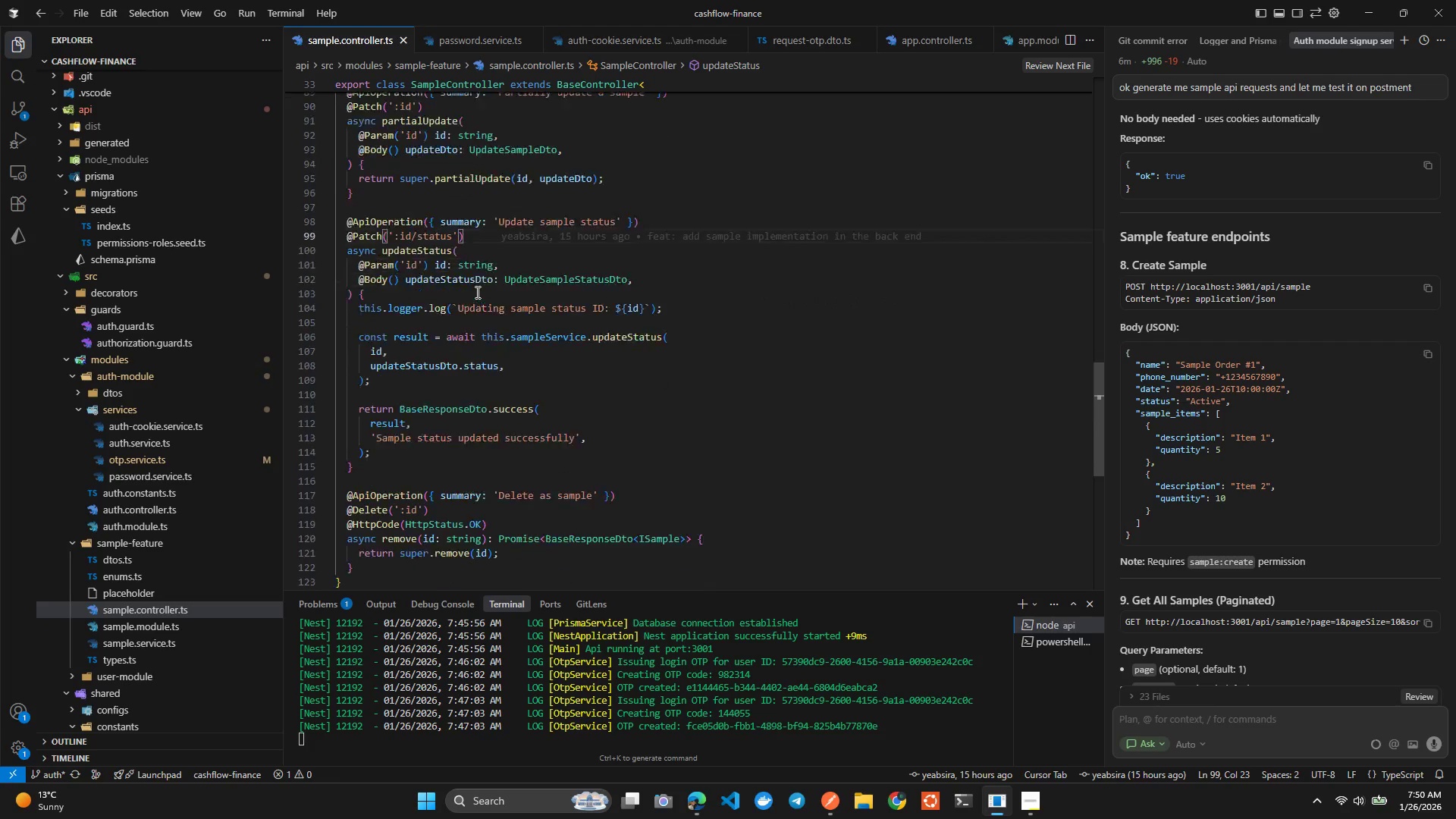 
left_click([418, 286])
 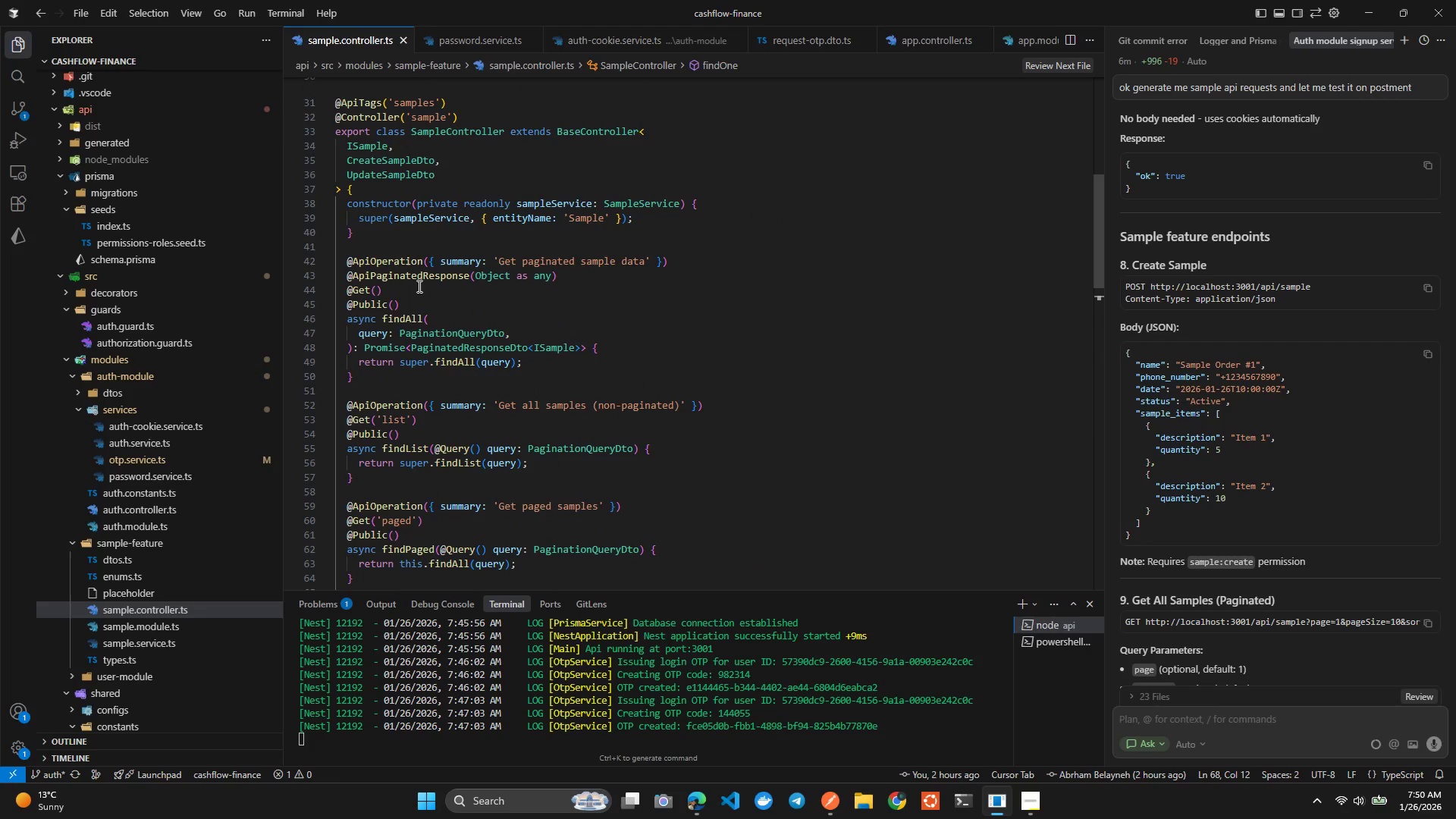 
wait(6.81)
 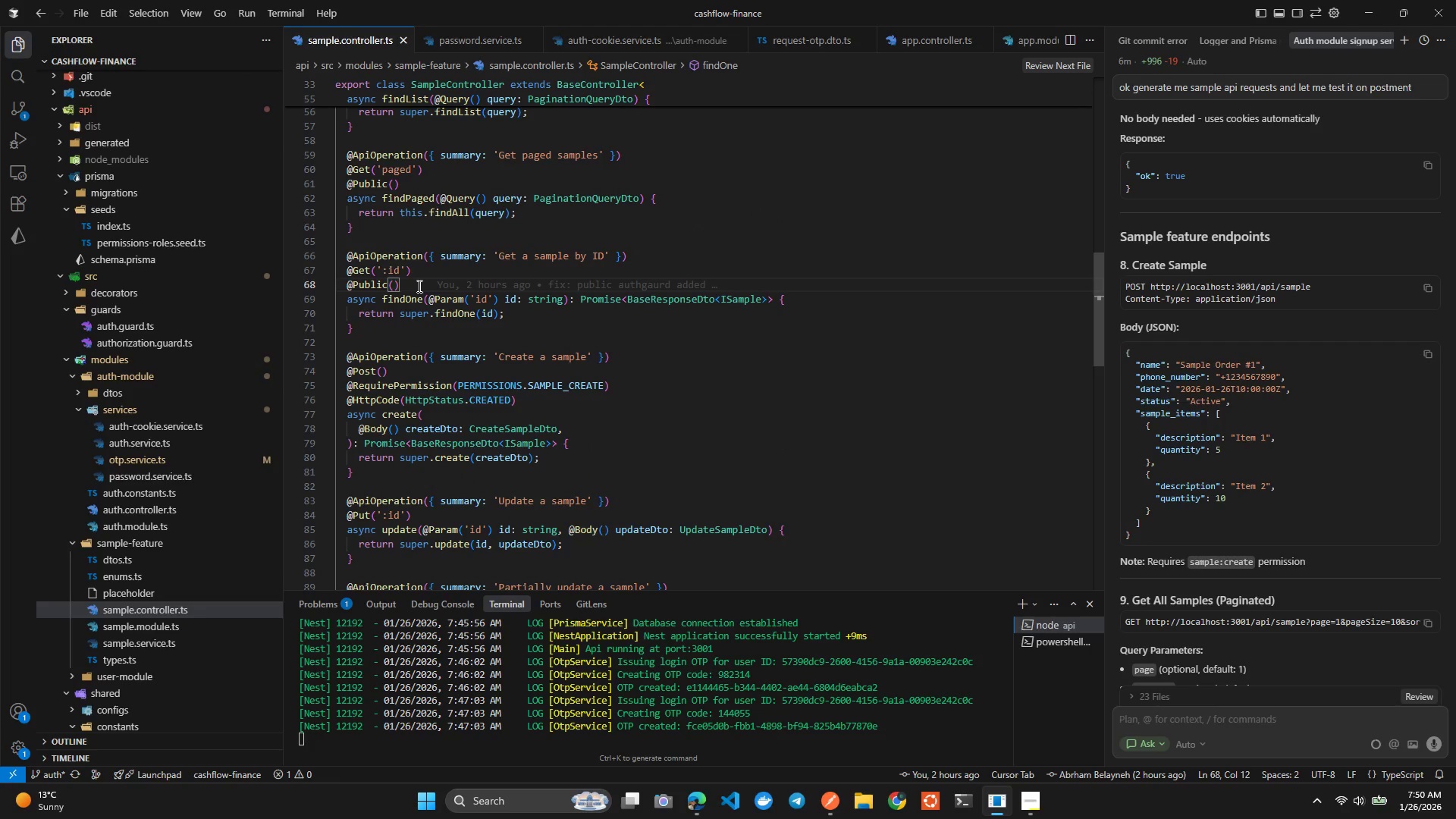 
left_click([418, 286])
 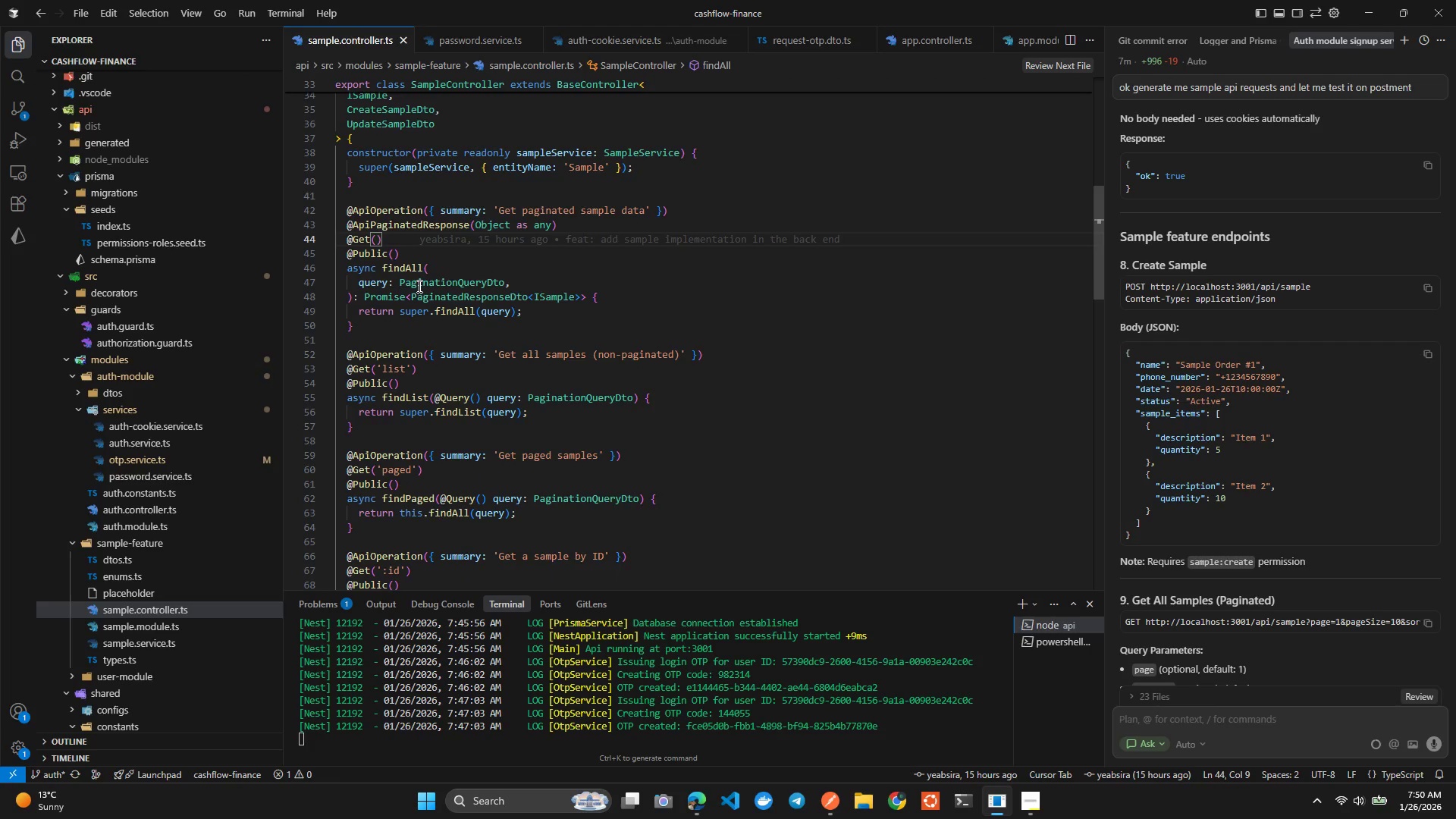 
wait(10.92)
 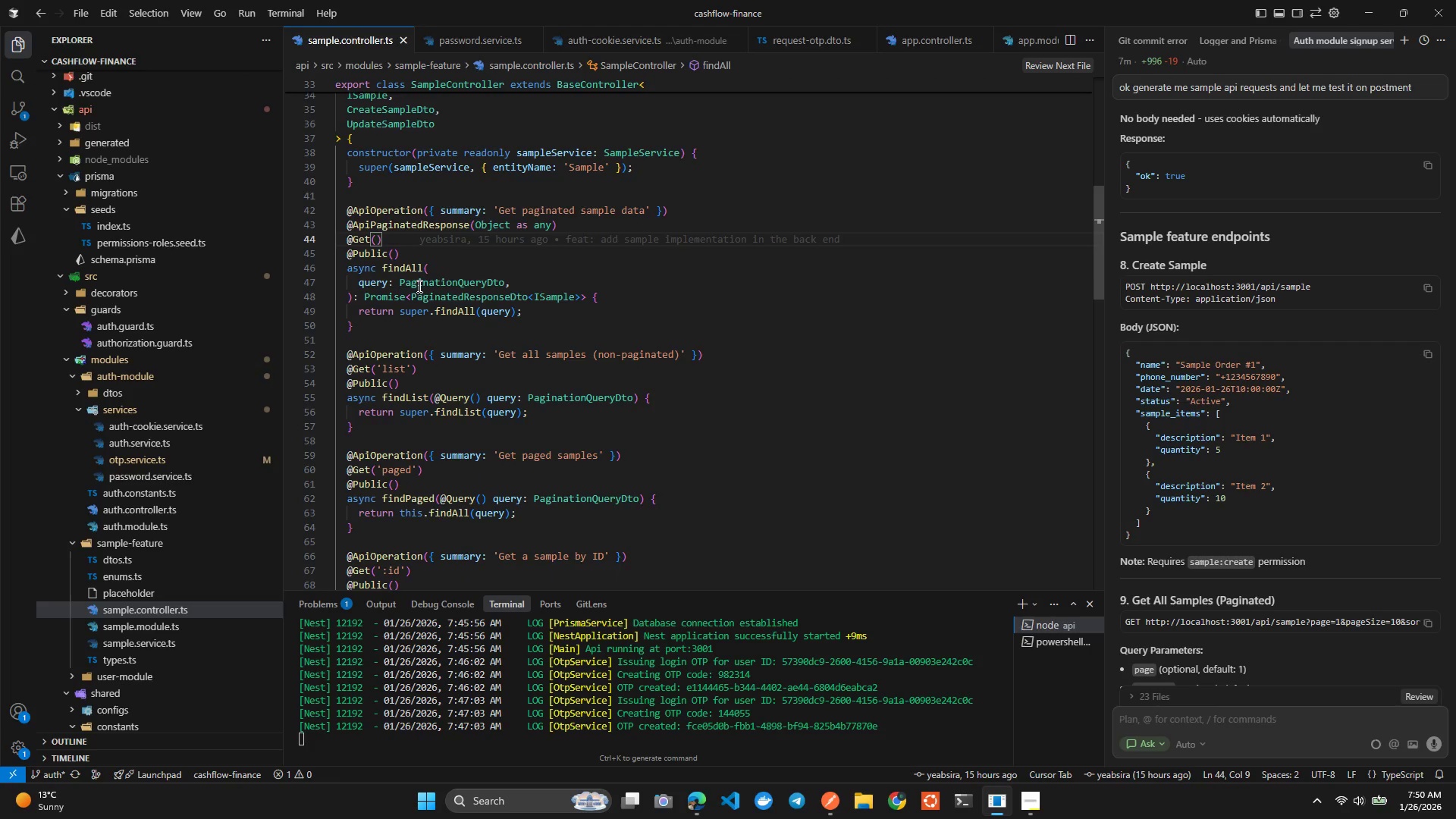 
left_click([368, 450])
 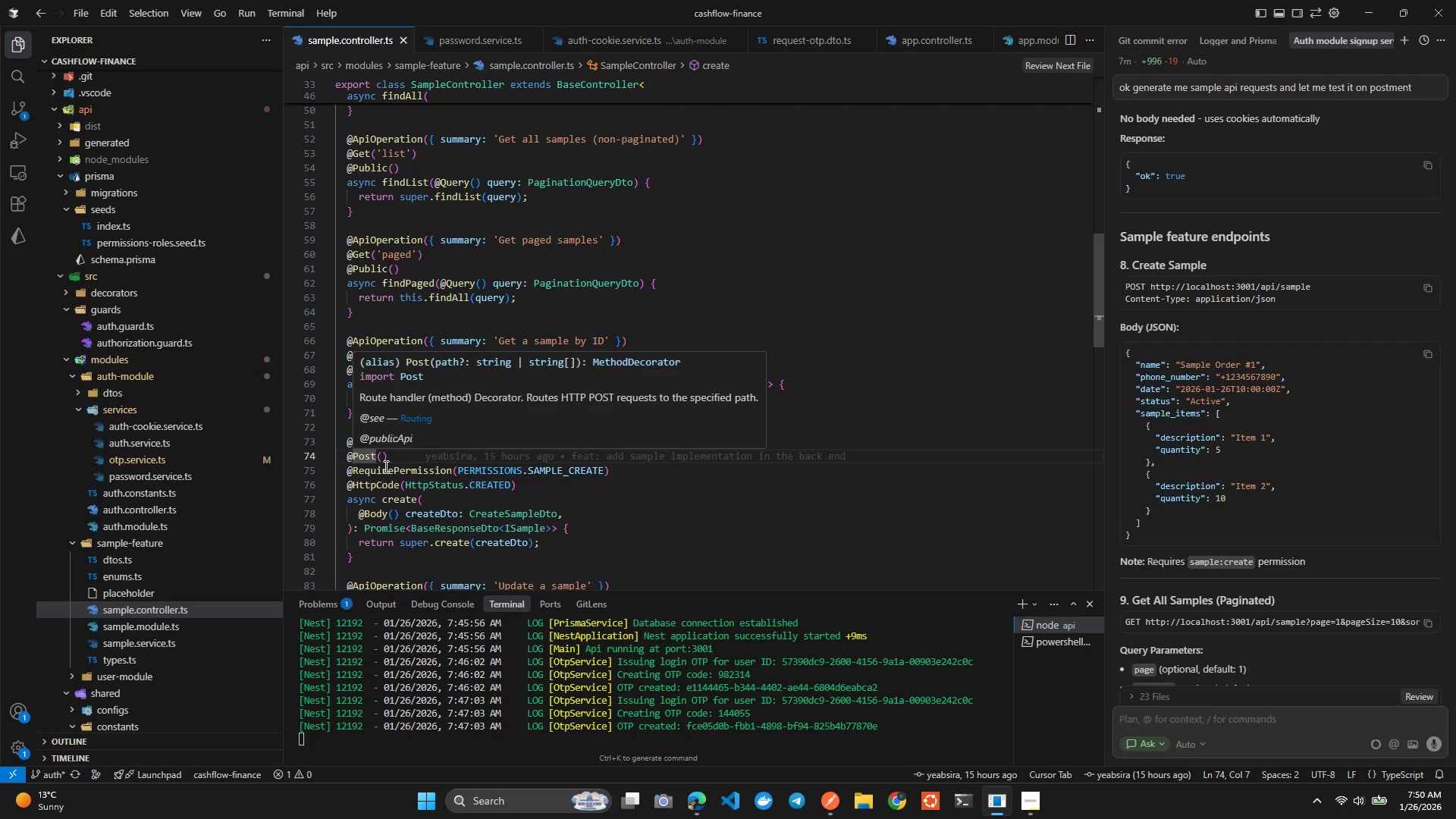 
left_click([388, 469])
 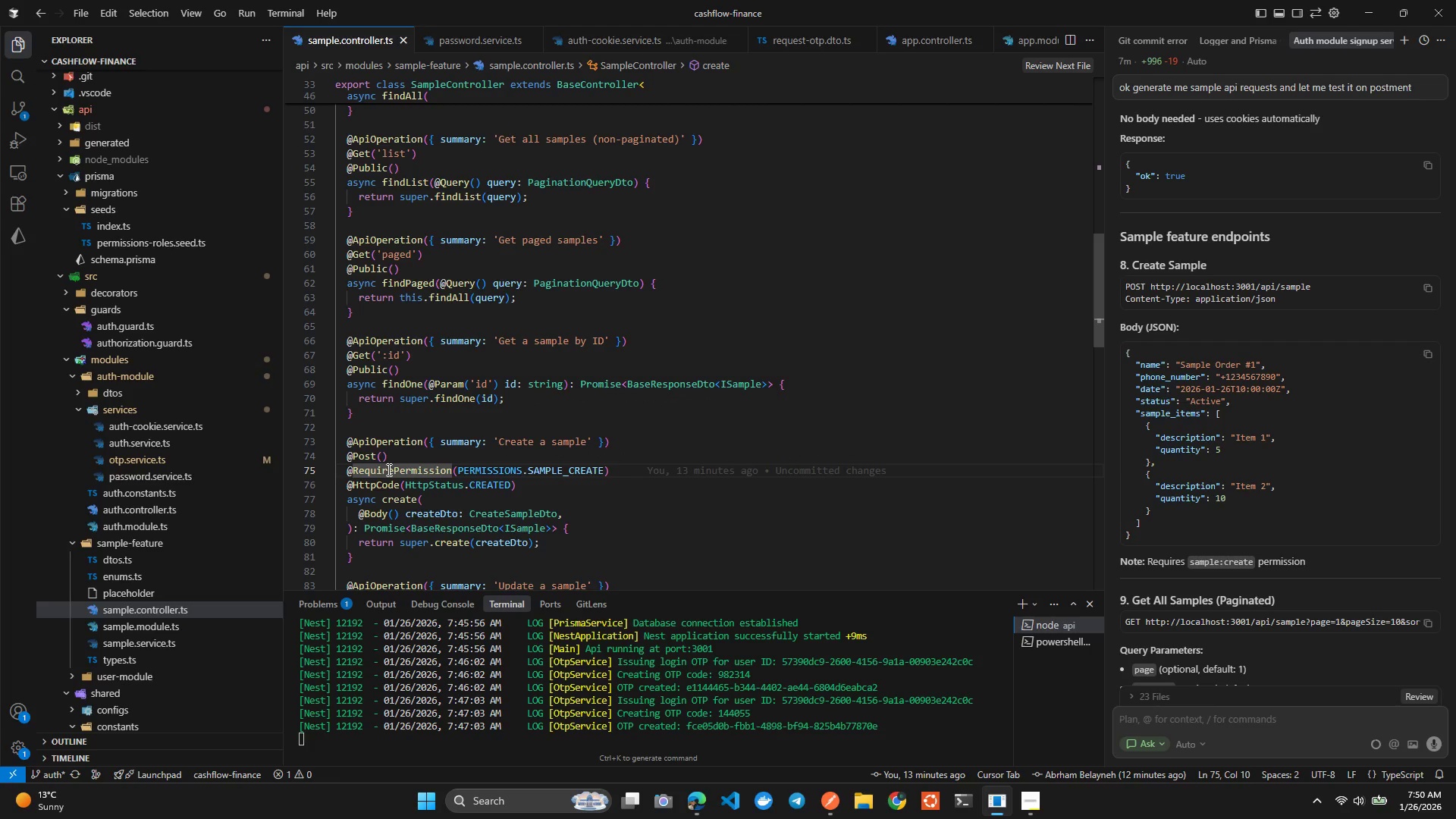 
key(Control+ControlRight)
 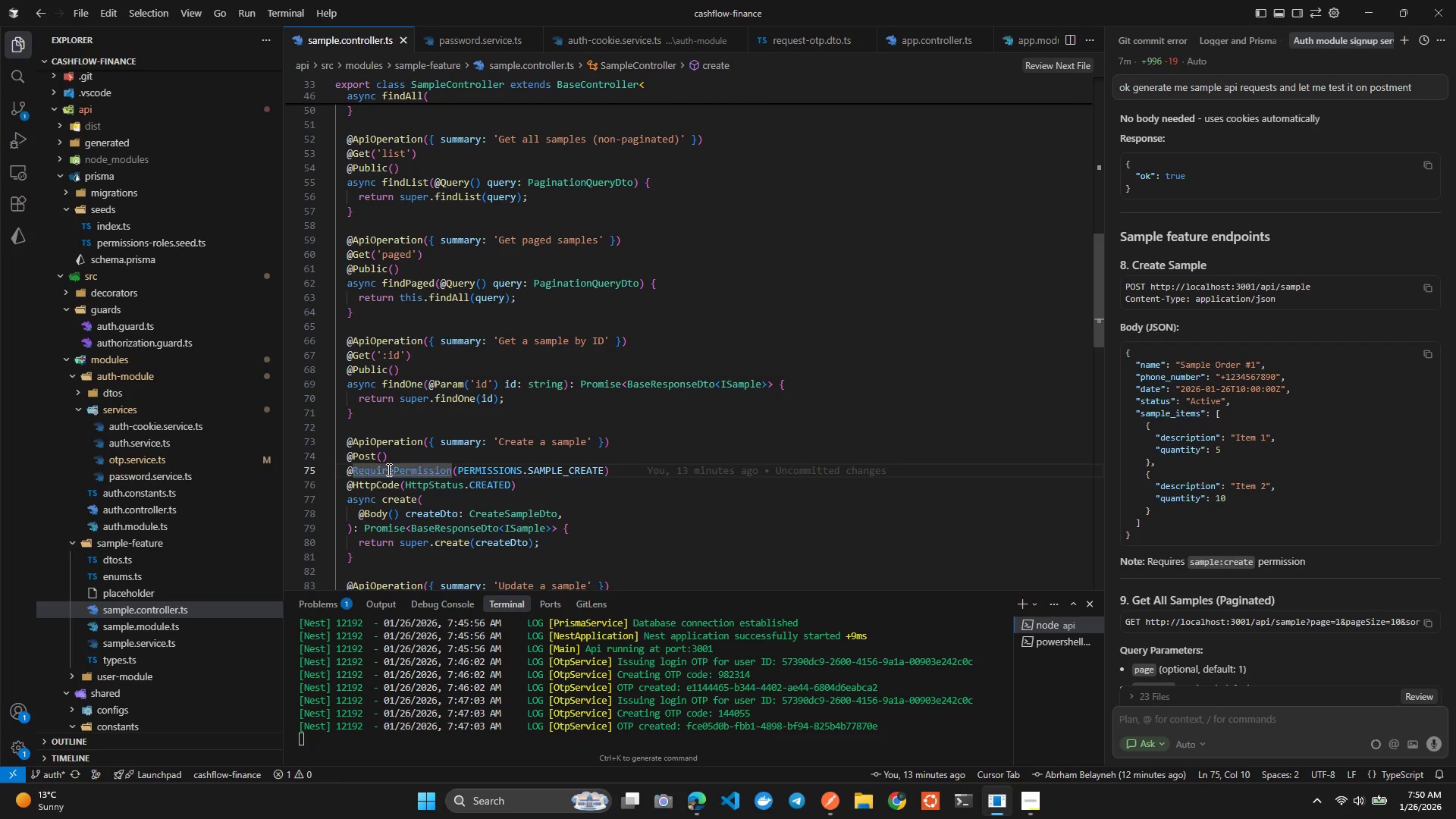 
key(Control+Slash)
 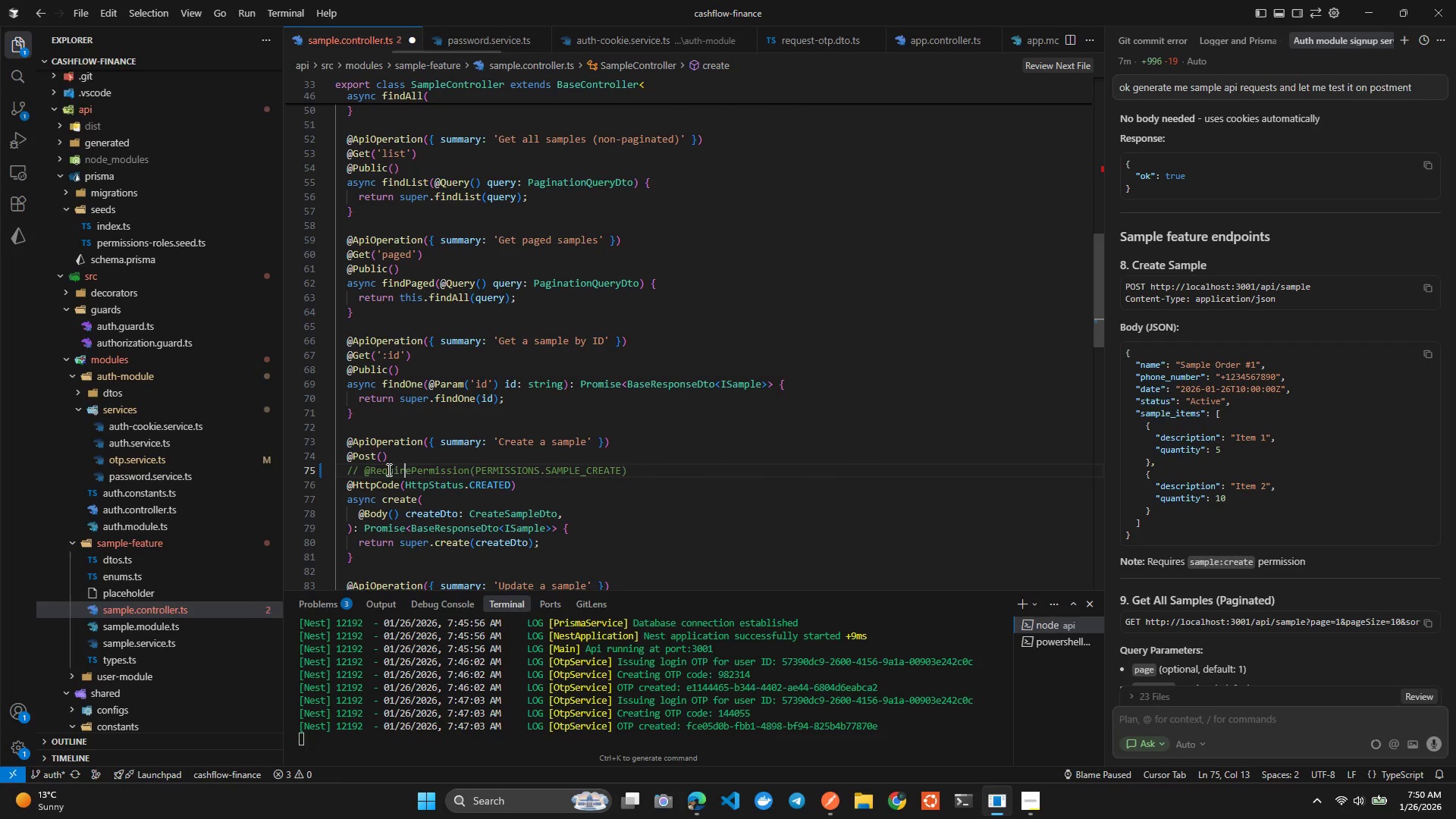 
key(Control+S)
 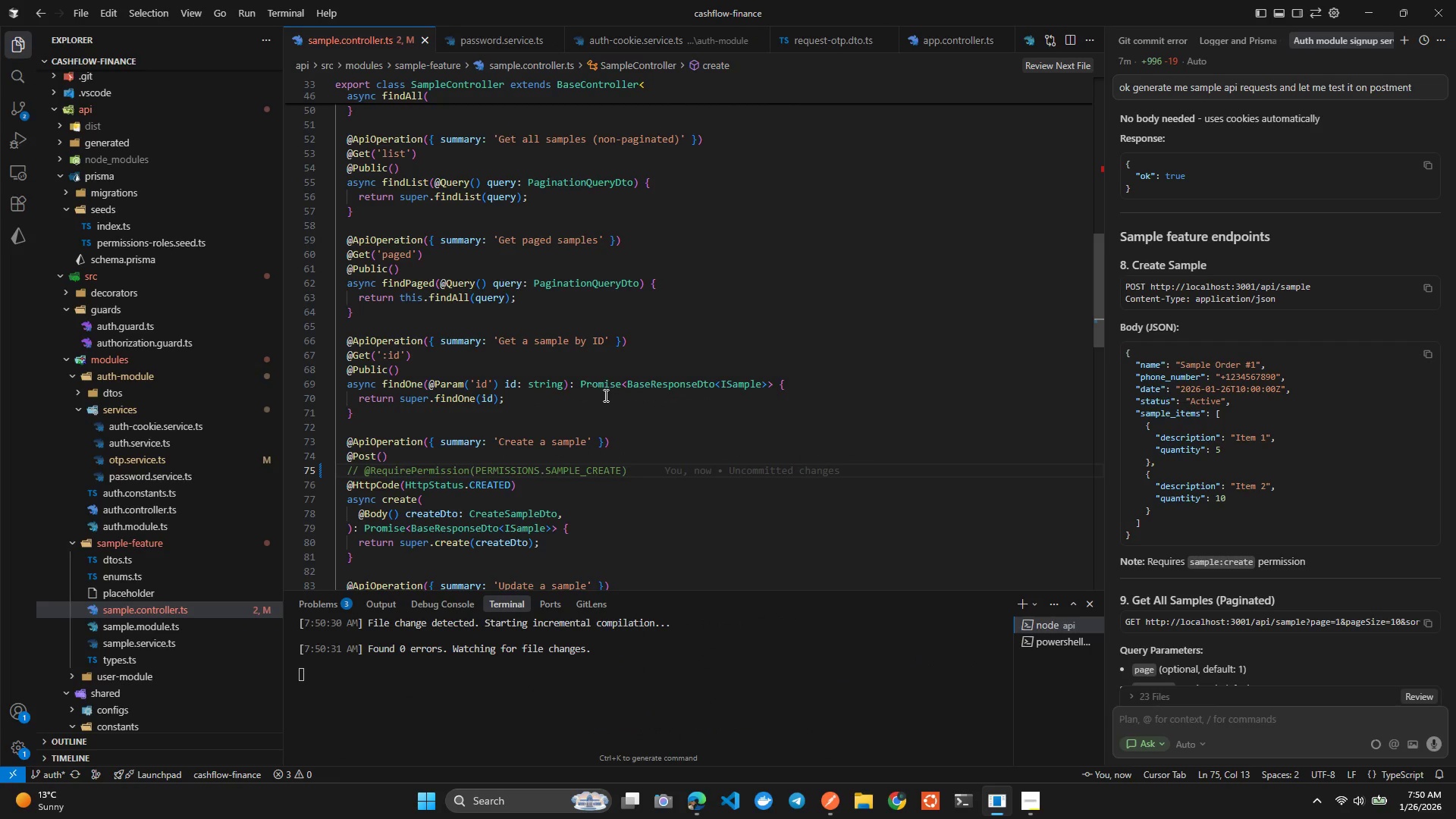 
key(Alt+AltLeft)
 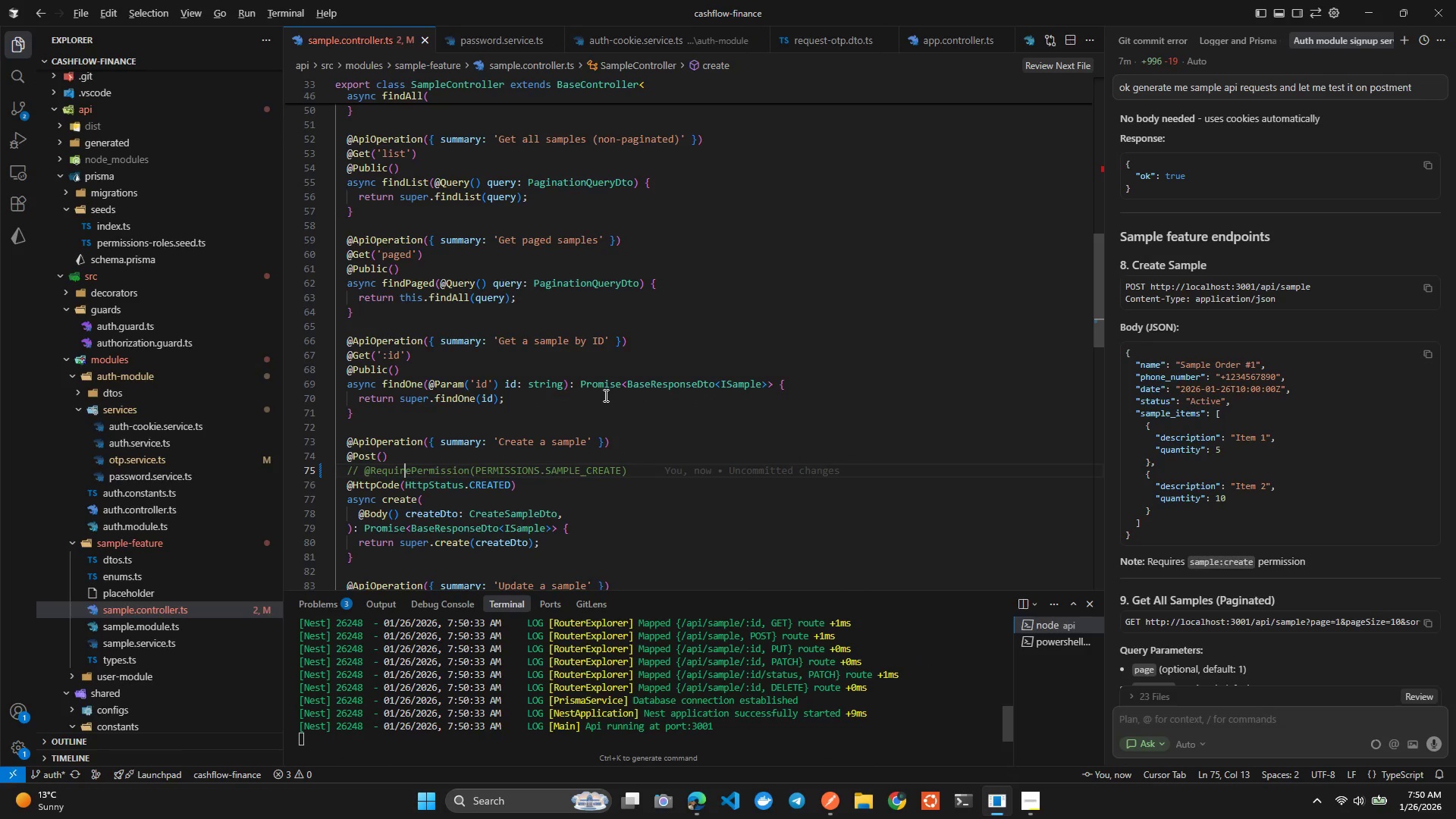 
key(Alt+Tab)
 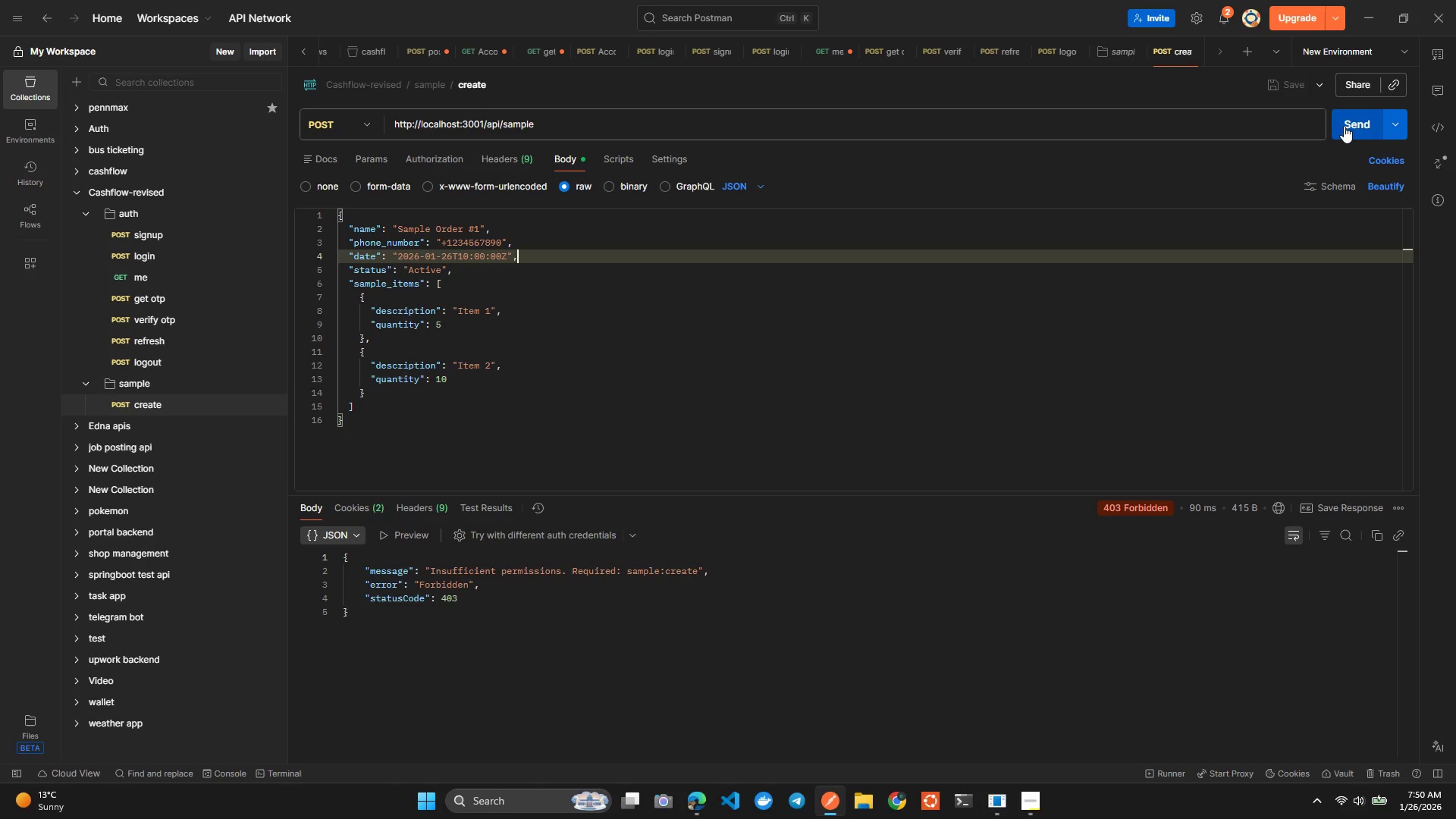 
left_click([1347, 124])
 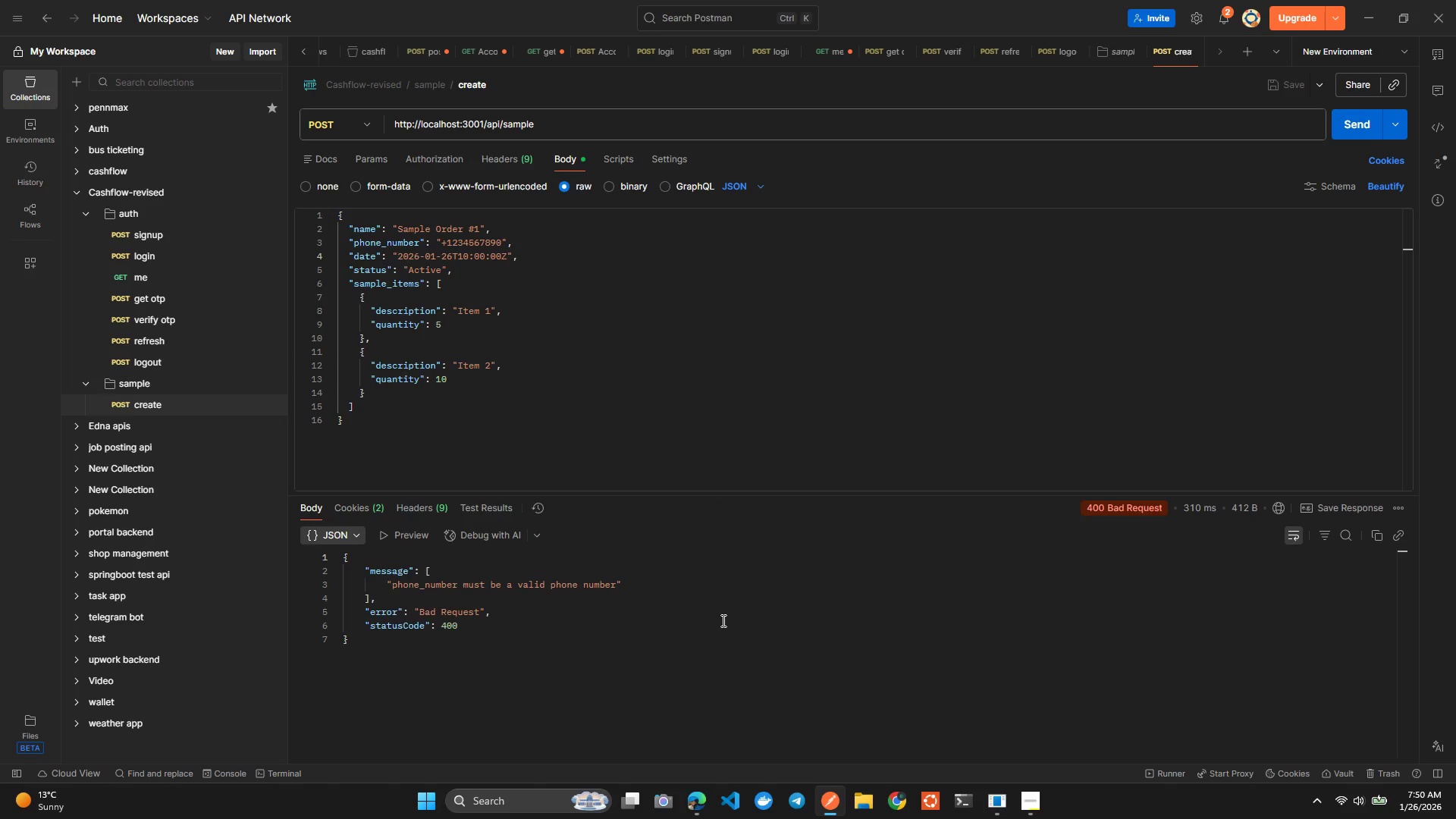 
key(Alt+AltLeft)
 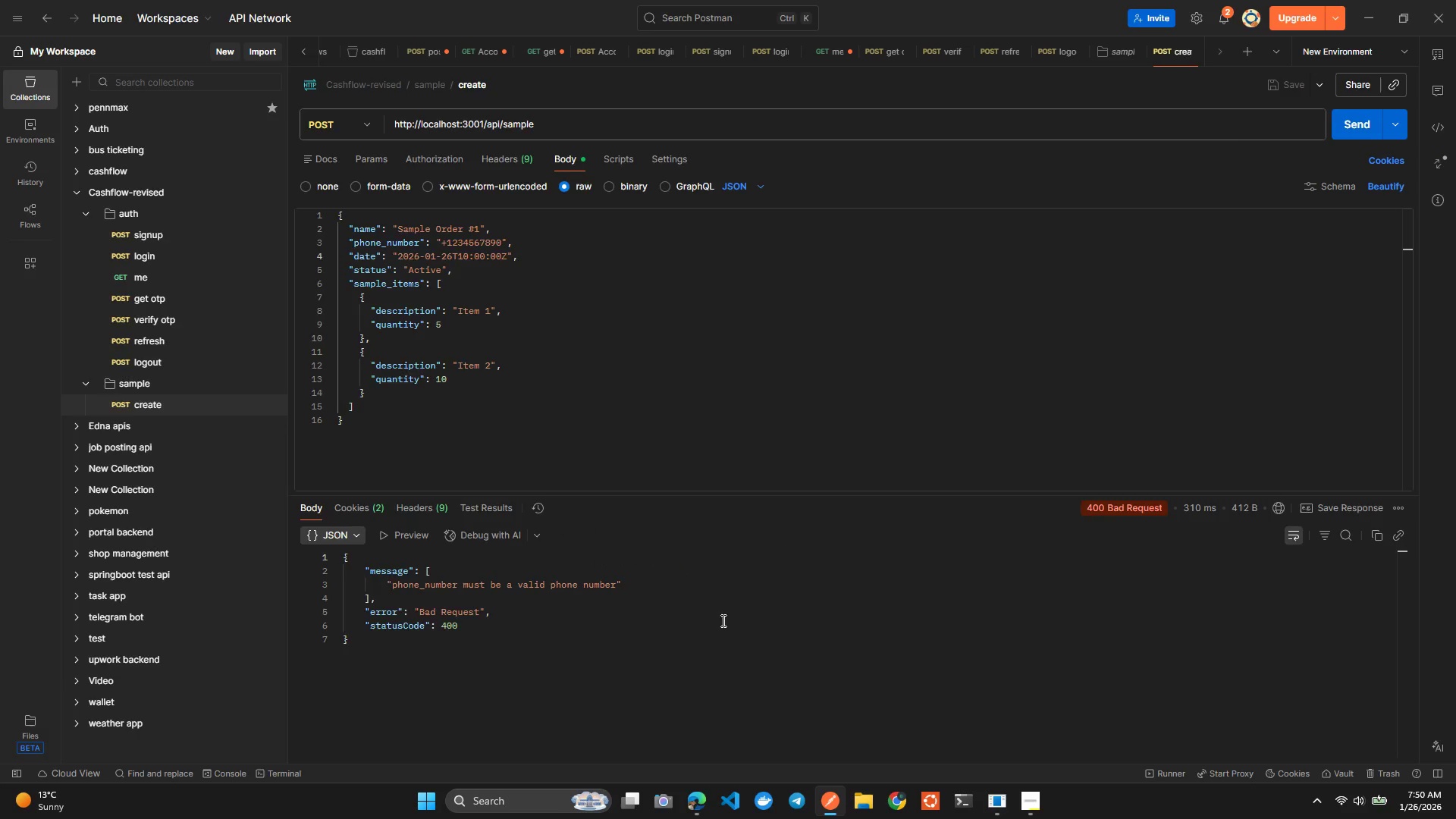 
key(Alt+Tab)
 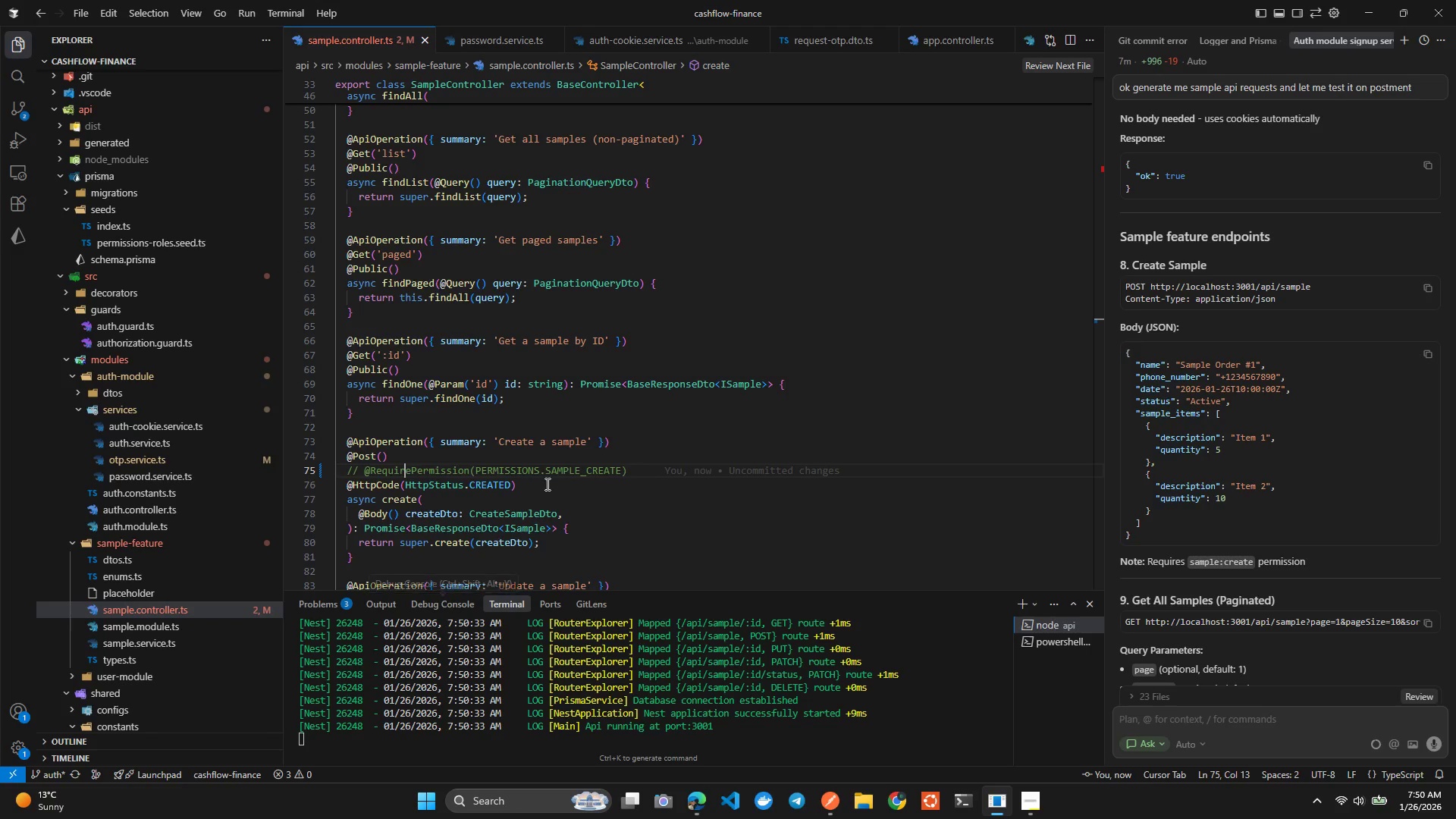 
key(Alt+AltLeft)
 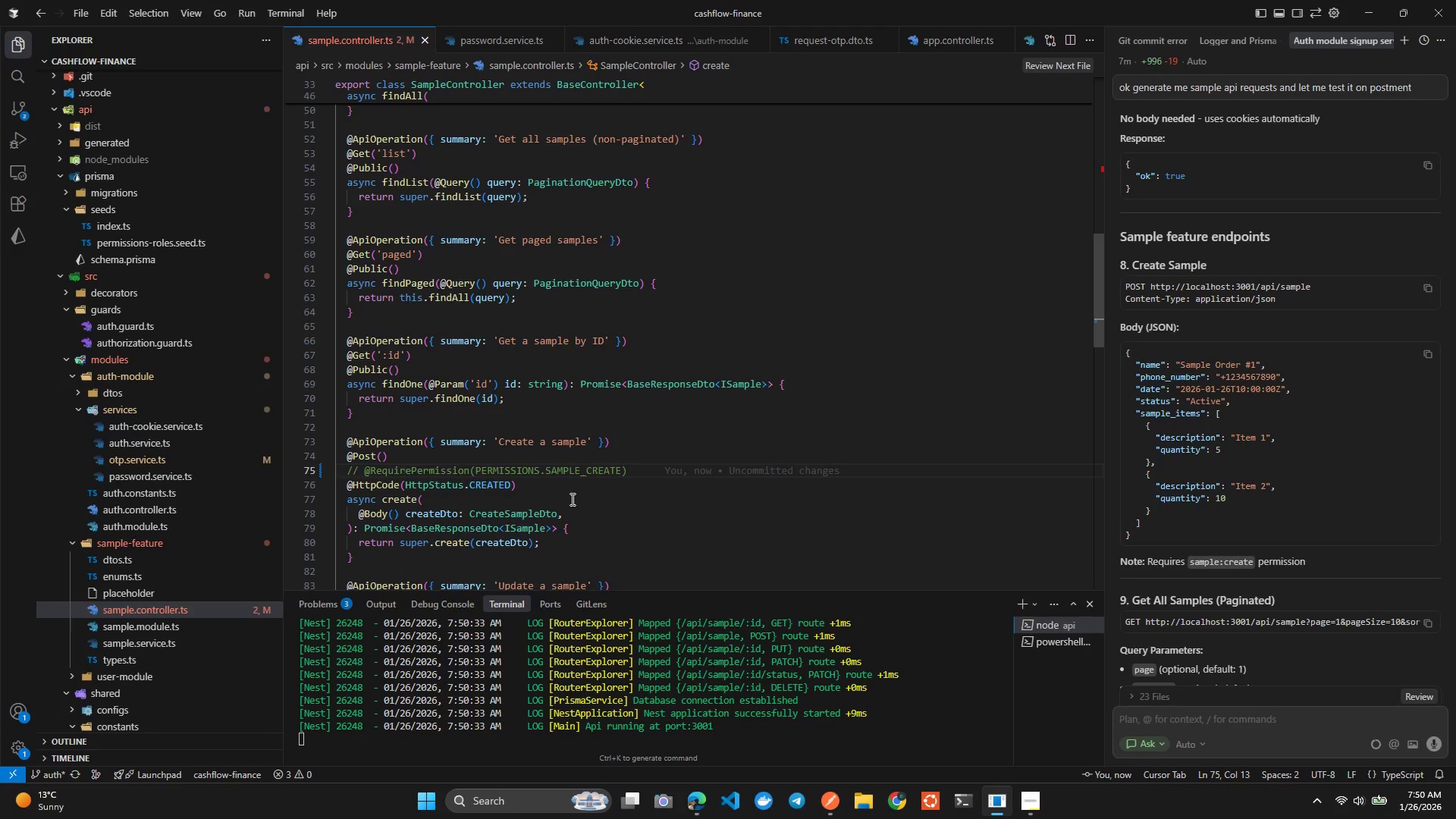 
key(Alt+Tab)
 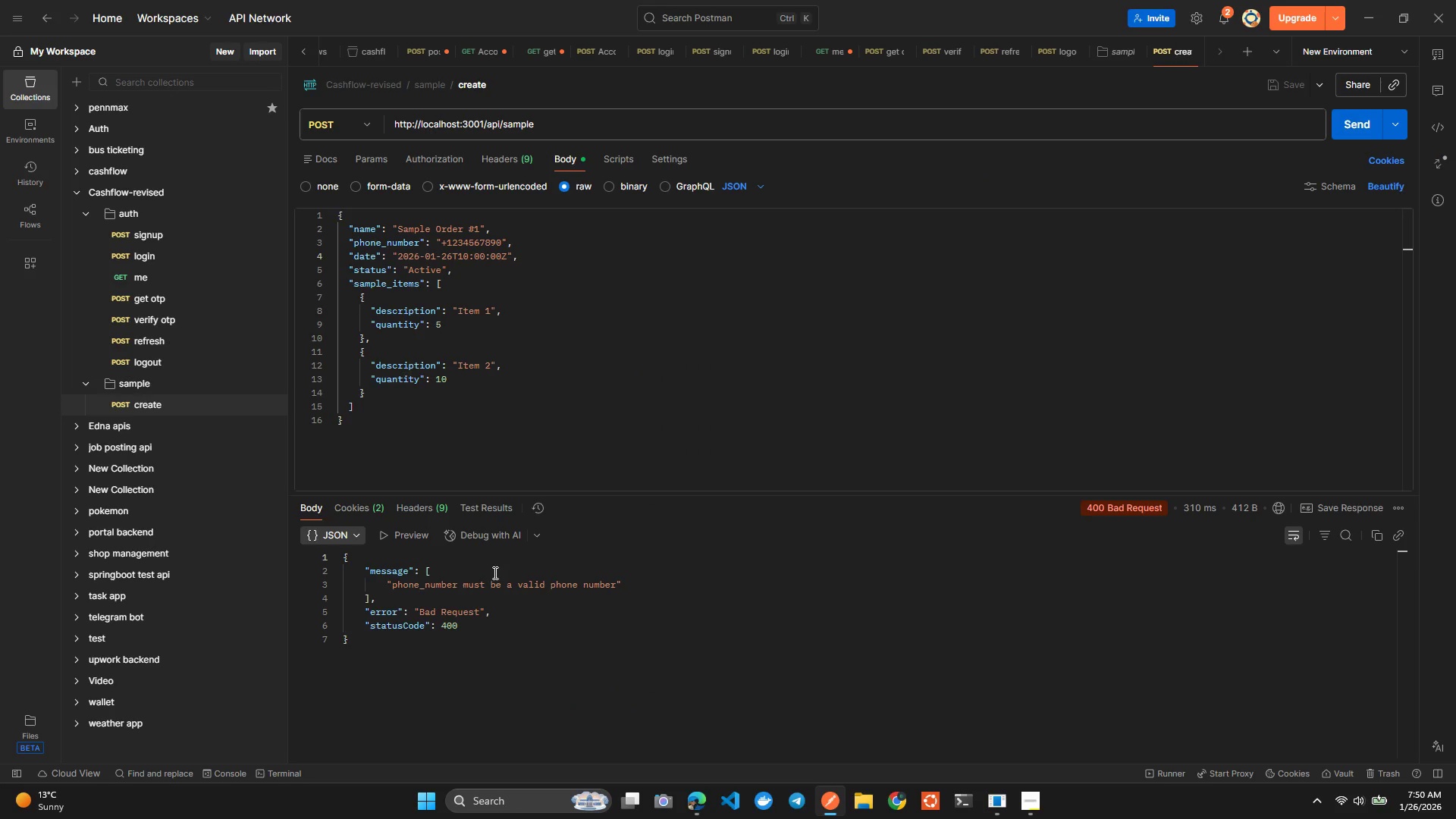 
left_click([494, 573])
 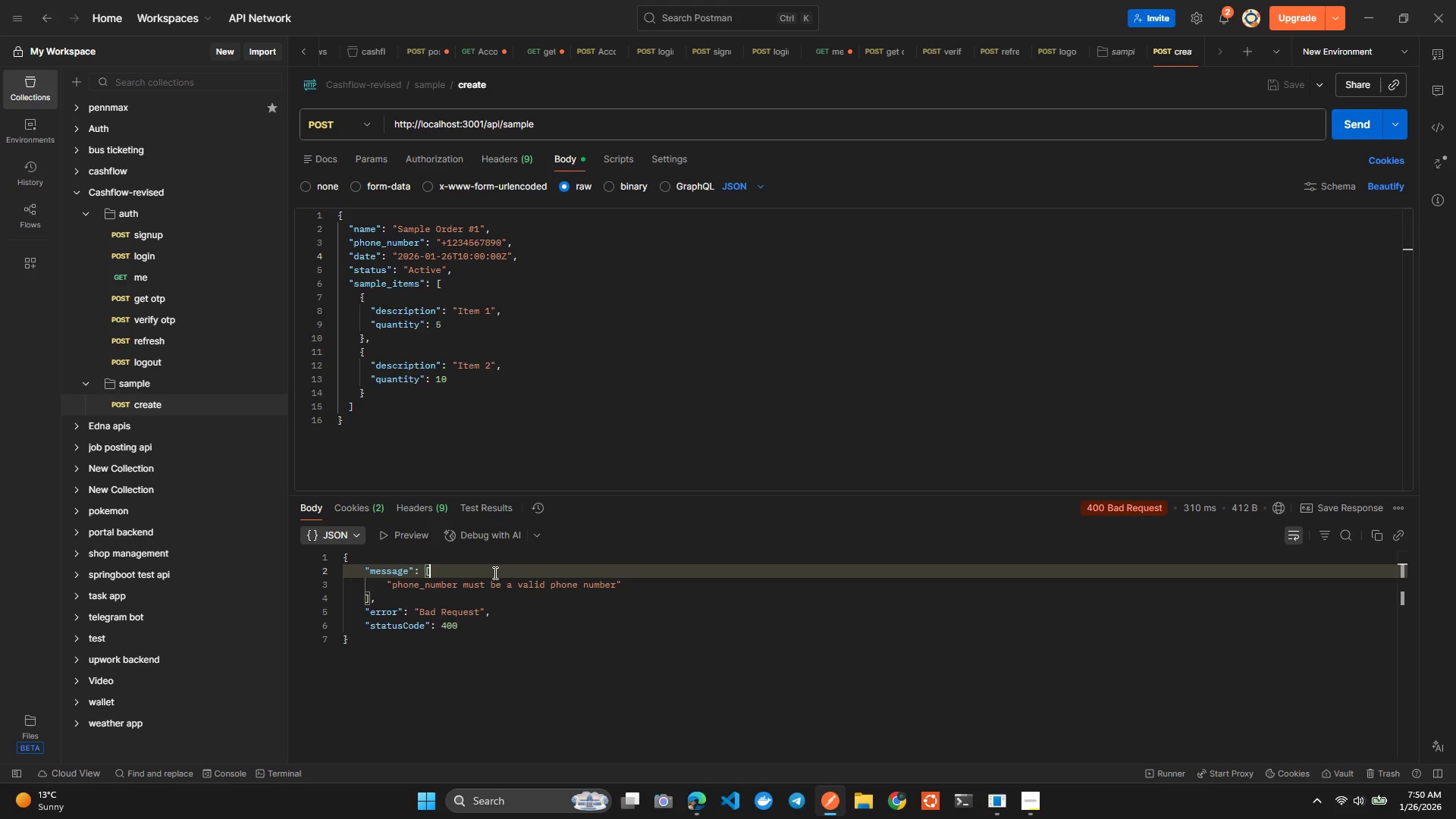 
hold_key(key=AltLeft, duration=1.5)
 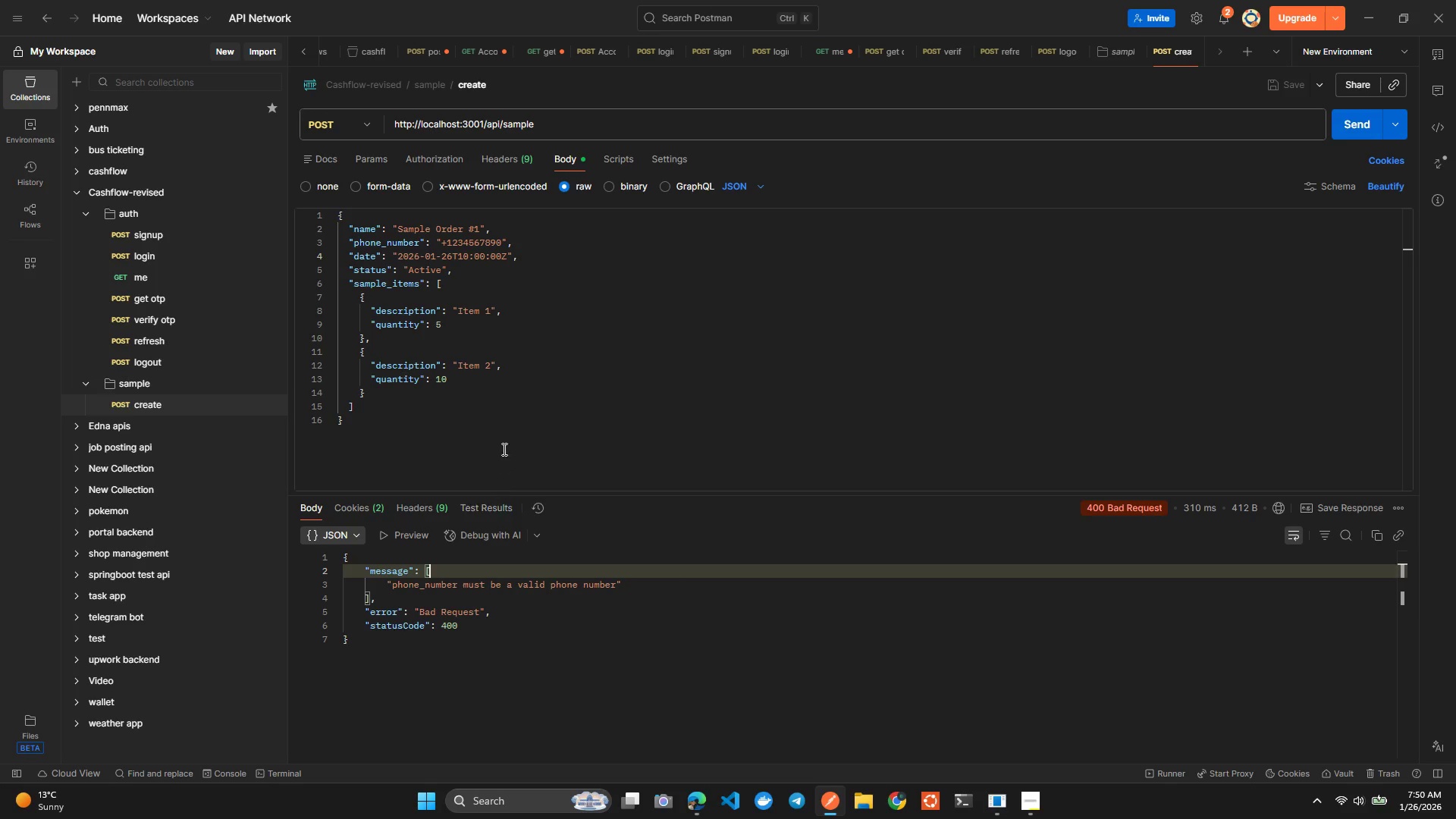 
hold_key(key=AltLeft, duration=0.36)
 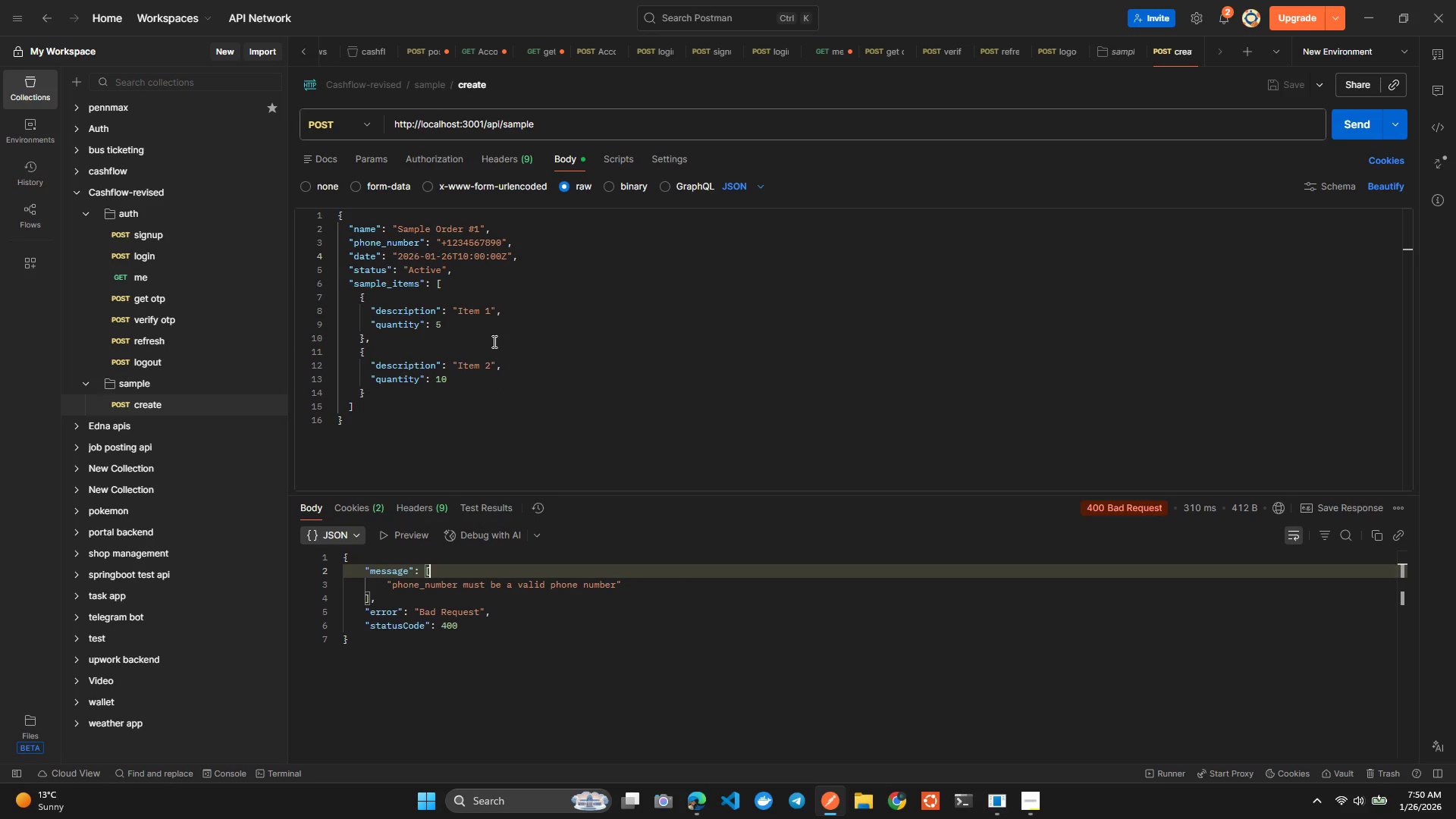 
key(Alt+AltLeft)
 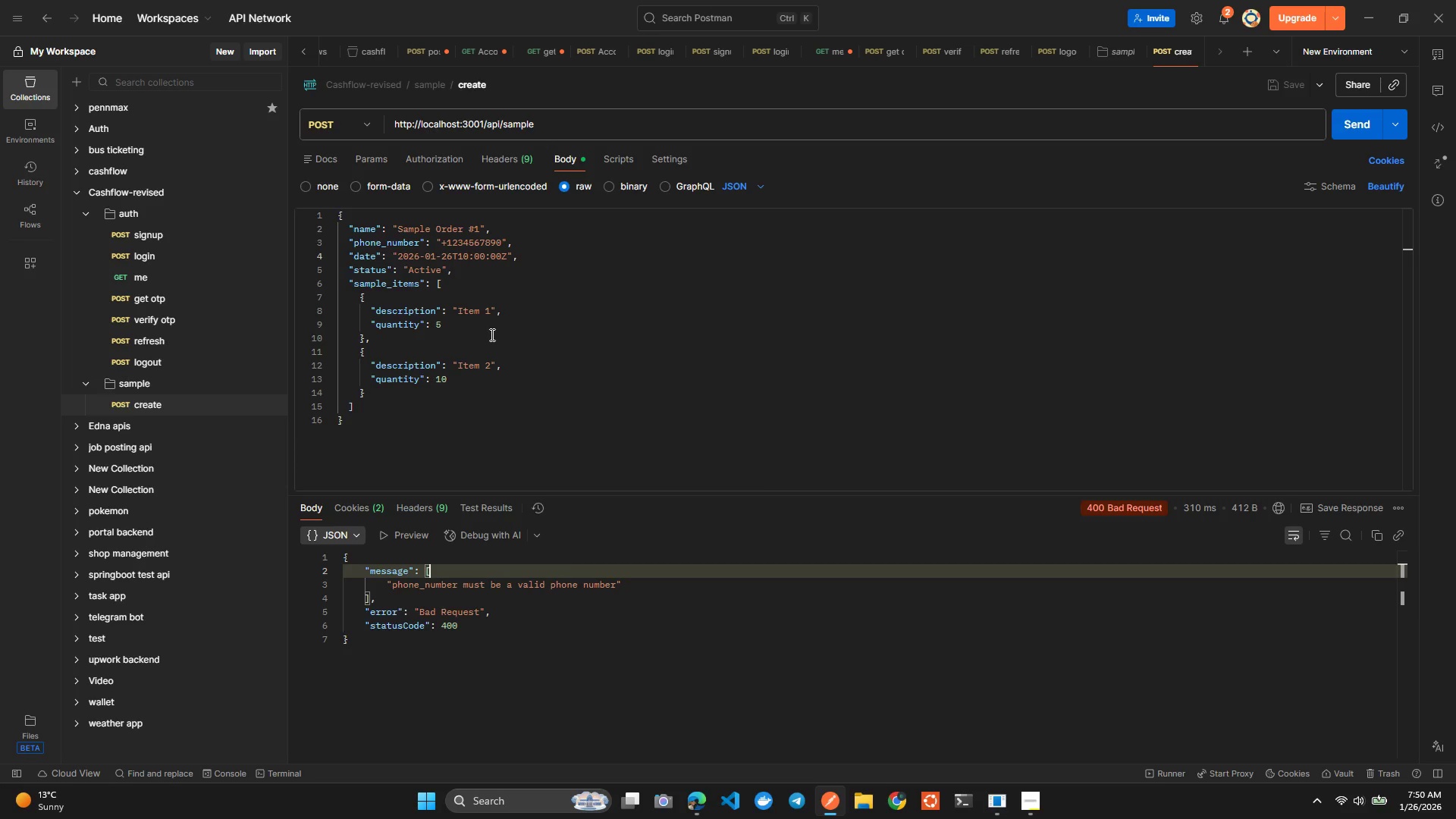 
key(Alt+Tab)
 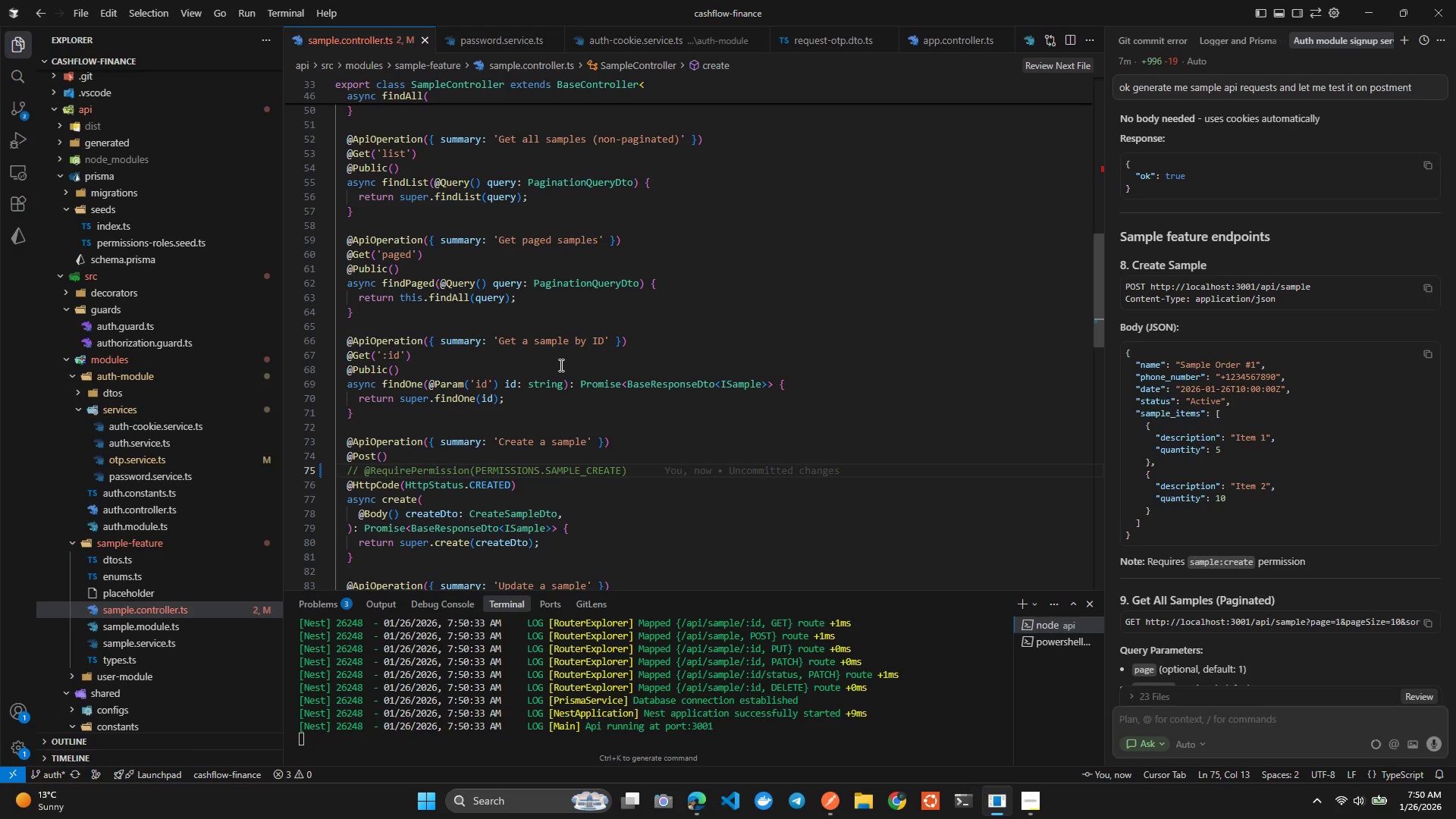 
key(Alt+AltLeft)
 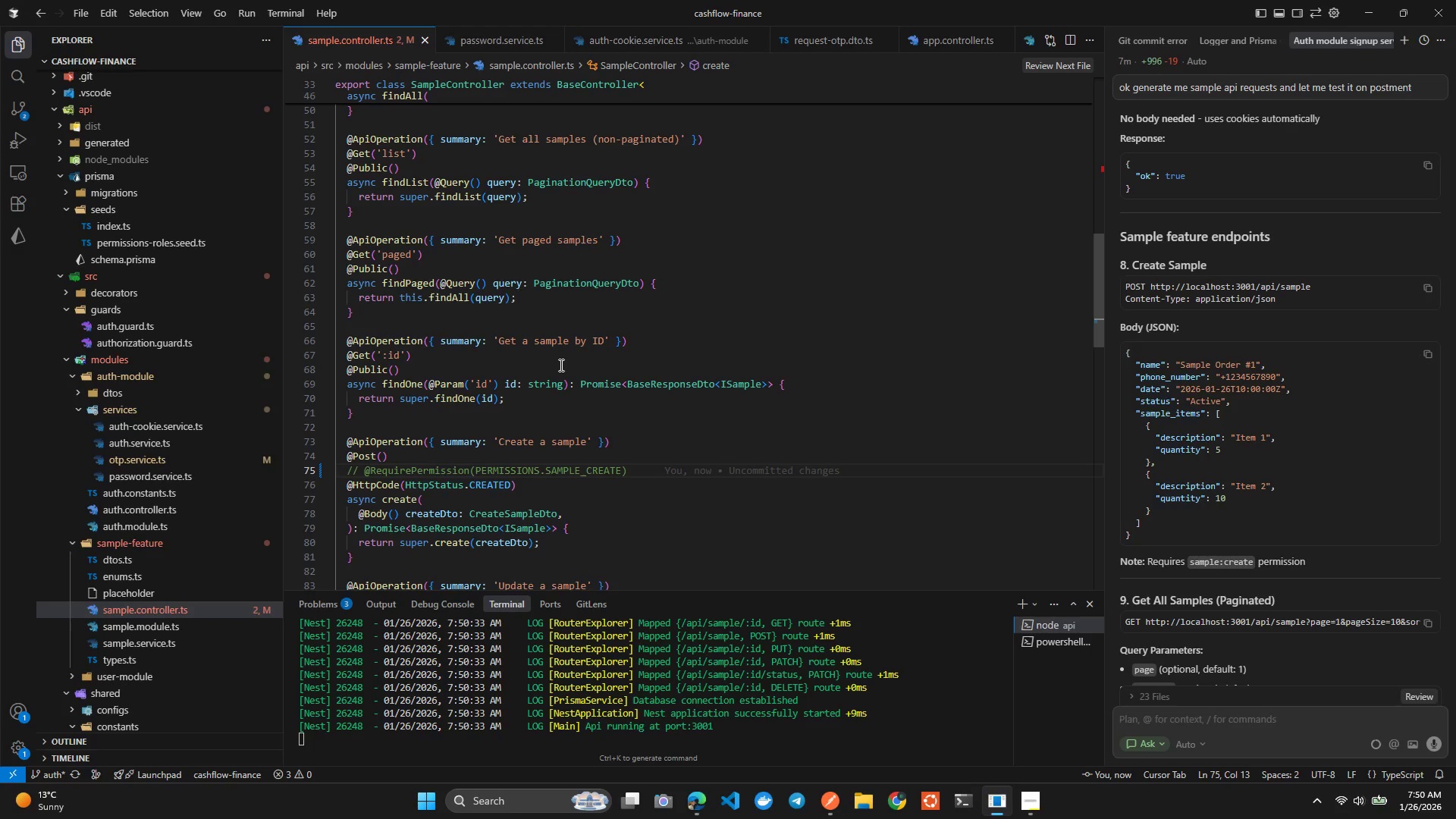 
key(Alt+AltLeft)
 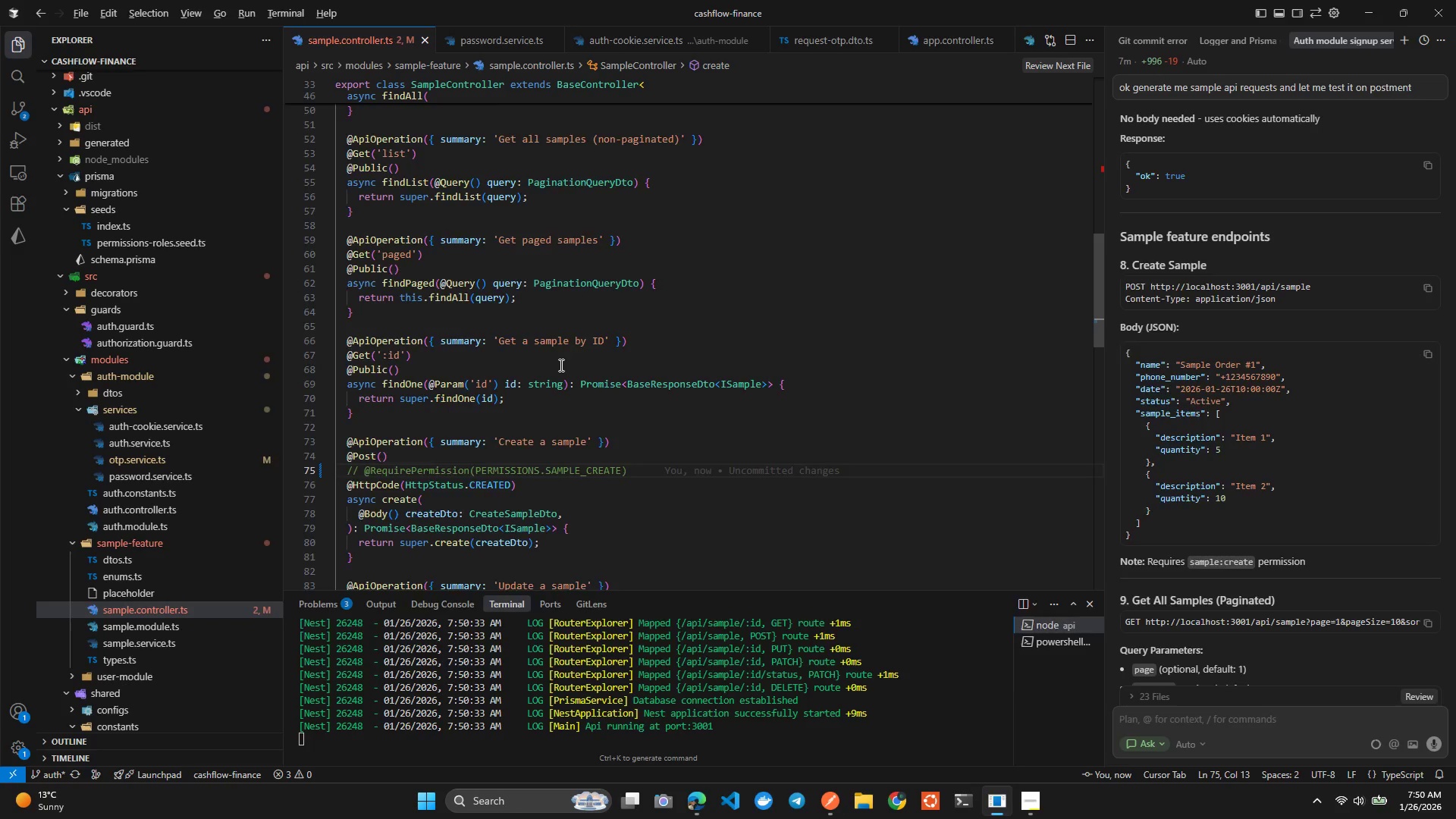 
key(Alt+Tab)
 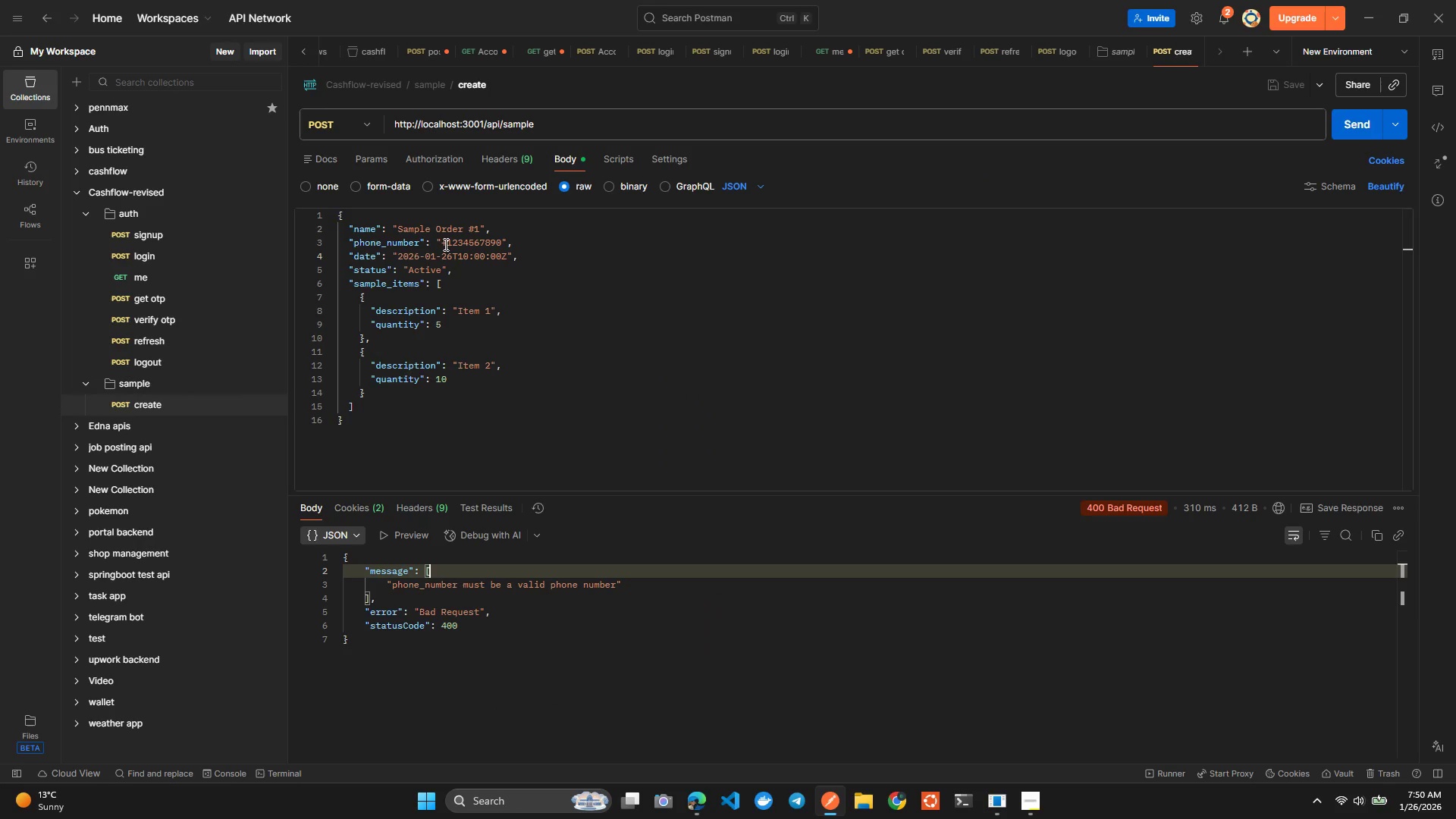 
left_click_drag(start_coordinate=[446, 243], to_coordinate=[505, 243])
 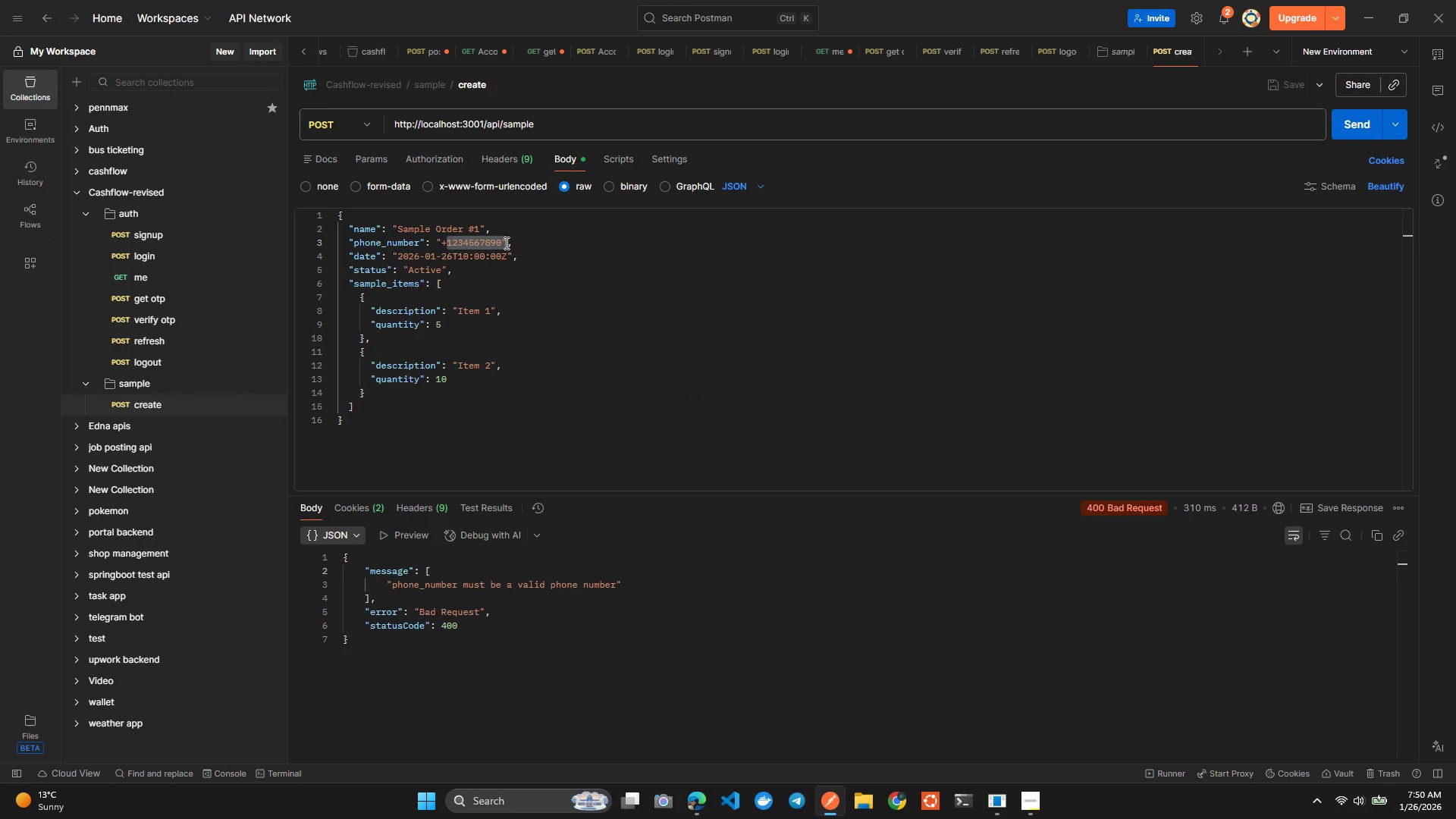 
key(Shift+ArrowLeft)
 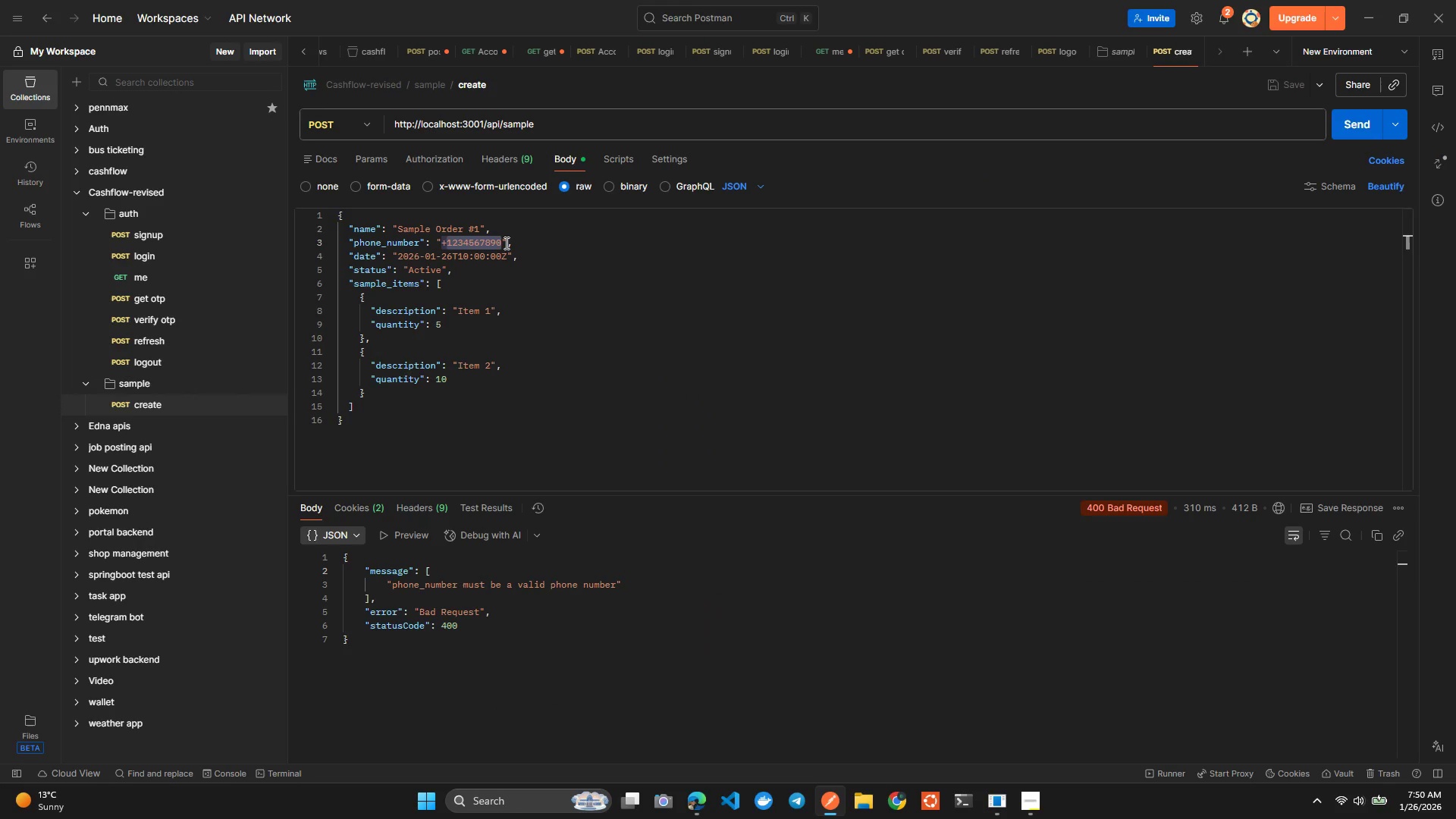 
type(2510[PrintScreen])
 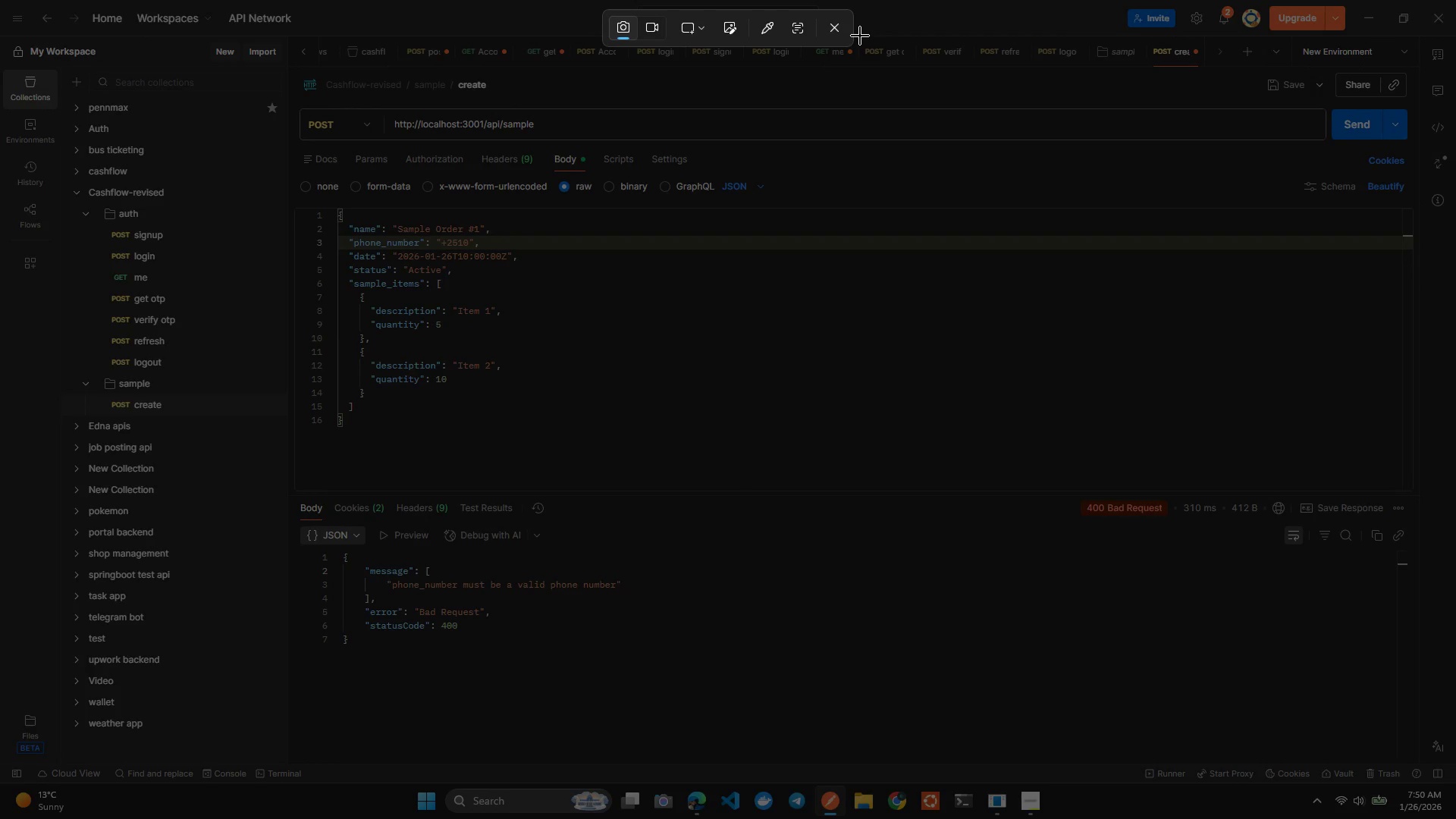 
left_click([828, 30])
 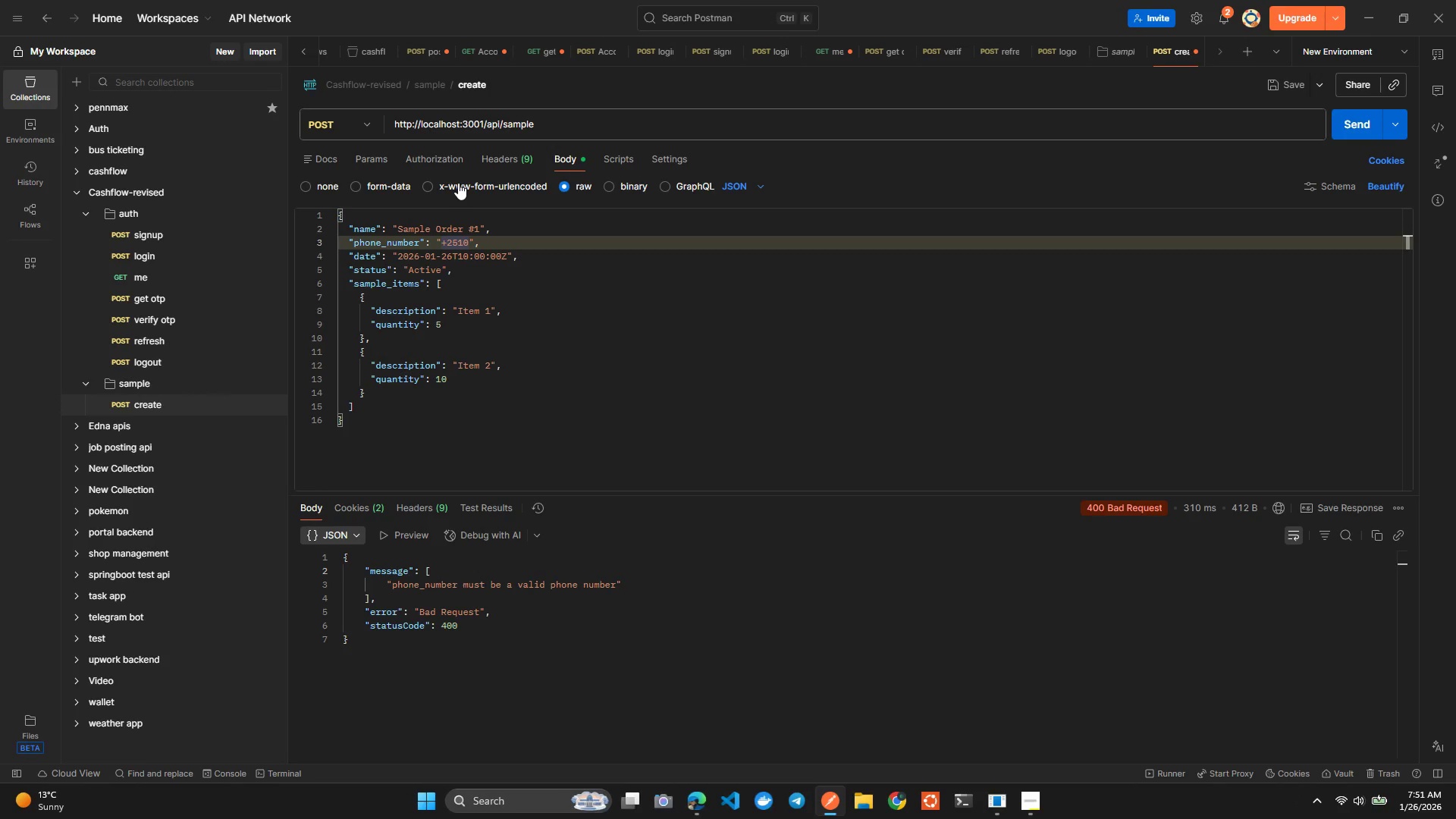 
key(Backspace)
type(967904987)
 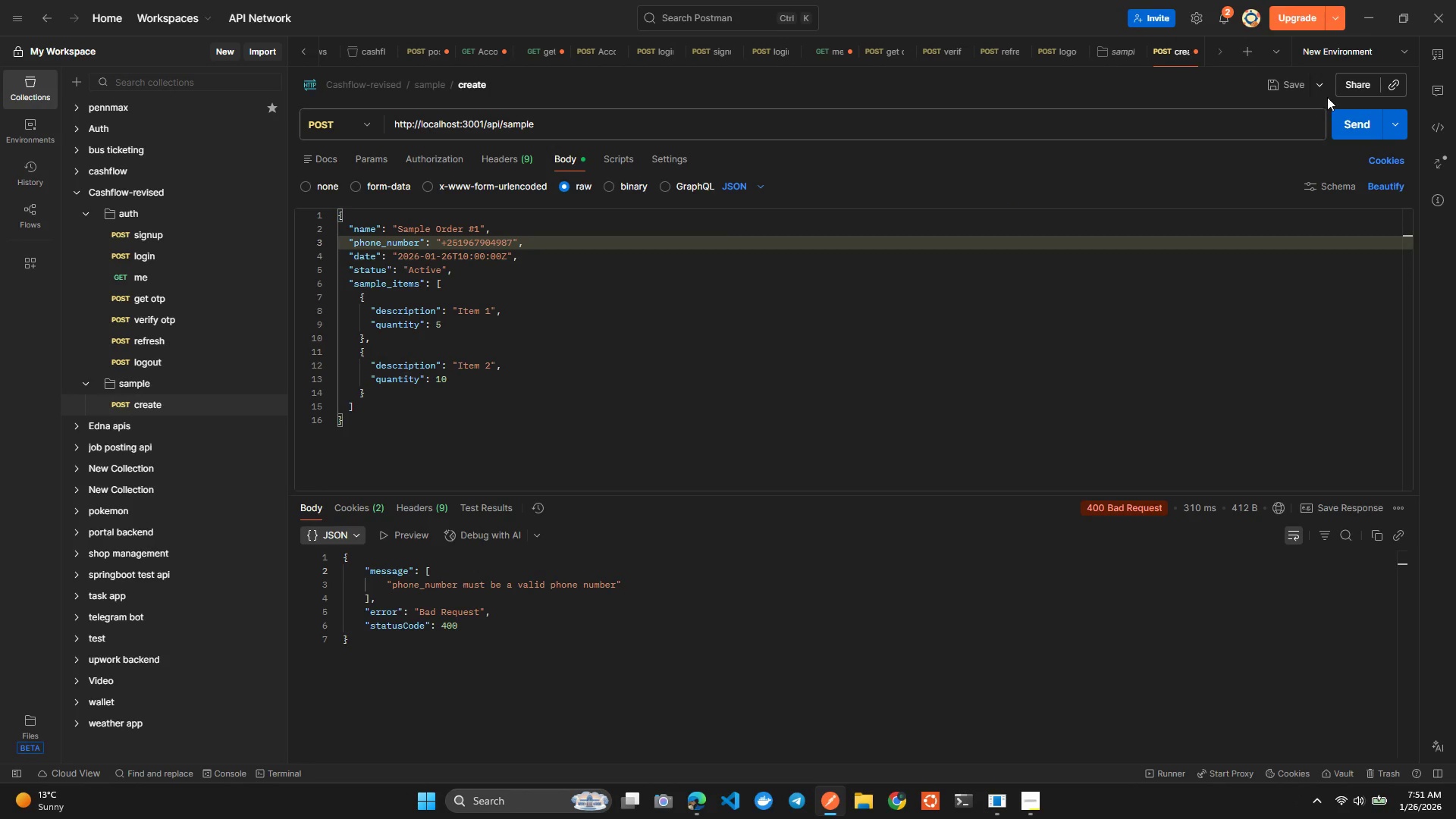 
left_click([1361, 116])
 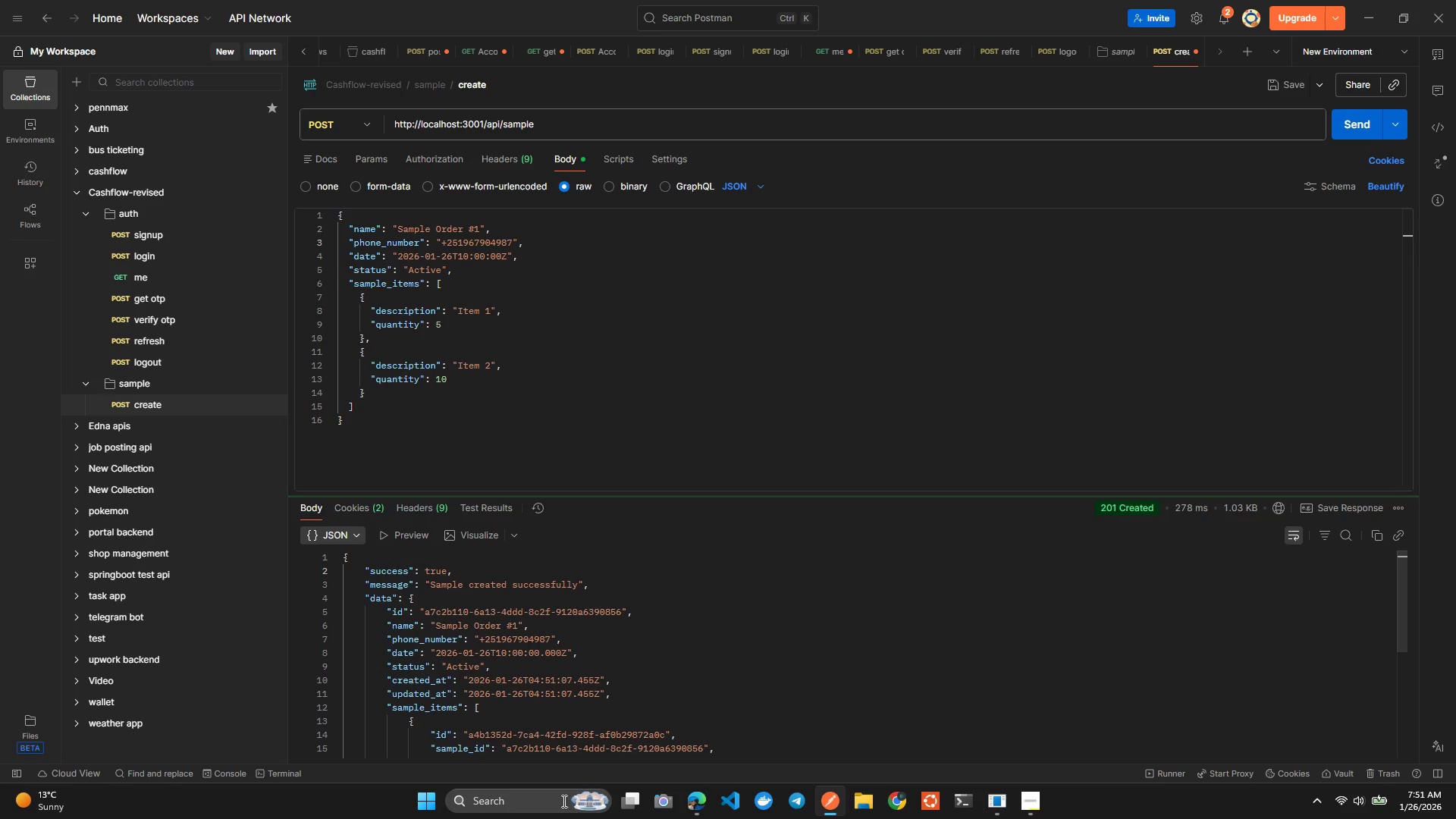 
scroll: coordinate [503, 681], scroll_direction: down, amount: 17.0
 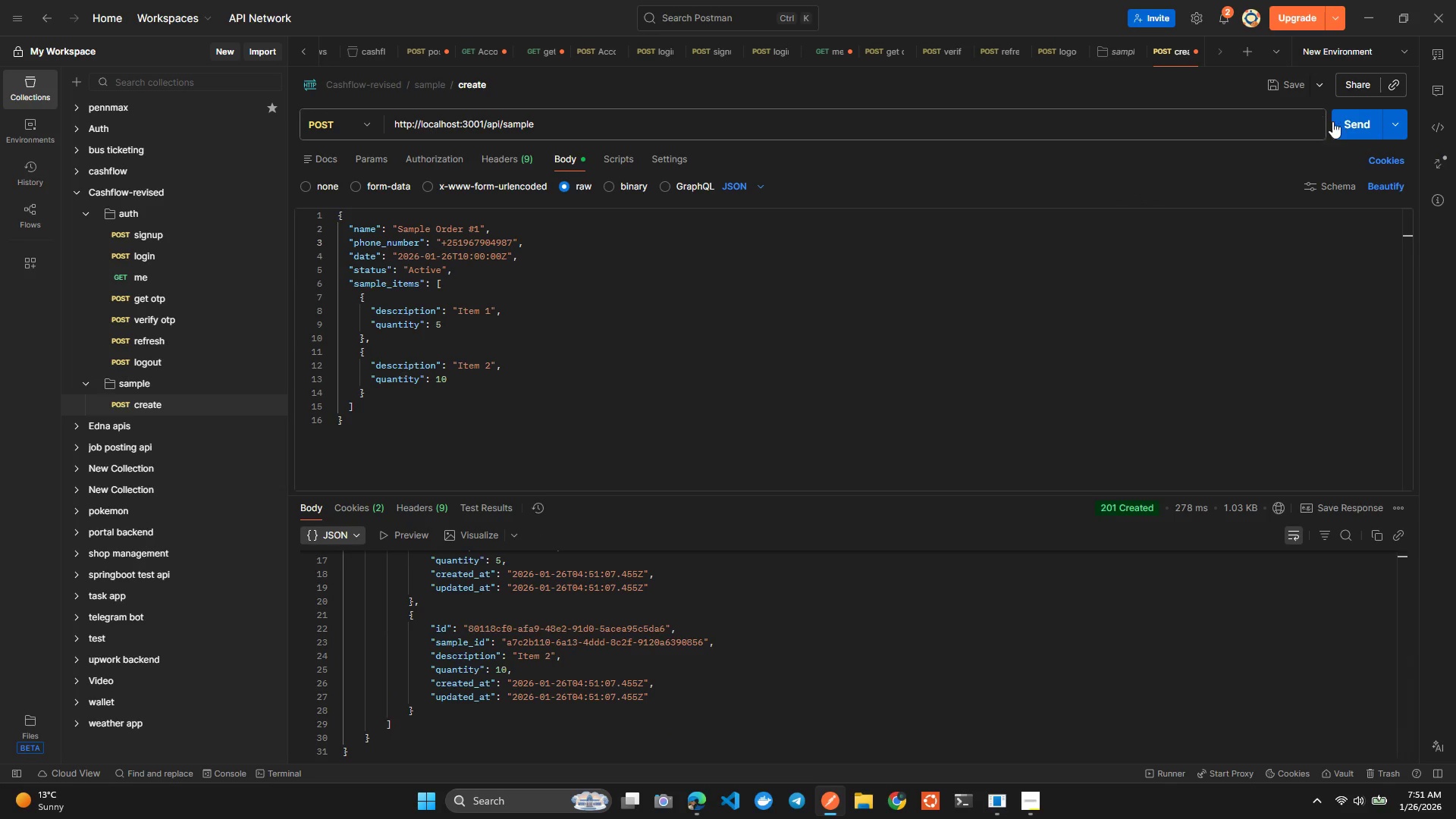 
left_click([1339, 122])
 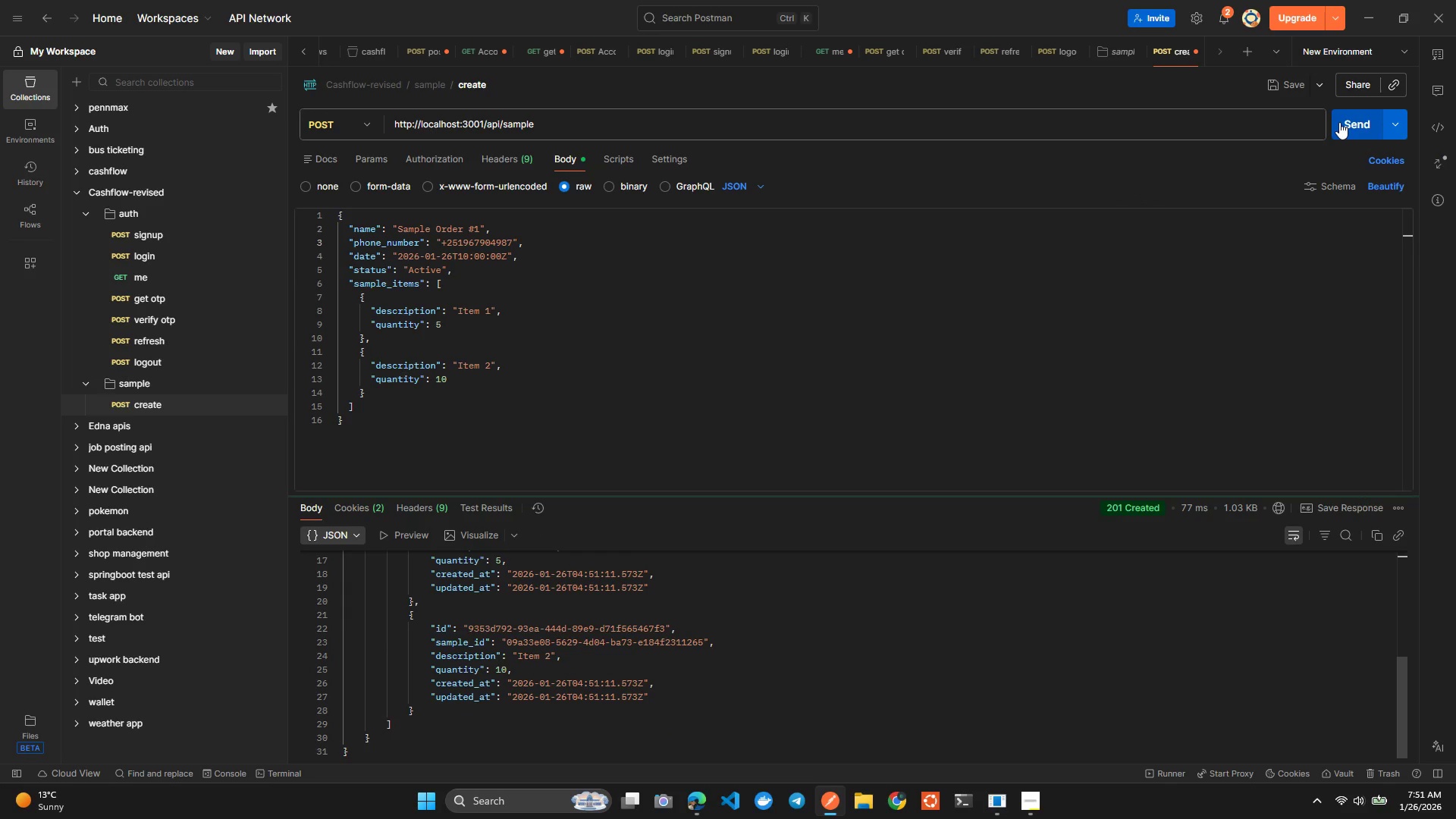 
key(Alt+AltLeft)
 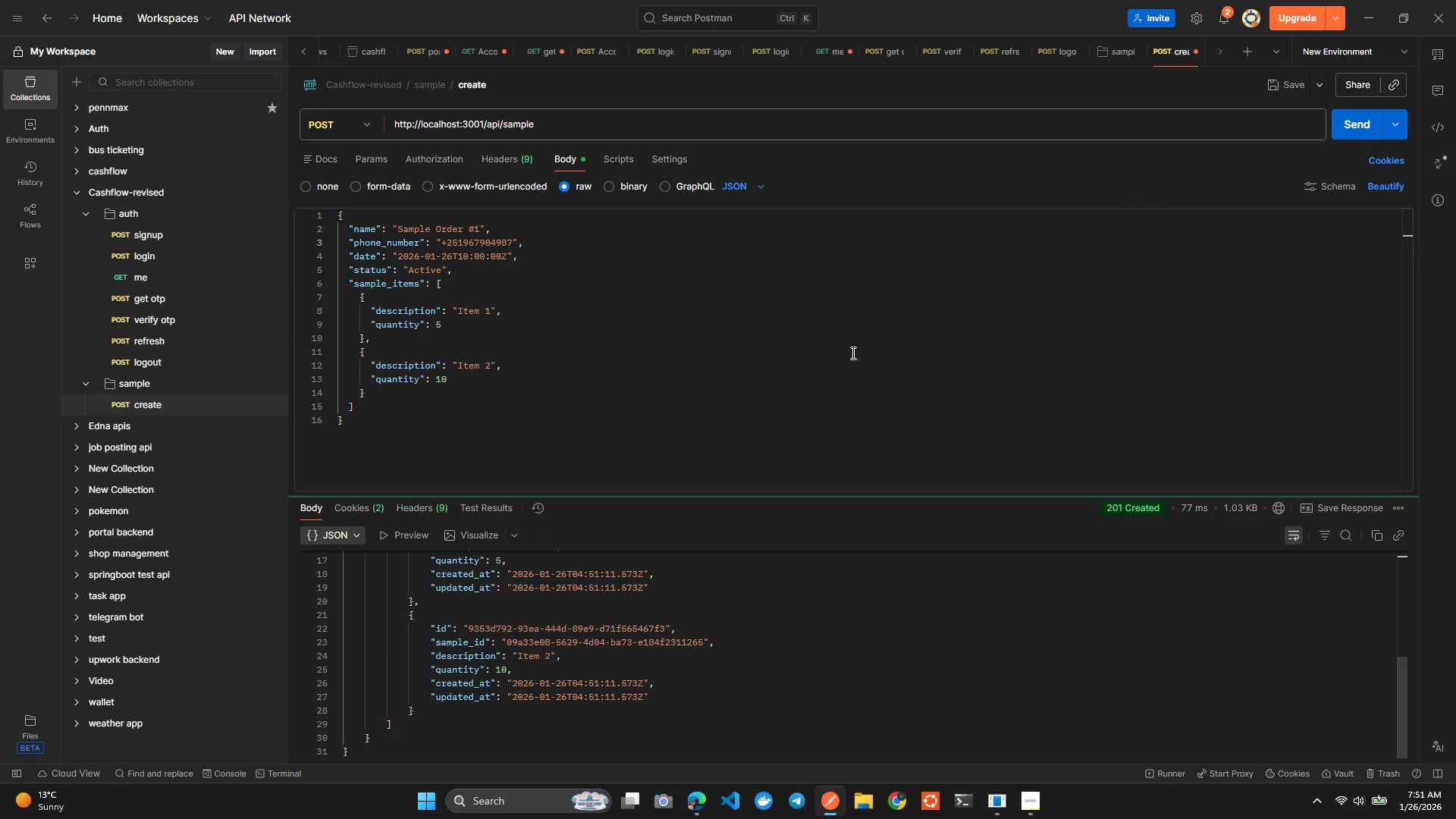 
key(Alt+Tab)
 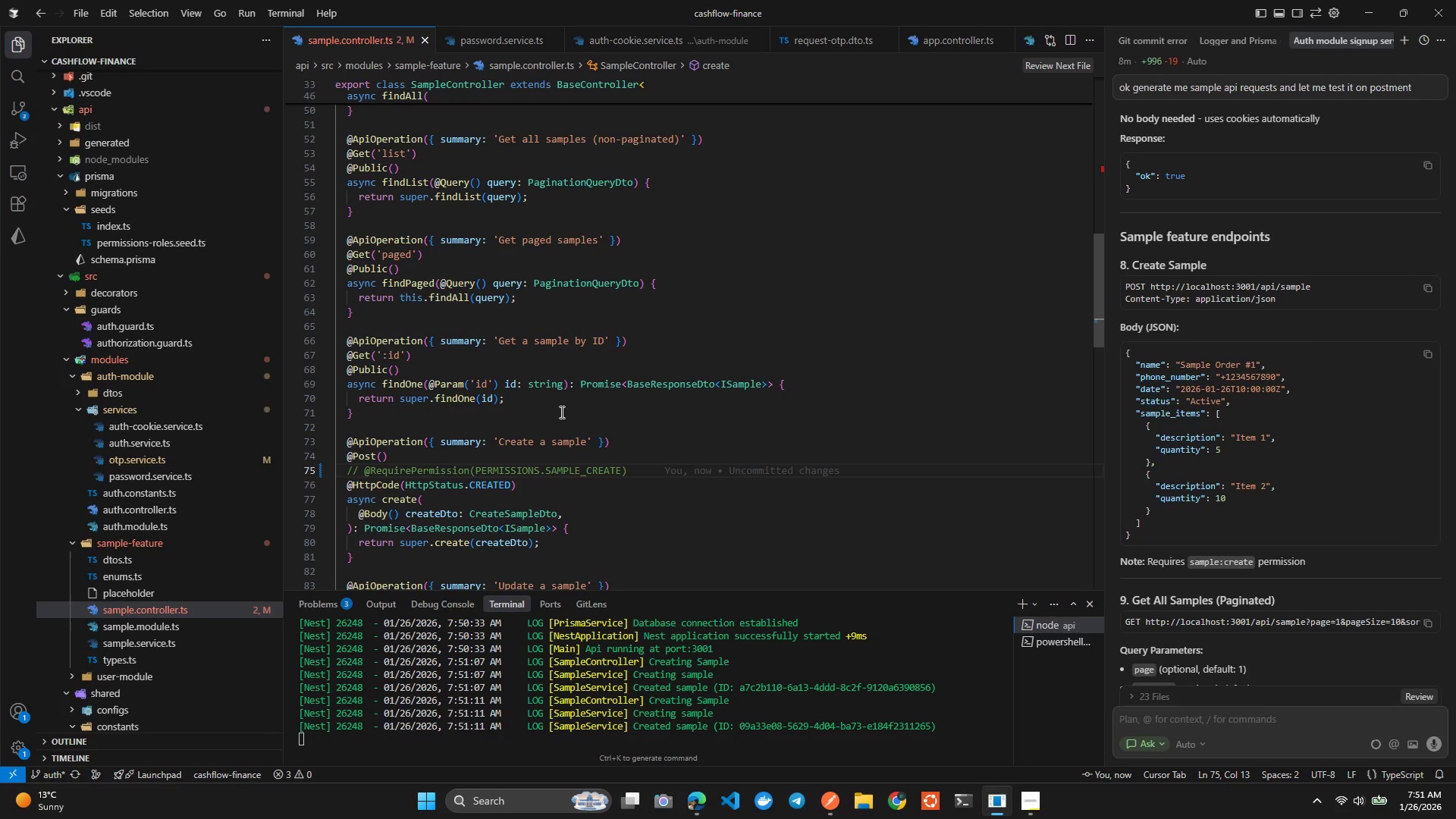 
key(Control+Z)
 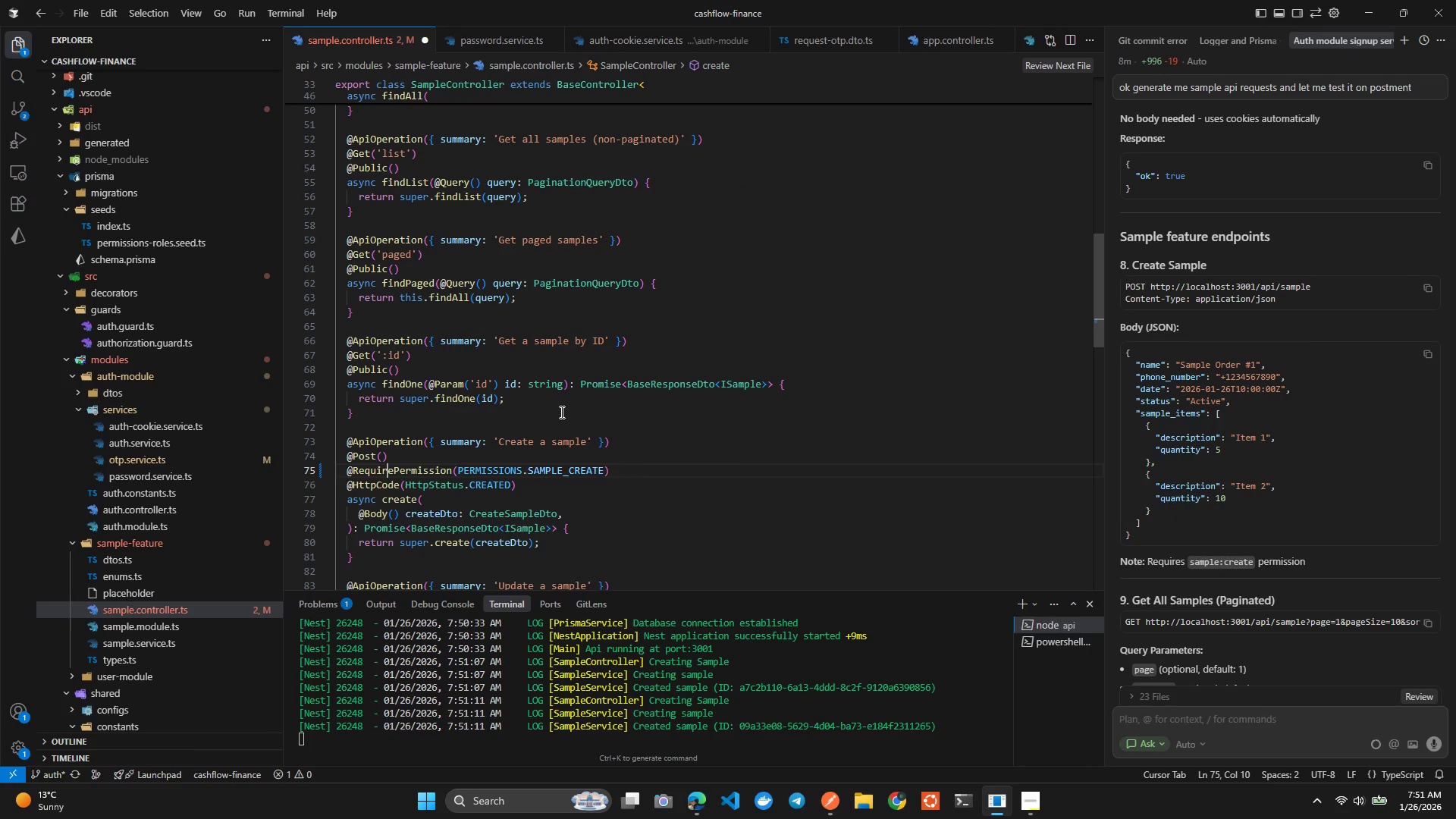 
key(Control+S)
 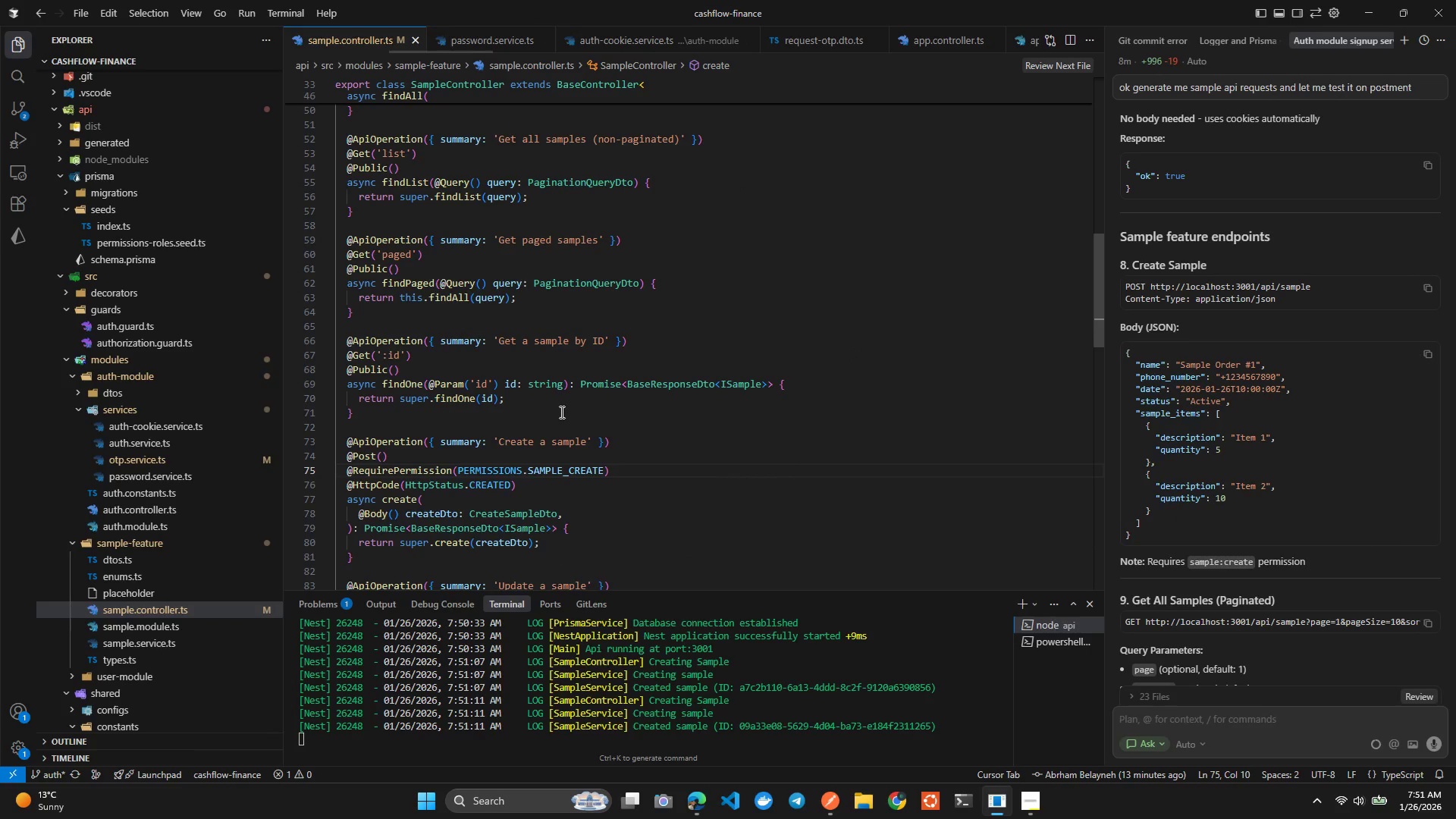 
key(Alt+AltLeft)
 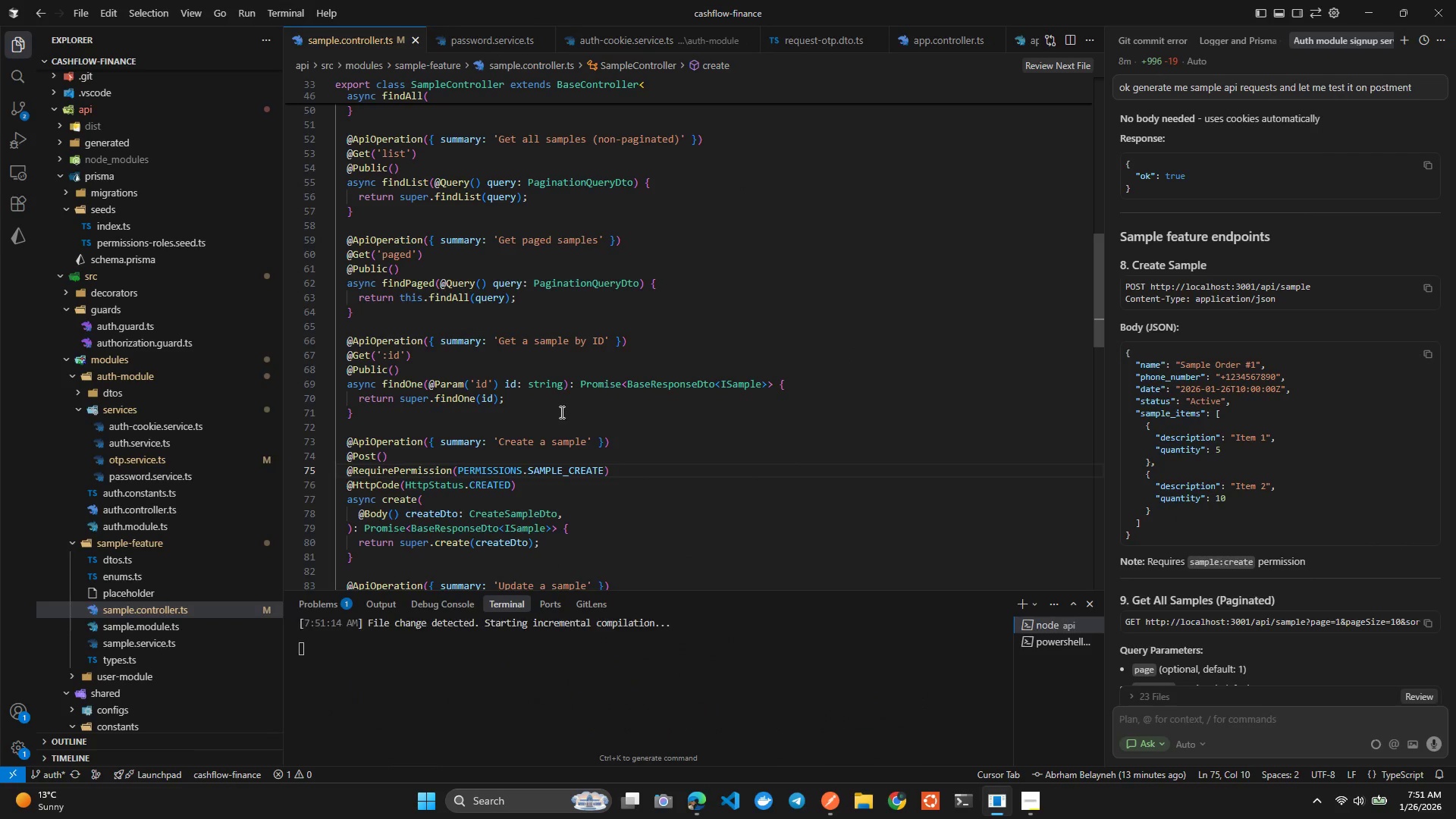 
key(Alt+Tab)
 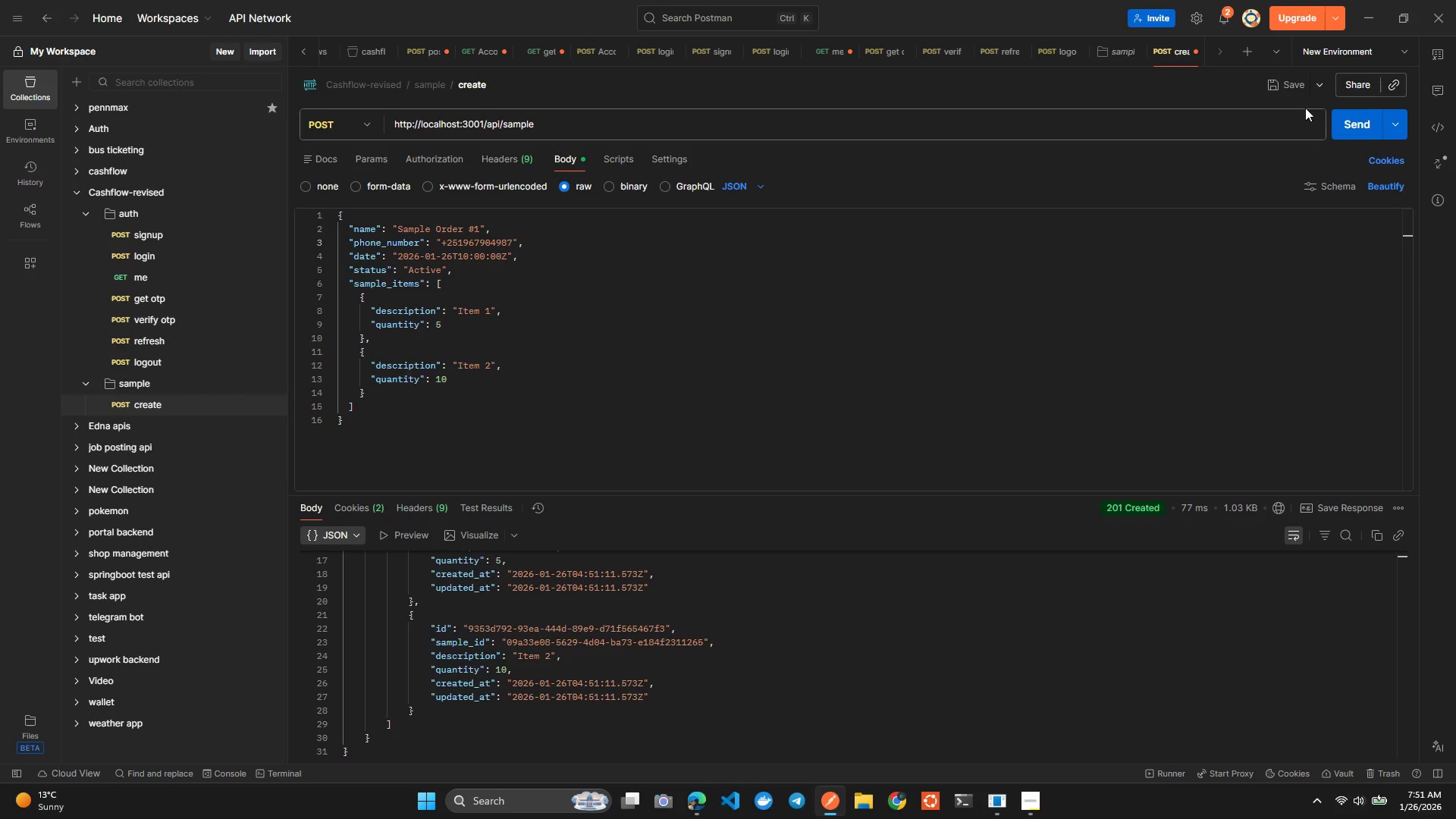 
left_click([1358, 110])
 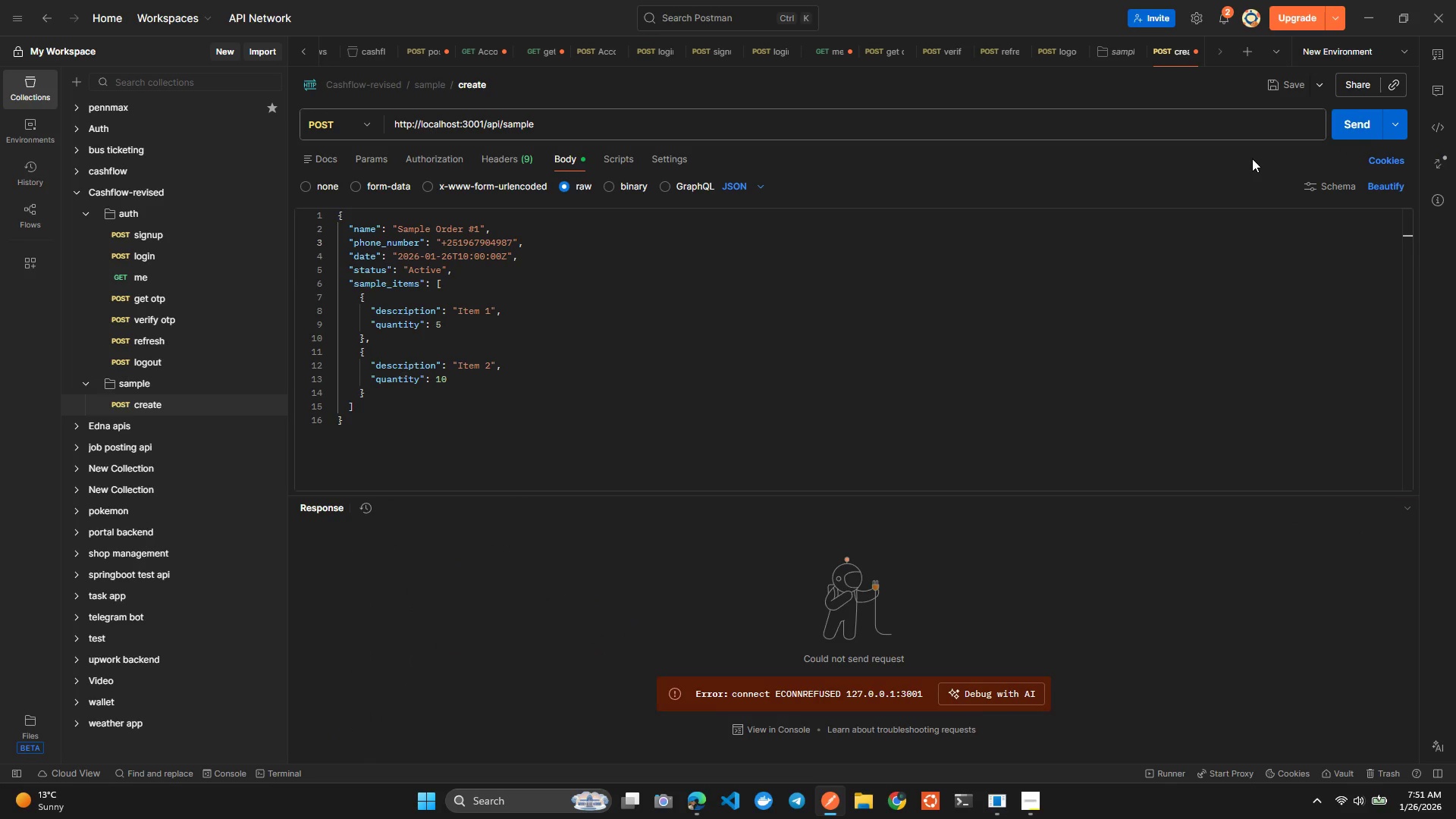 
left_click([1341, 123])
 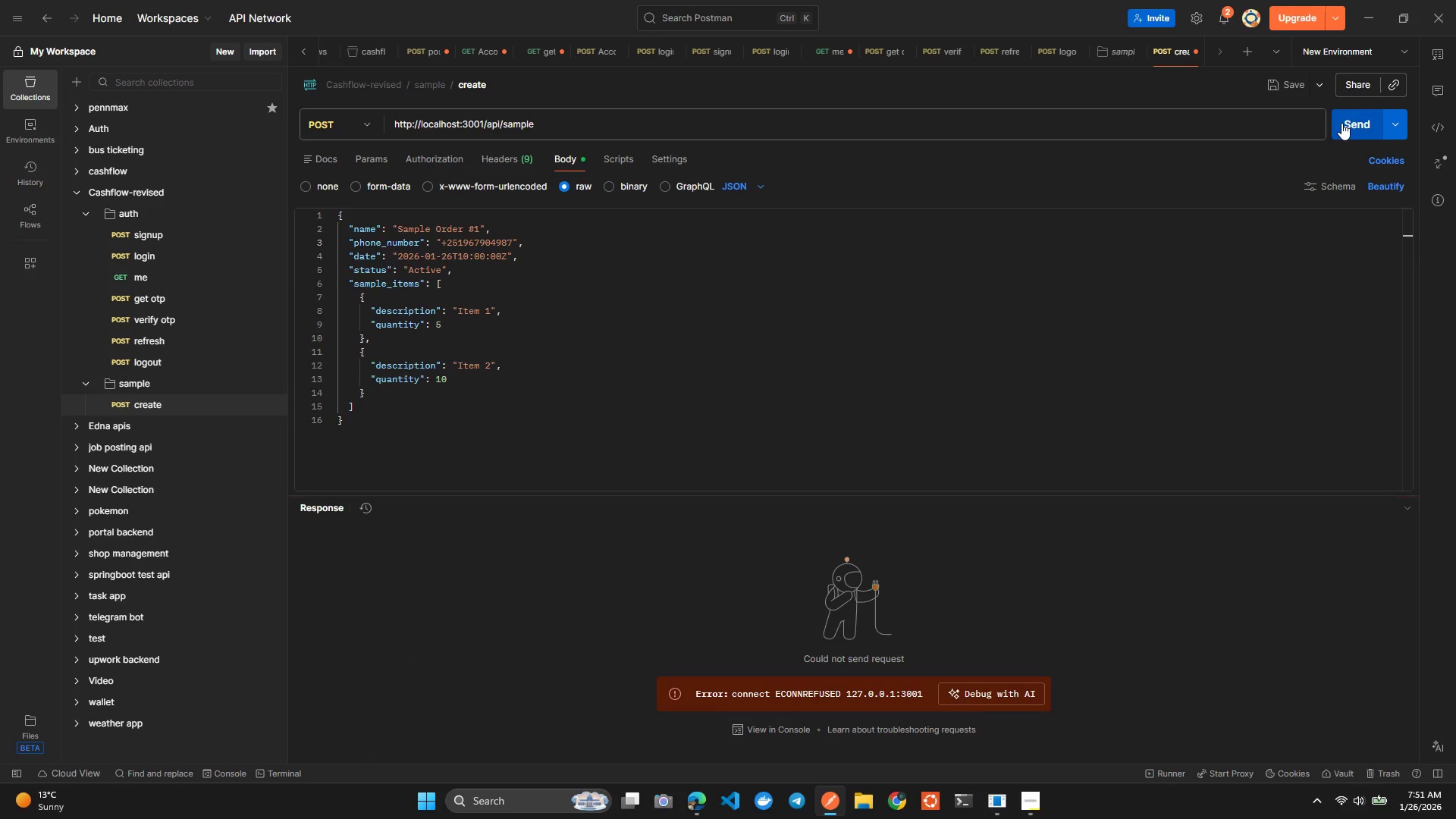 
left_click([1341, 123])
 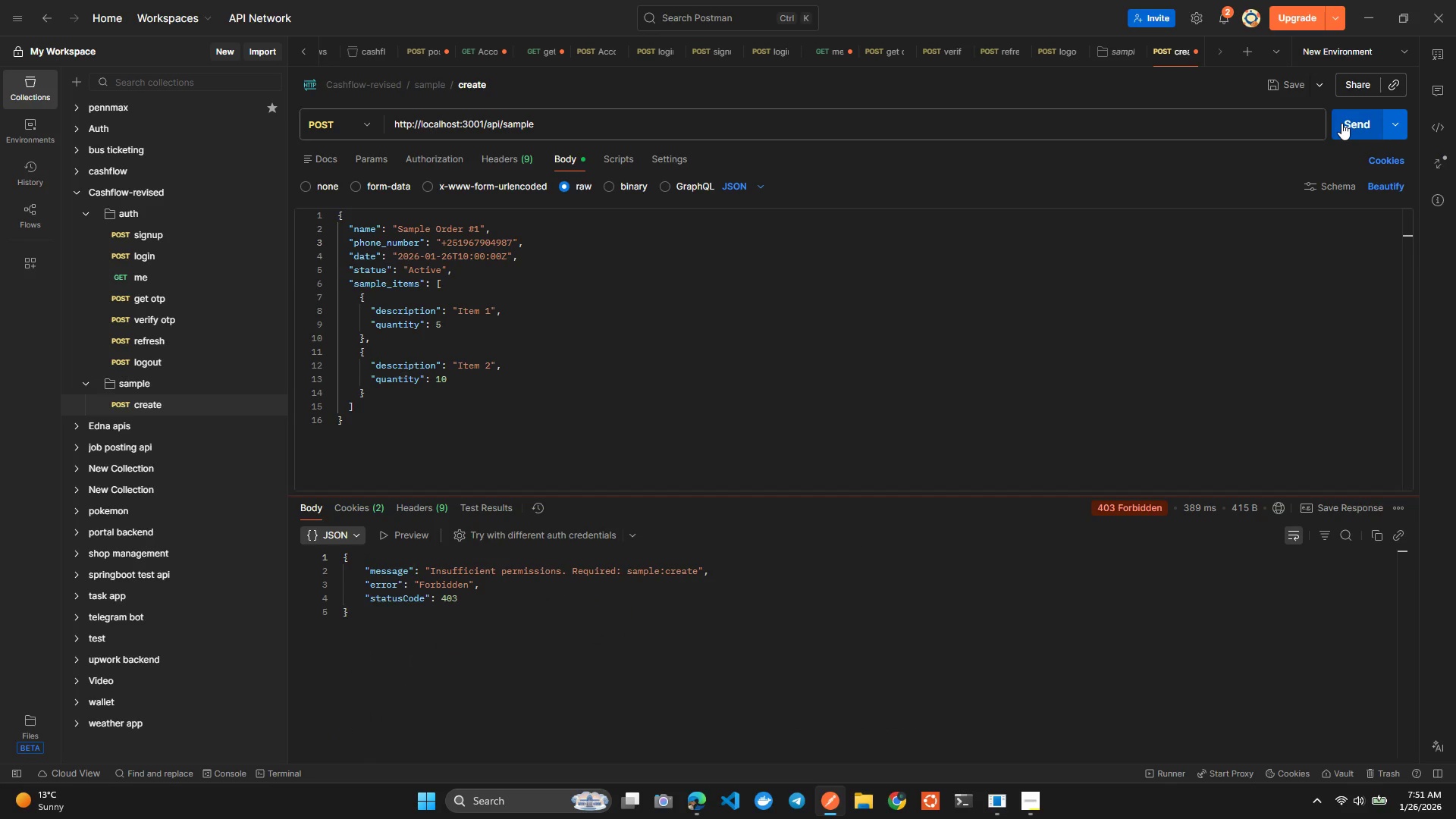 
key(Alt+AltLeft)
 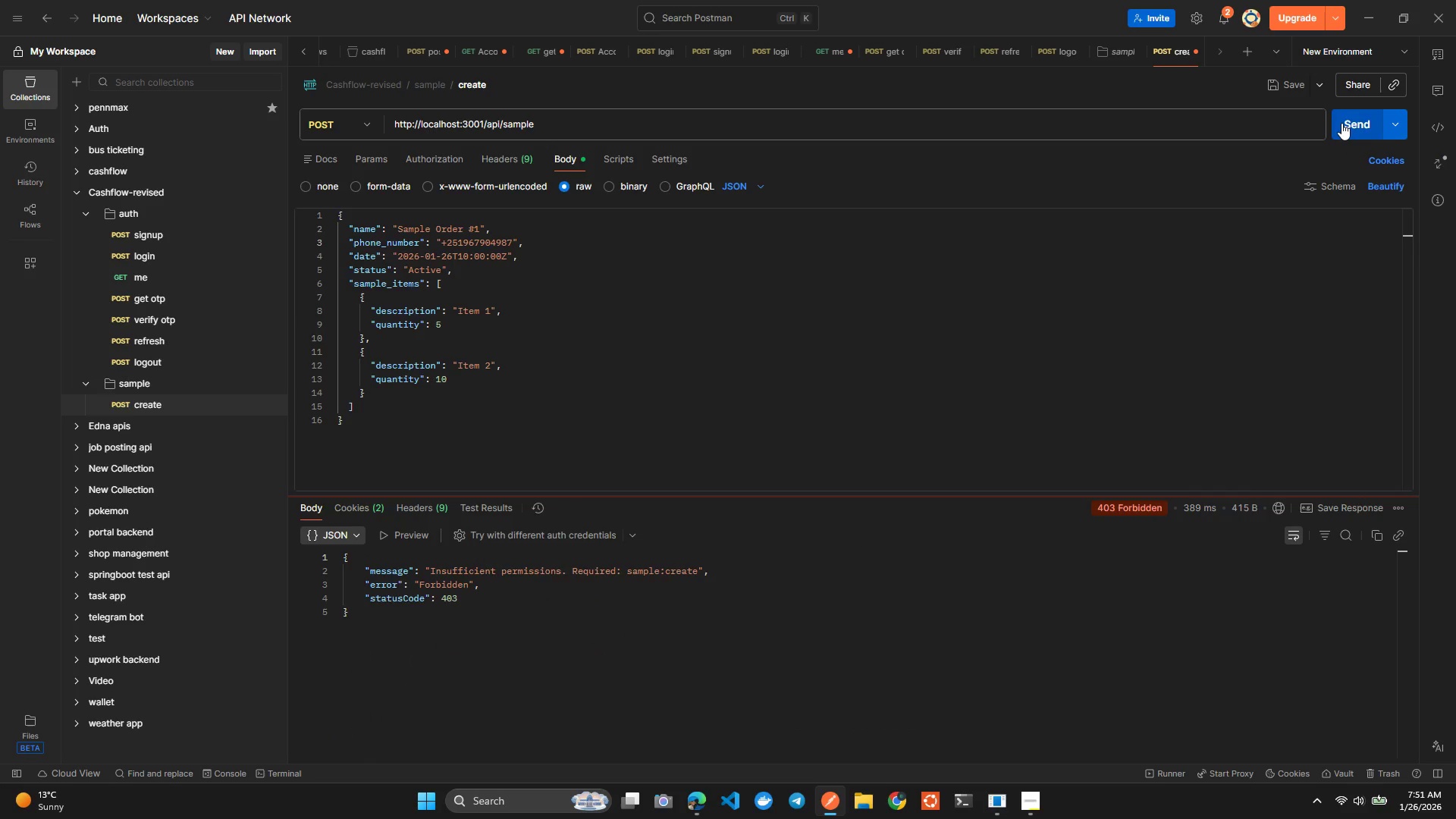 
key(Alt+Tab)
 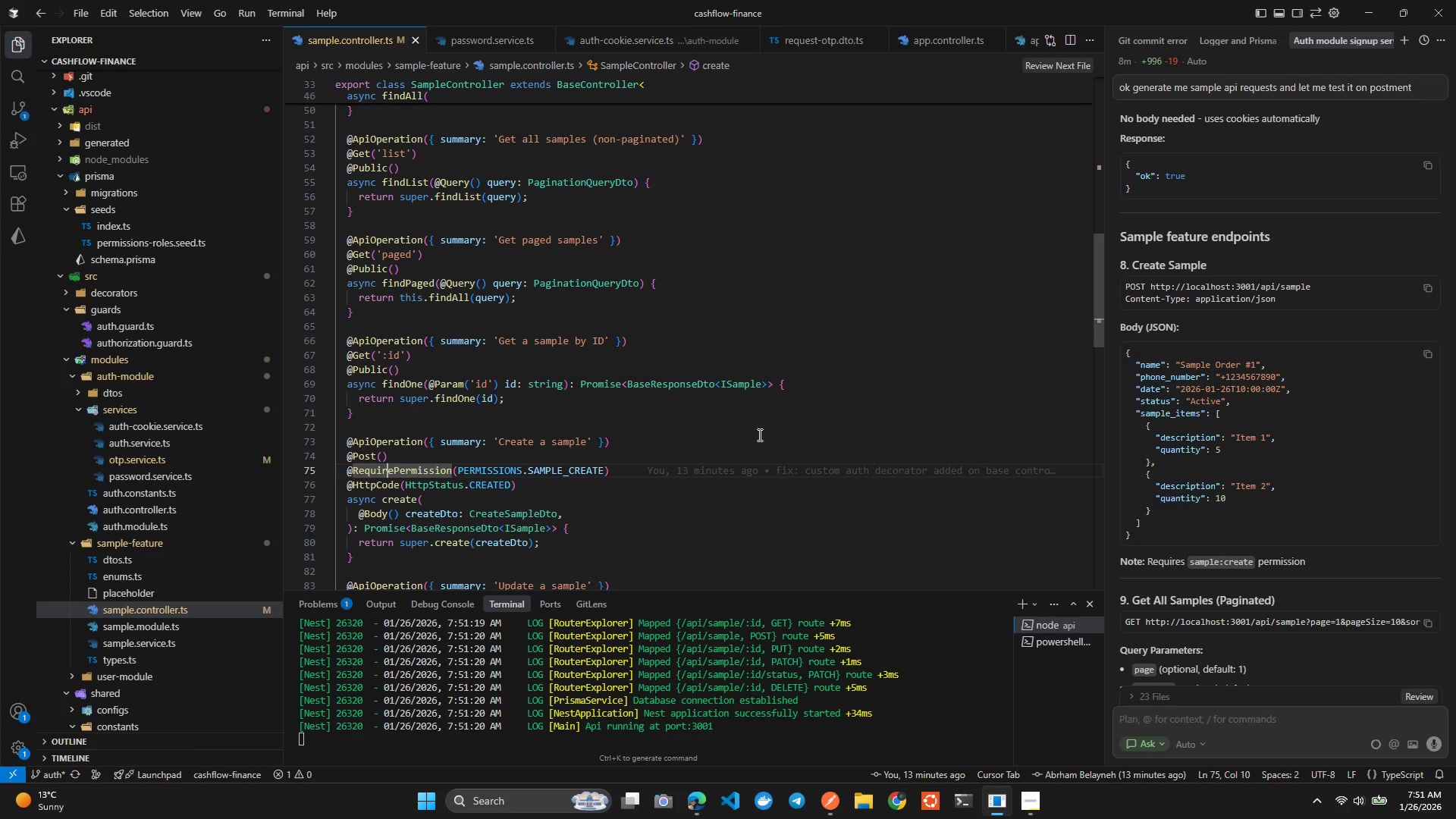 
key(Control+S)
 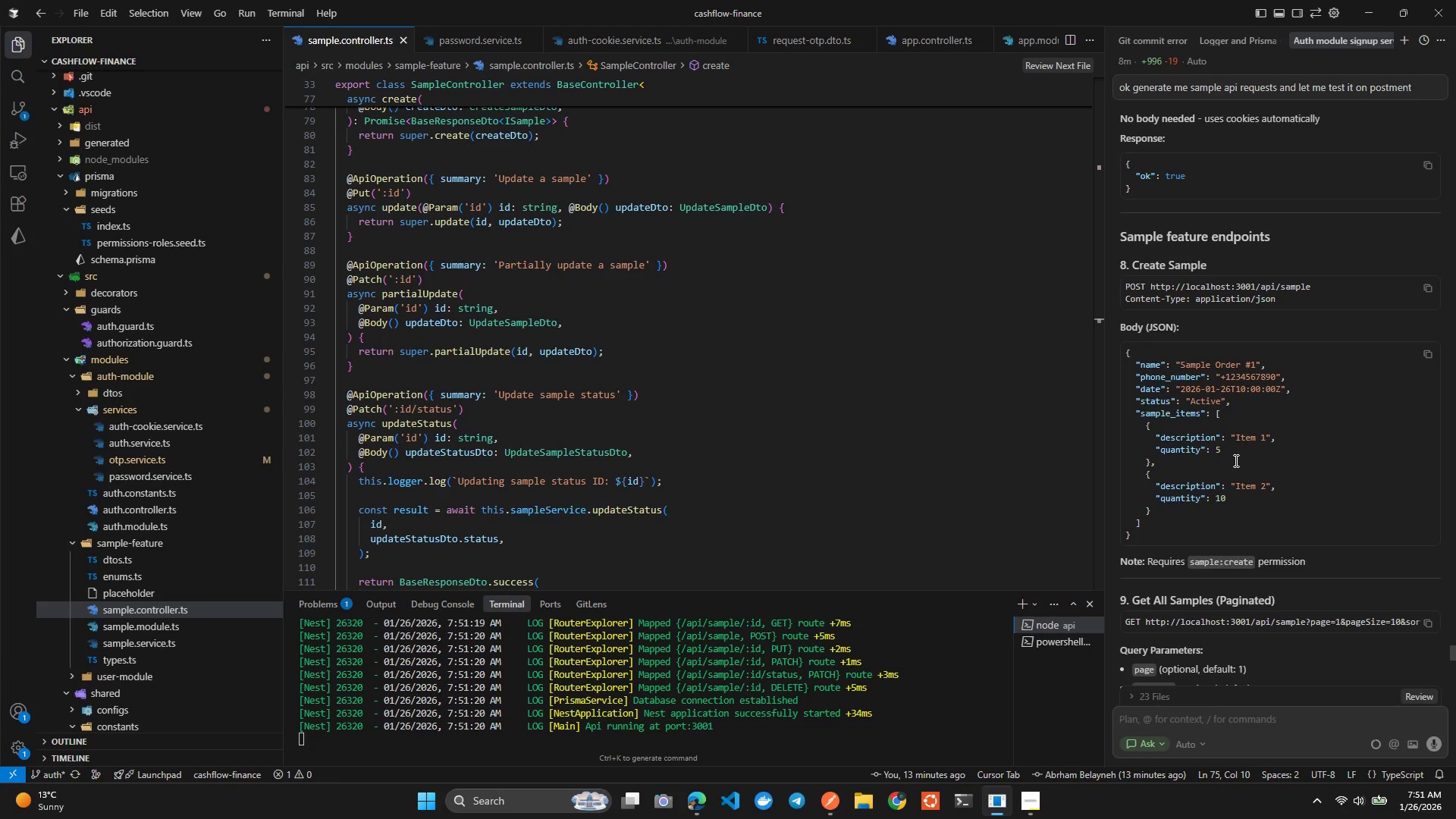 
wait(21.45)
 